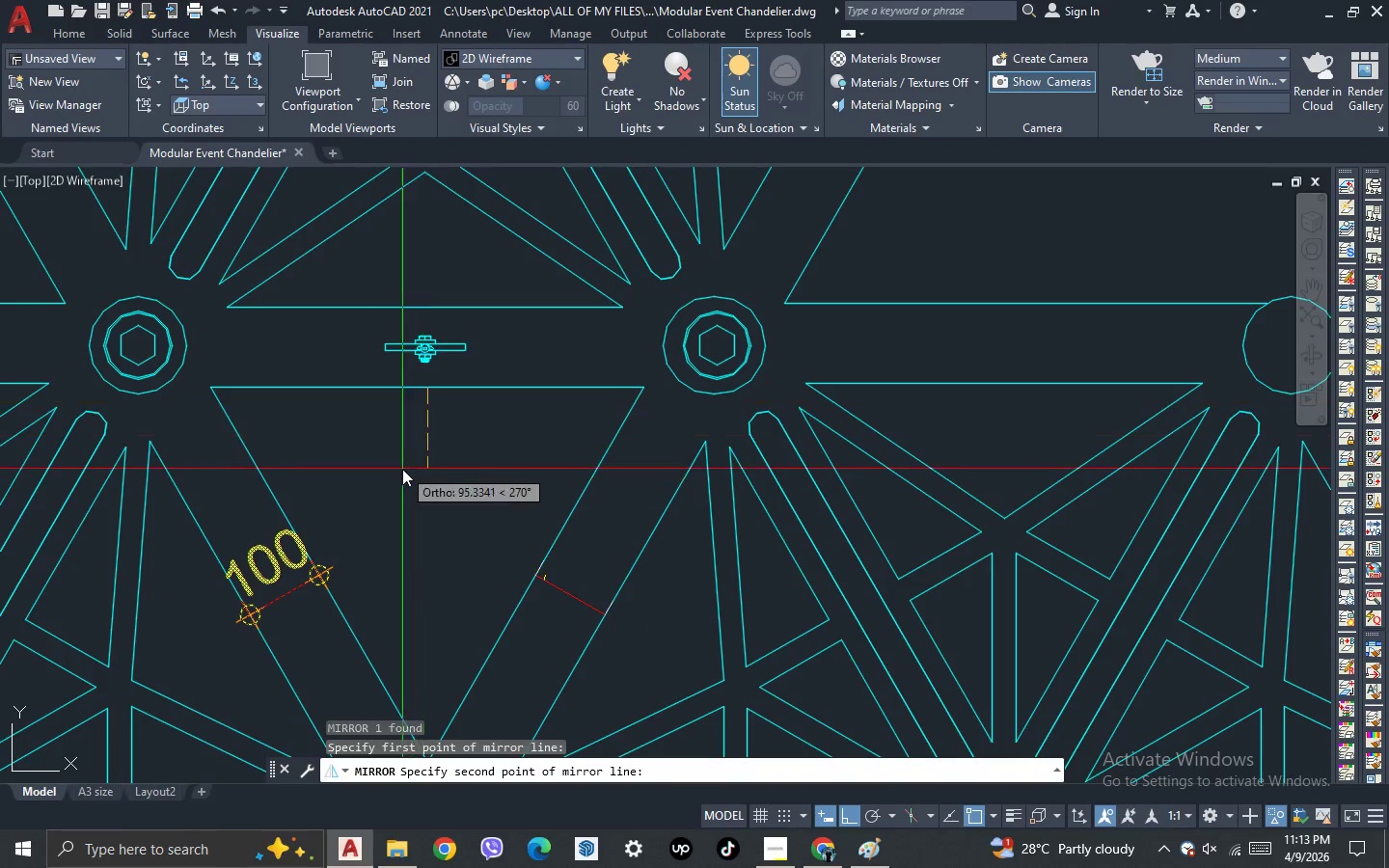 
key(Space)
 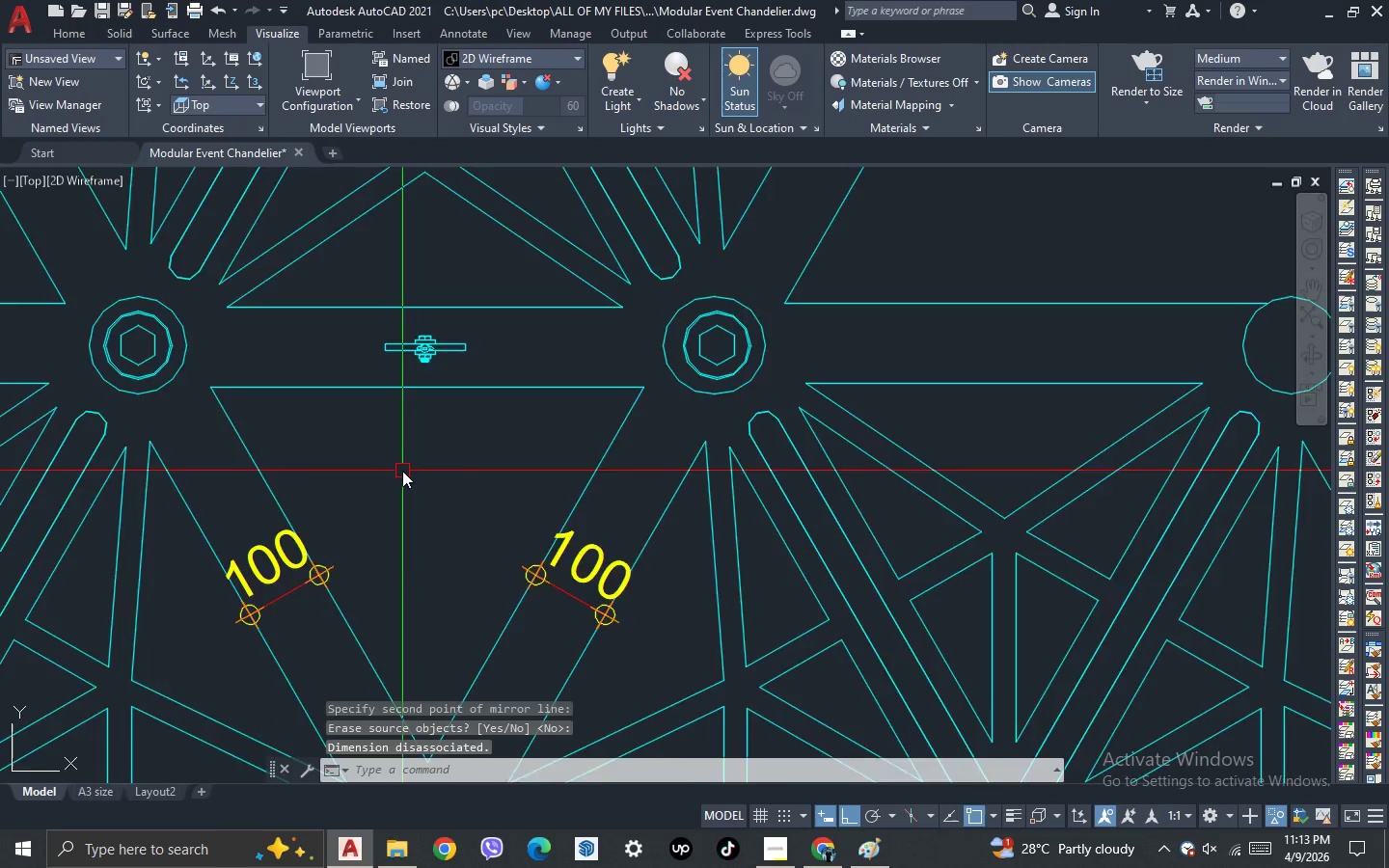 
scroll: coordinate [390, 471], scroll_direction: down, amount: 2.0
 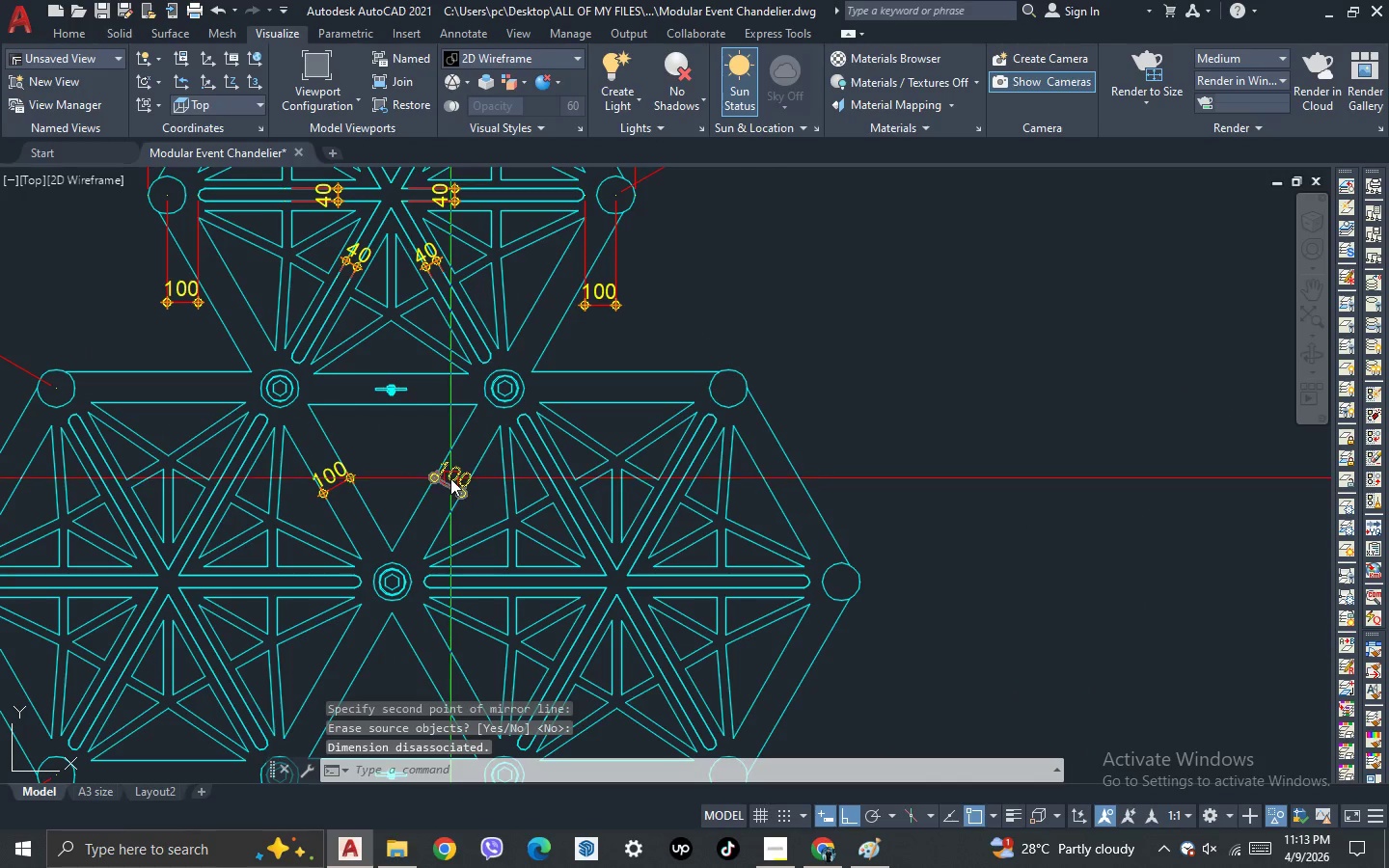 
left_click([450, 478])
 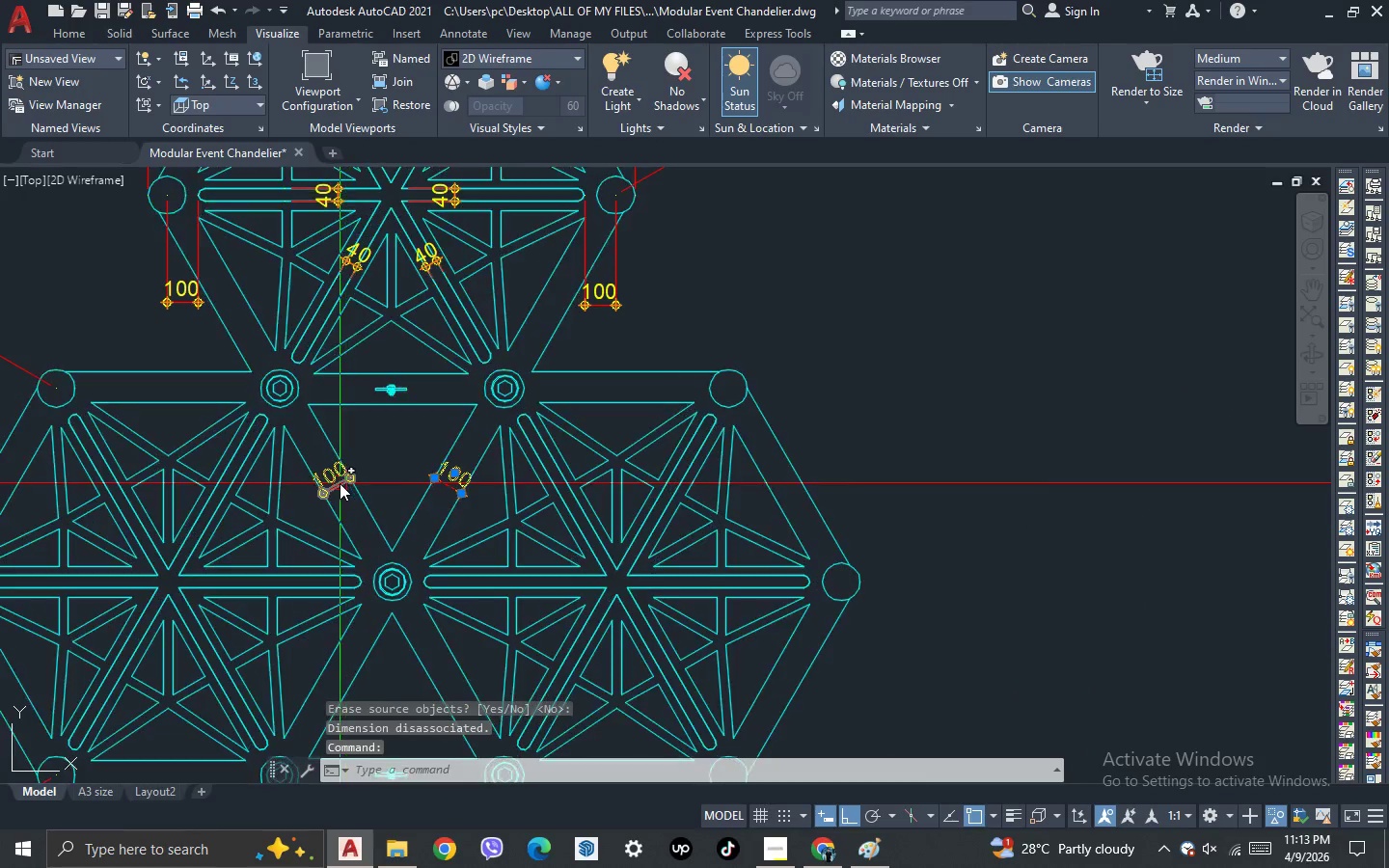 
left_click([340, 483])
 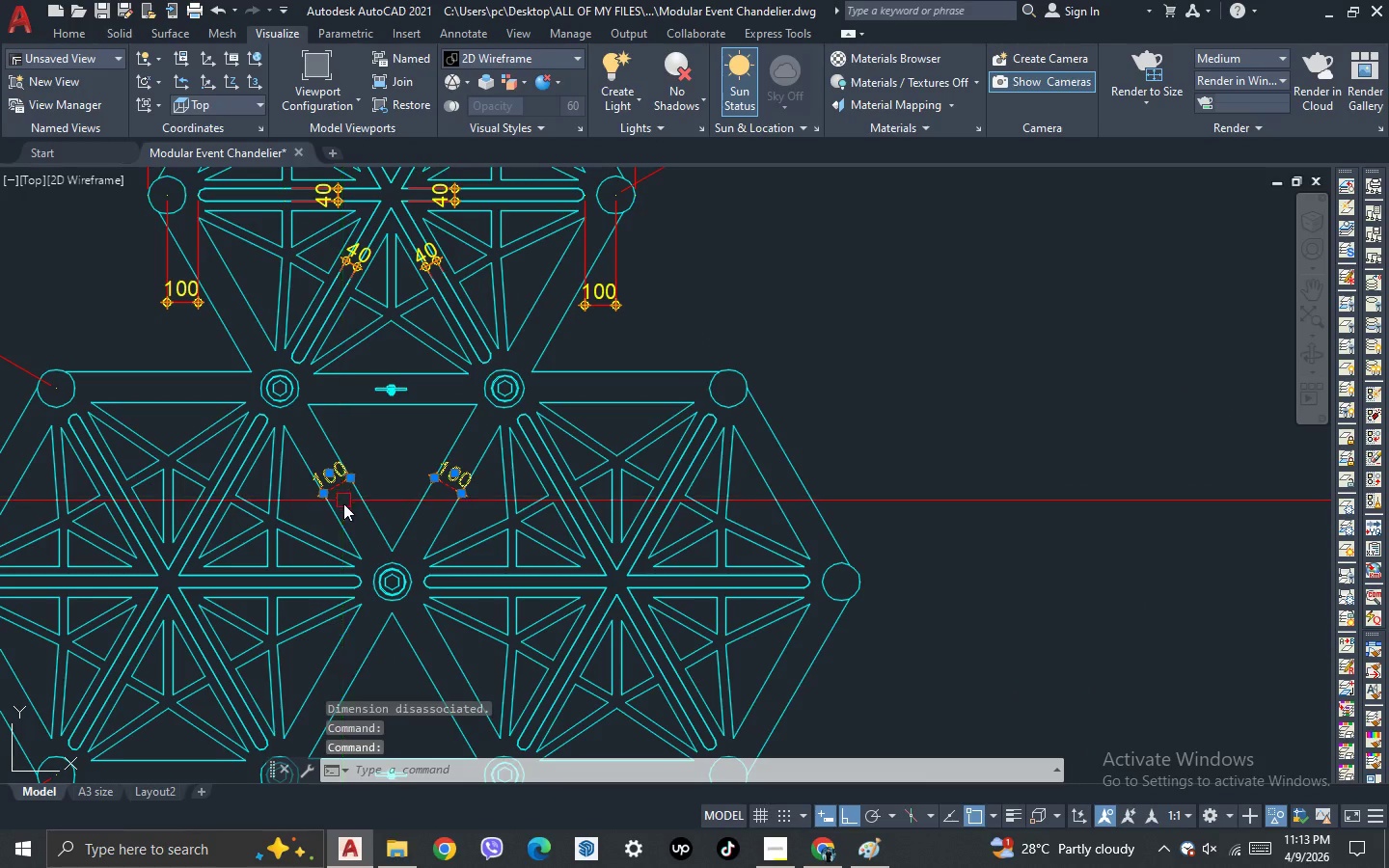 
key(M)
 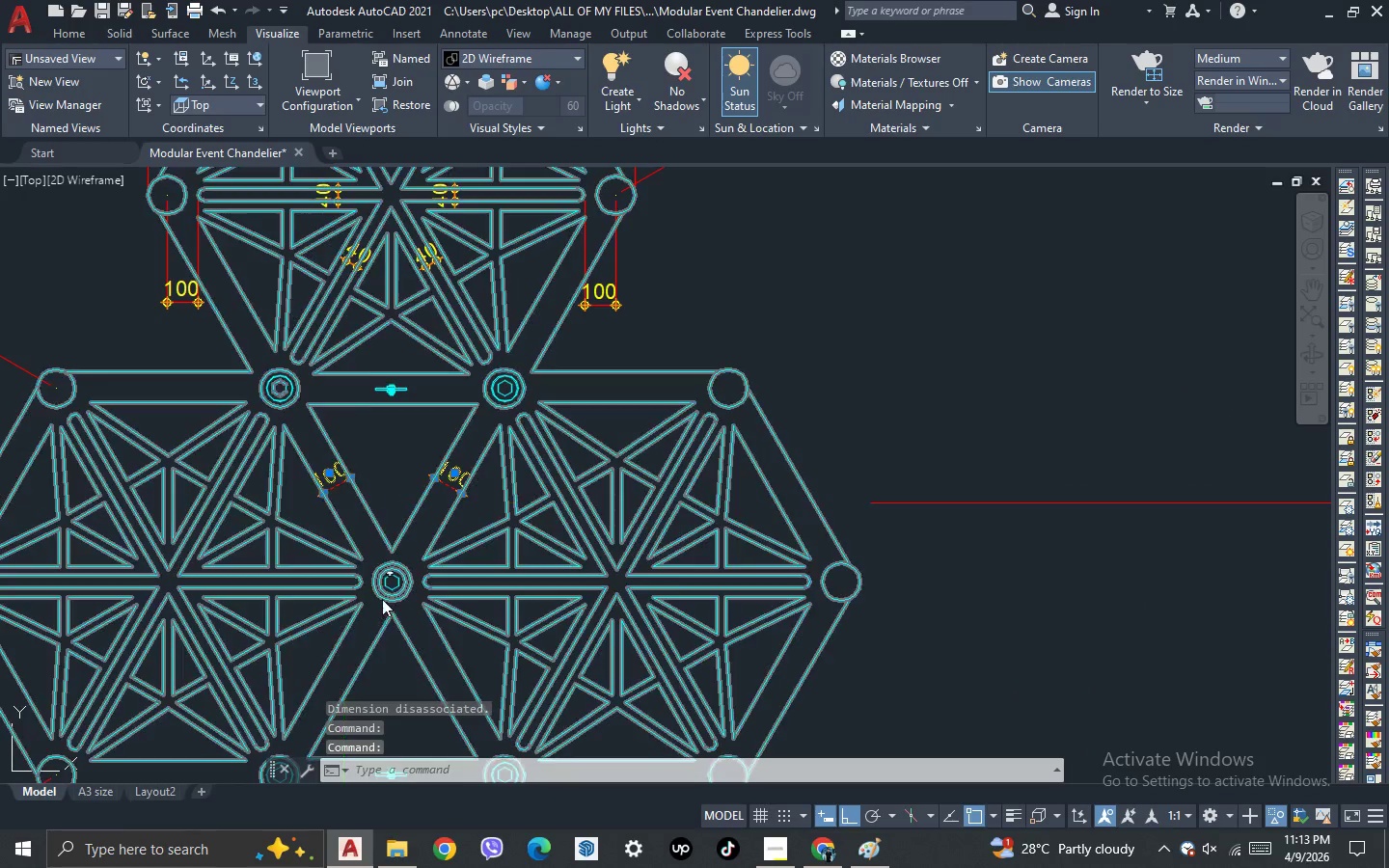 
key(Space)
 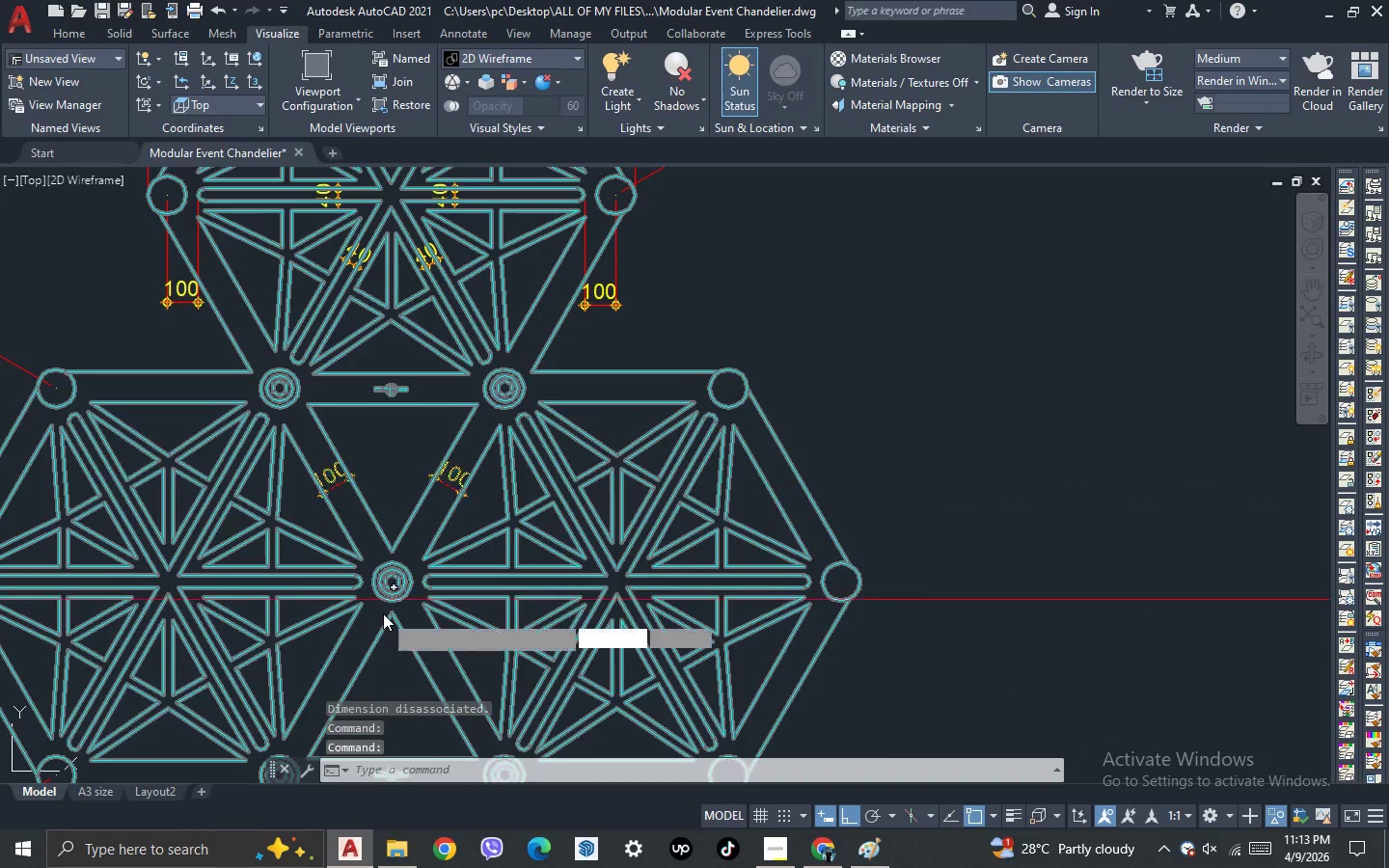 
scroll: coordinate [383, 613], scroll_direction: up, amount: 2.0
 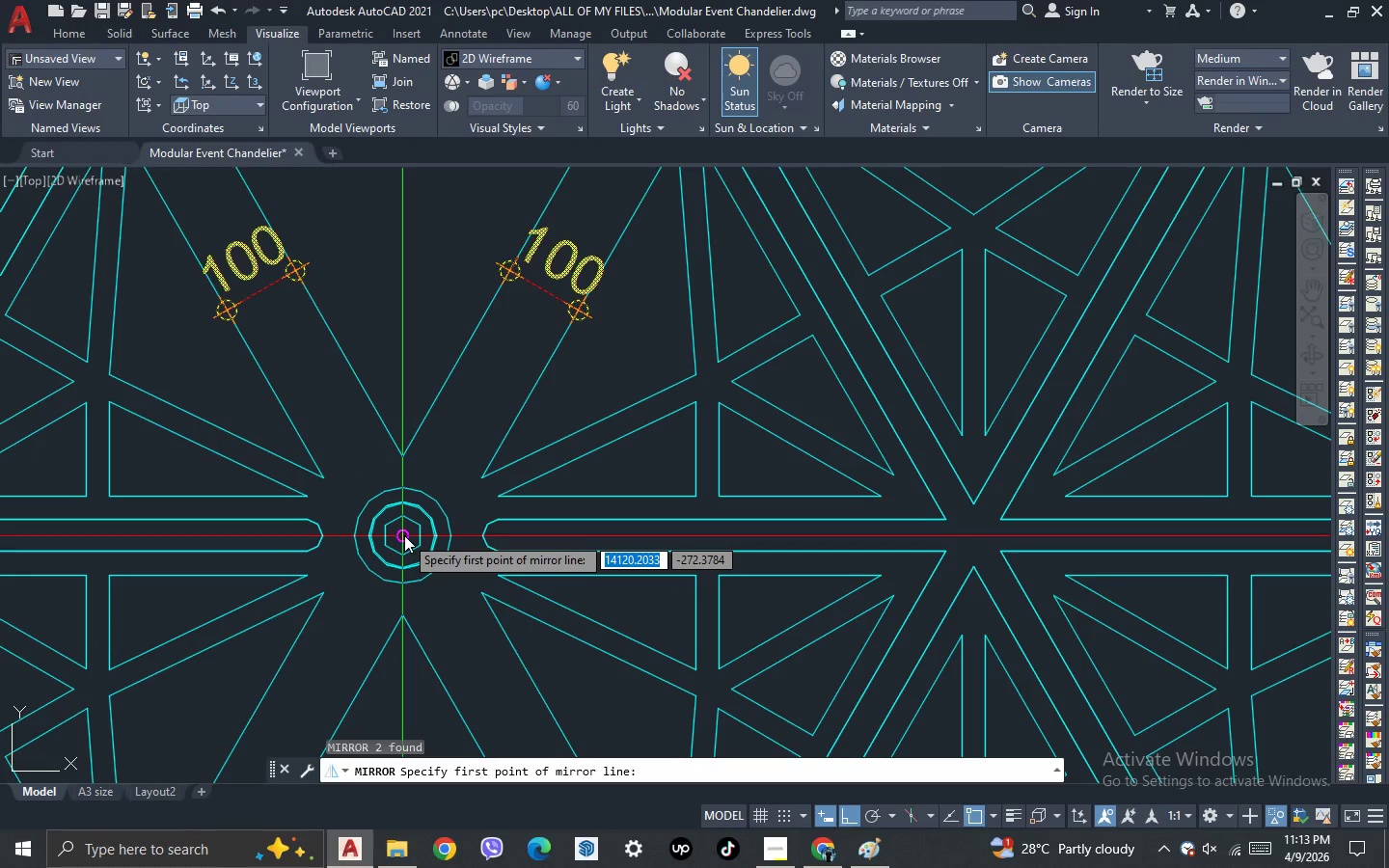 
left_click([404, 535])
 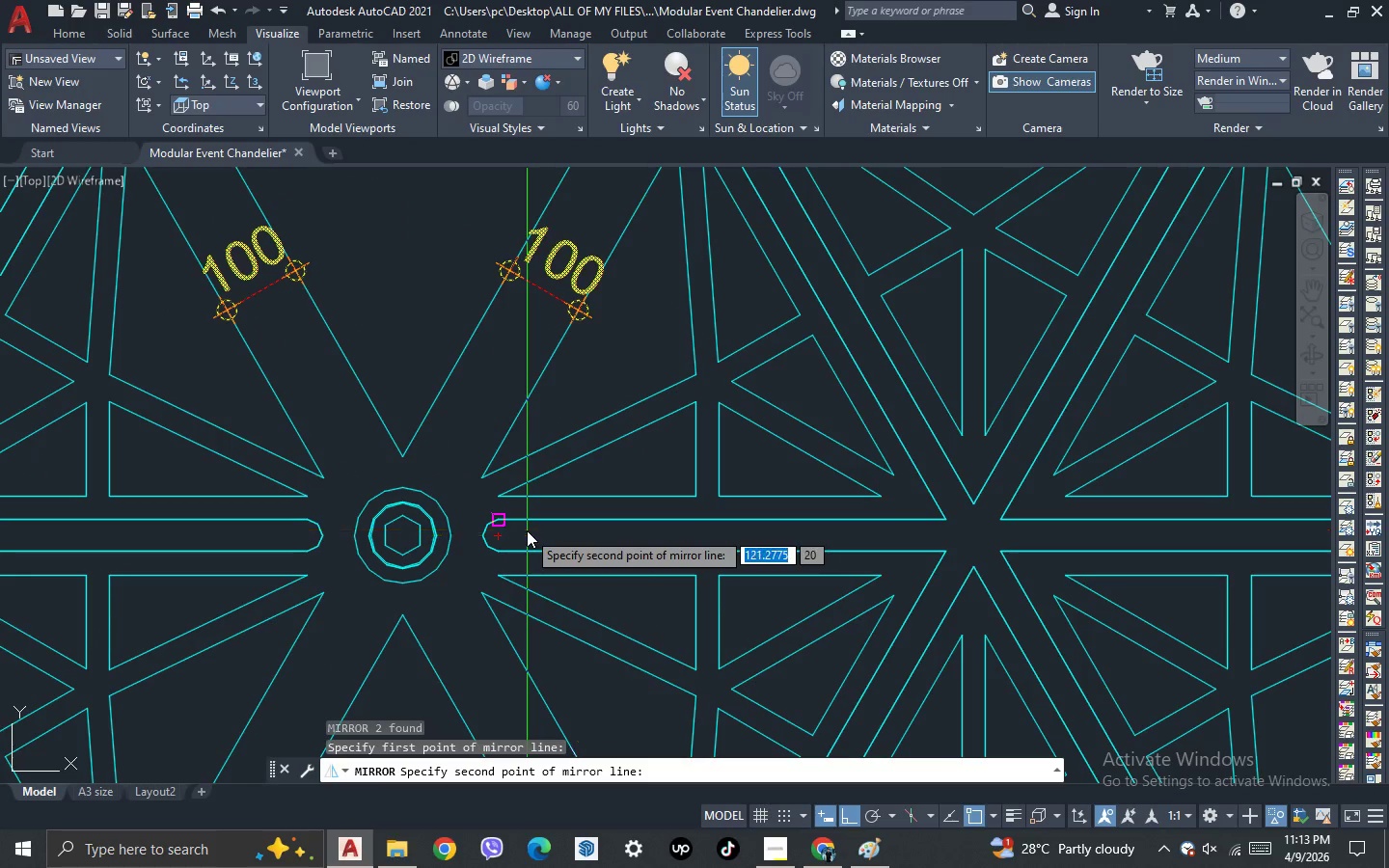 
scroll: coordinate [527, 530], scroll_direction: up, amount: 2.0
 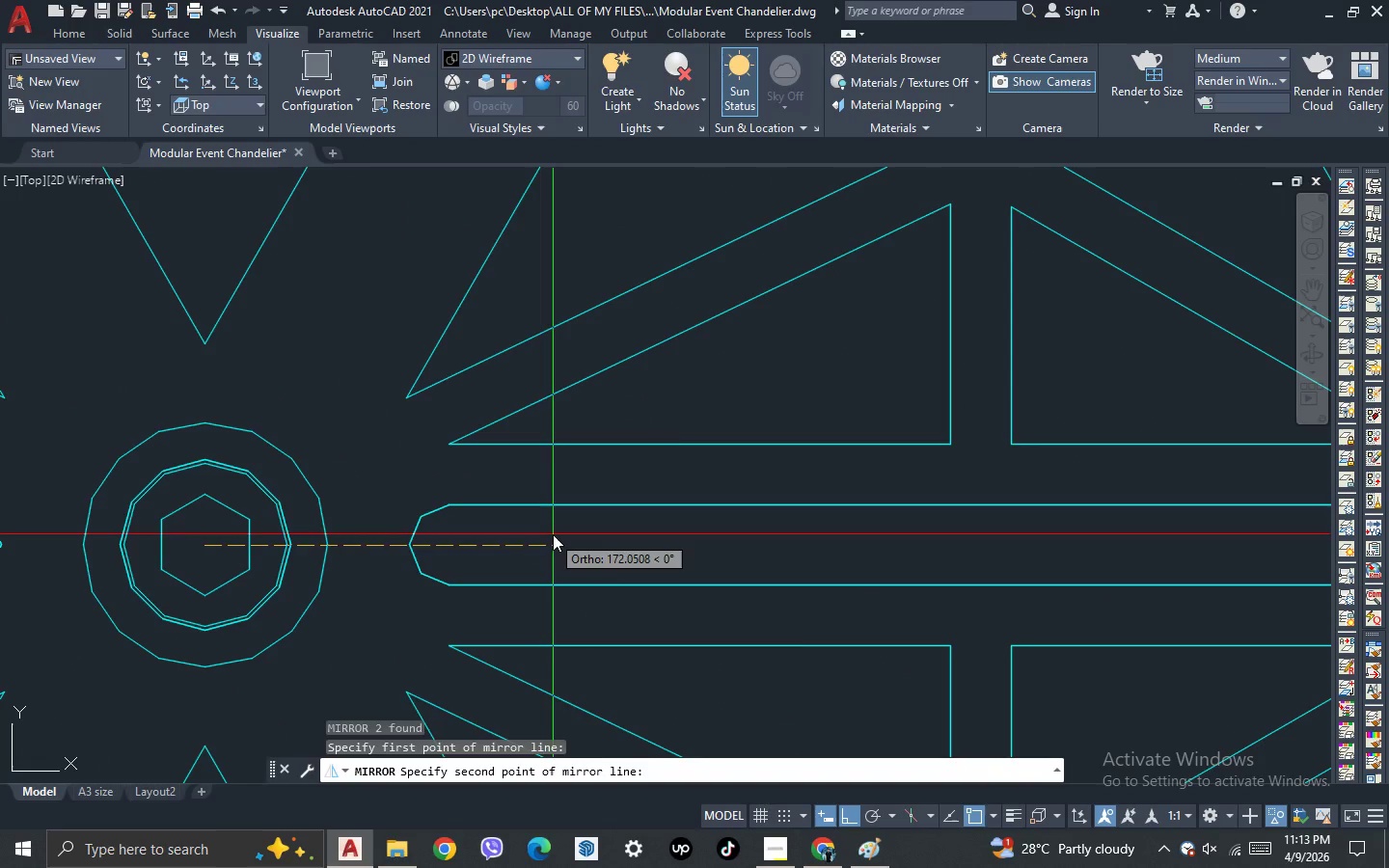 
left_click([553, 534])
 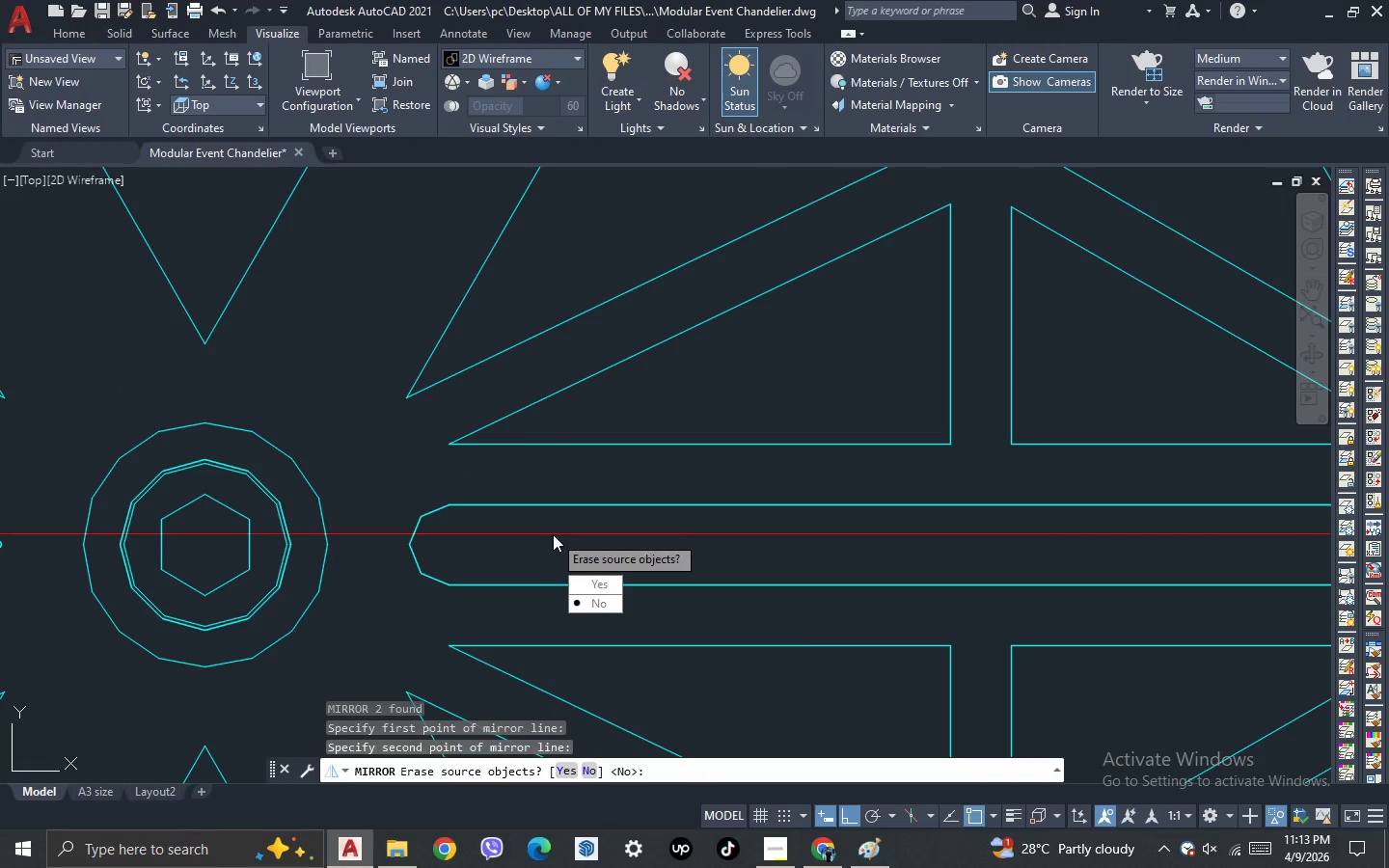 
key(Space)
 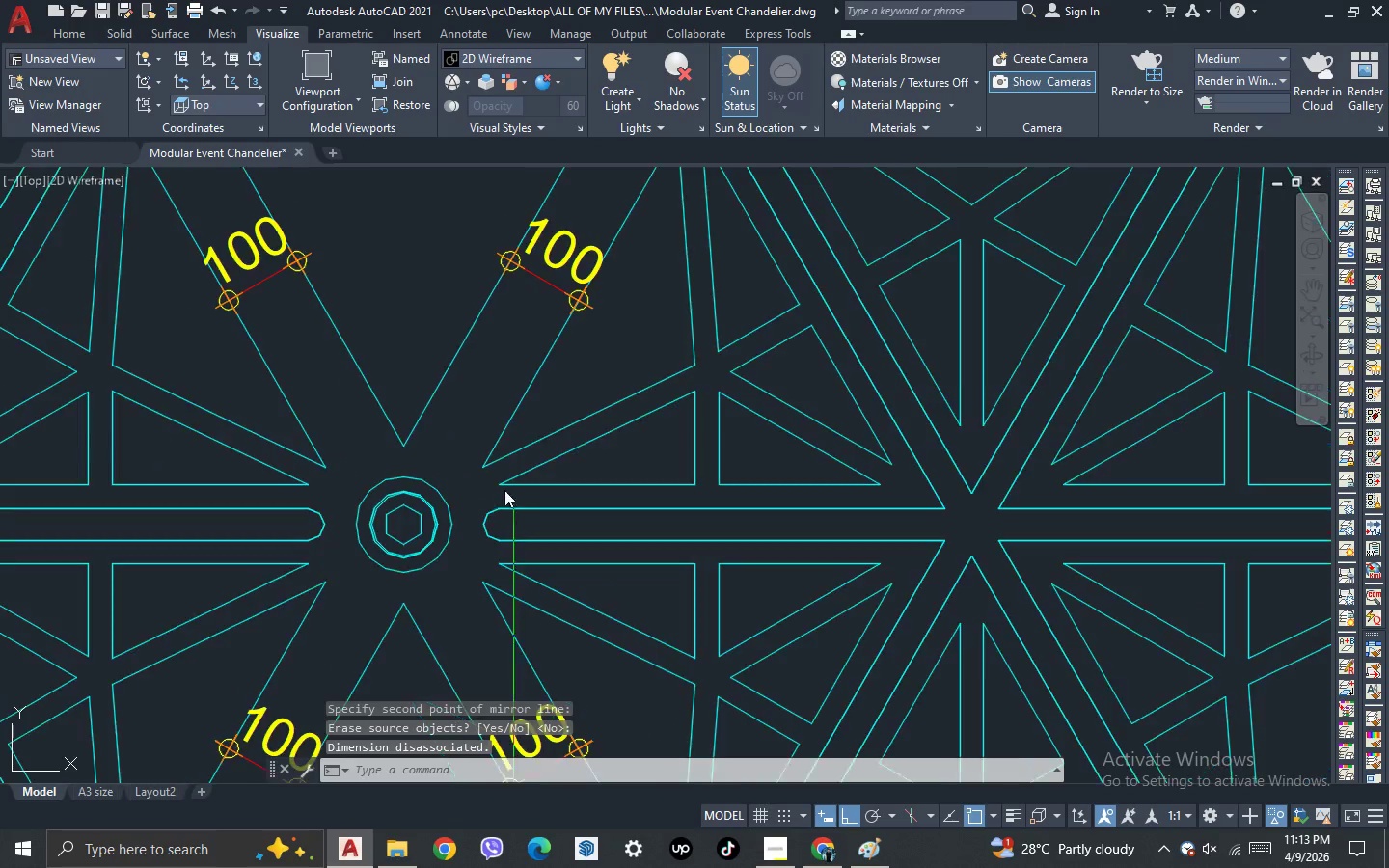 
scroll: coordinate [402, 444], scroll_direction: down, amount: 6.0
 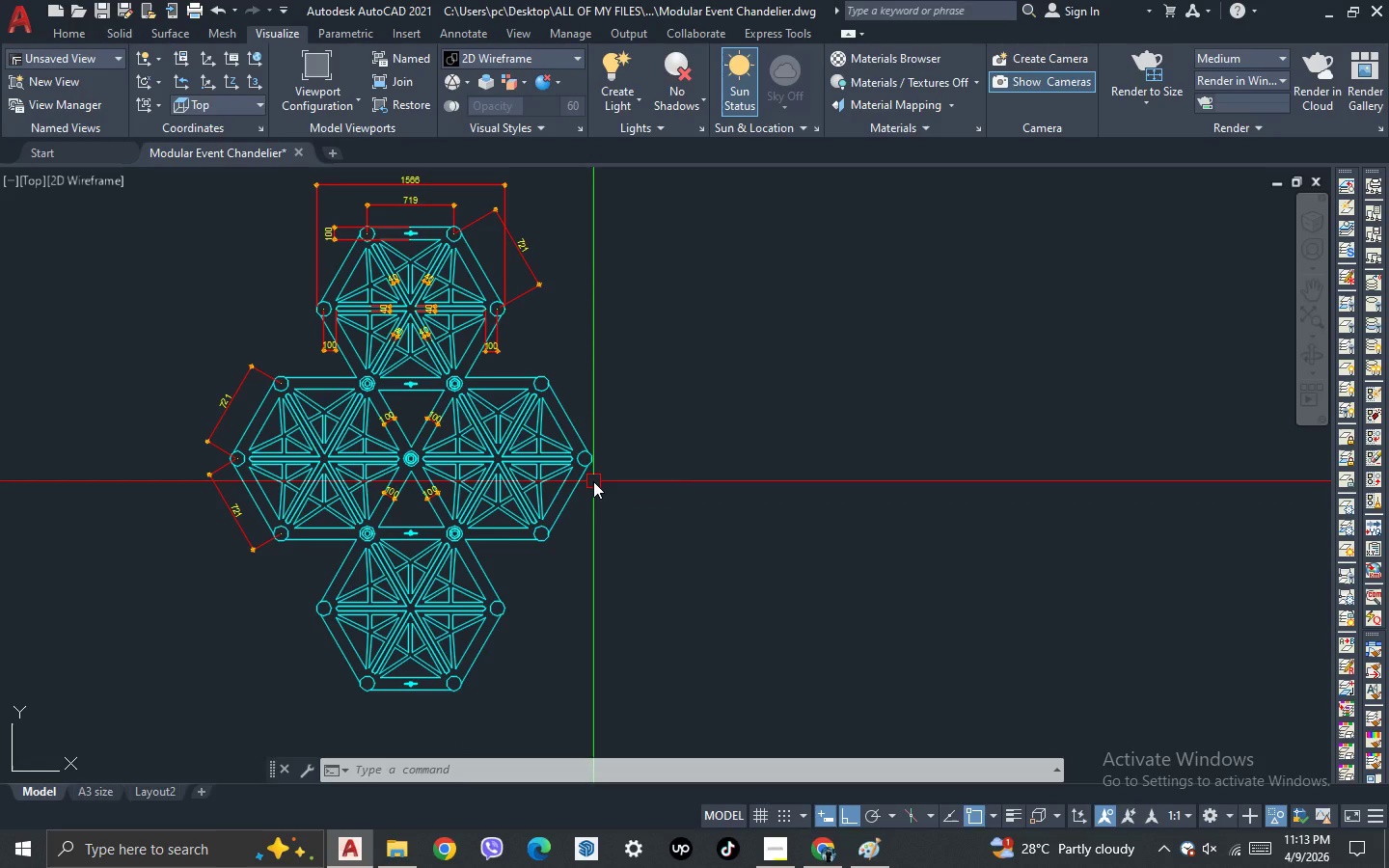 
wait(14.33)
 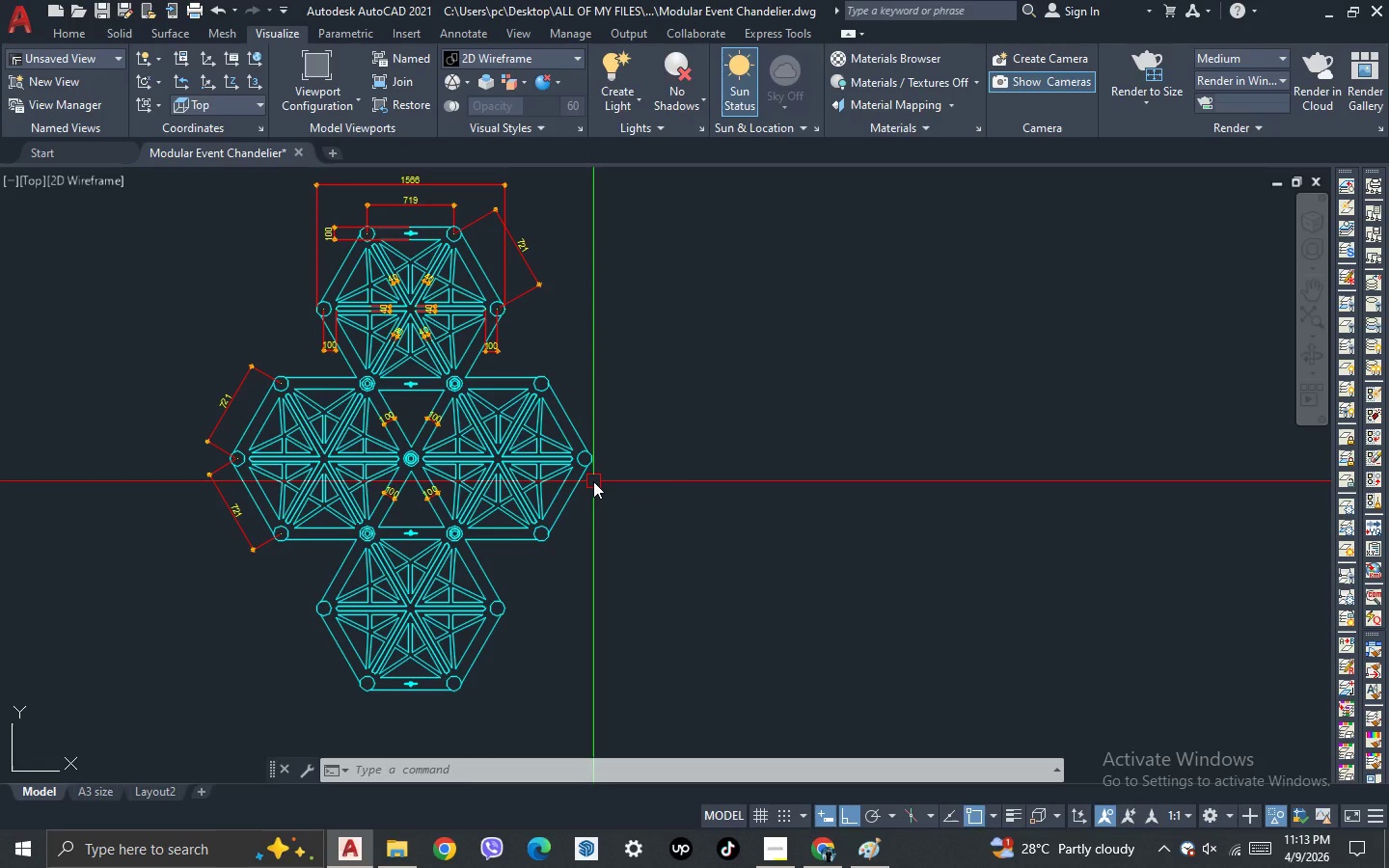 
scroll: coordinate [426, 372], scroll_direction: up, amount: 1.0
 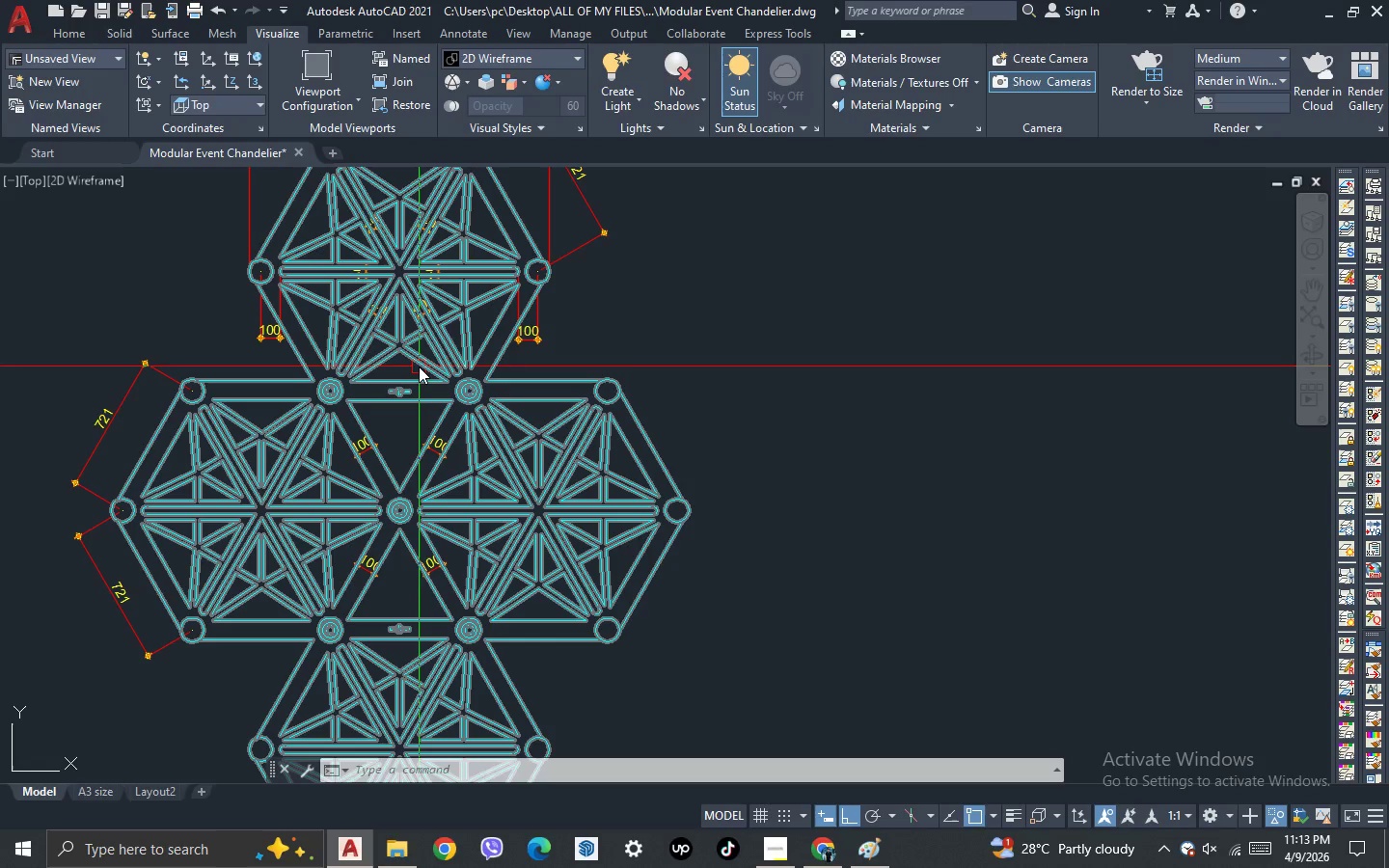 
scroll: coordinate [425, 377], scroll_direction: down, amount: 1.0
 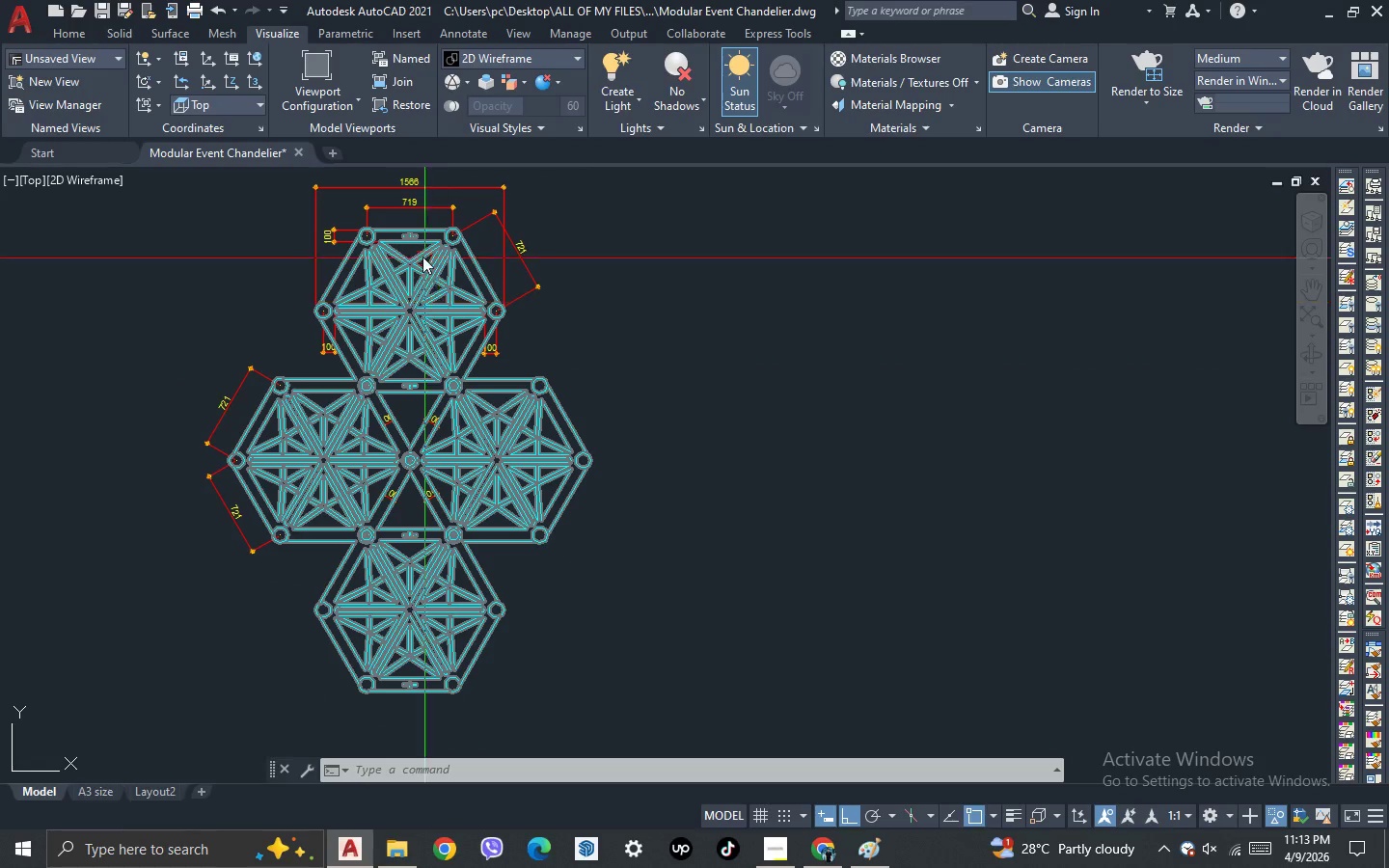 
scroll: coordinate [417, 267], scroll_direction: up, amount: 2.0
 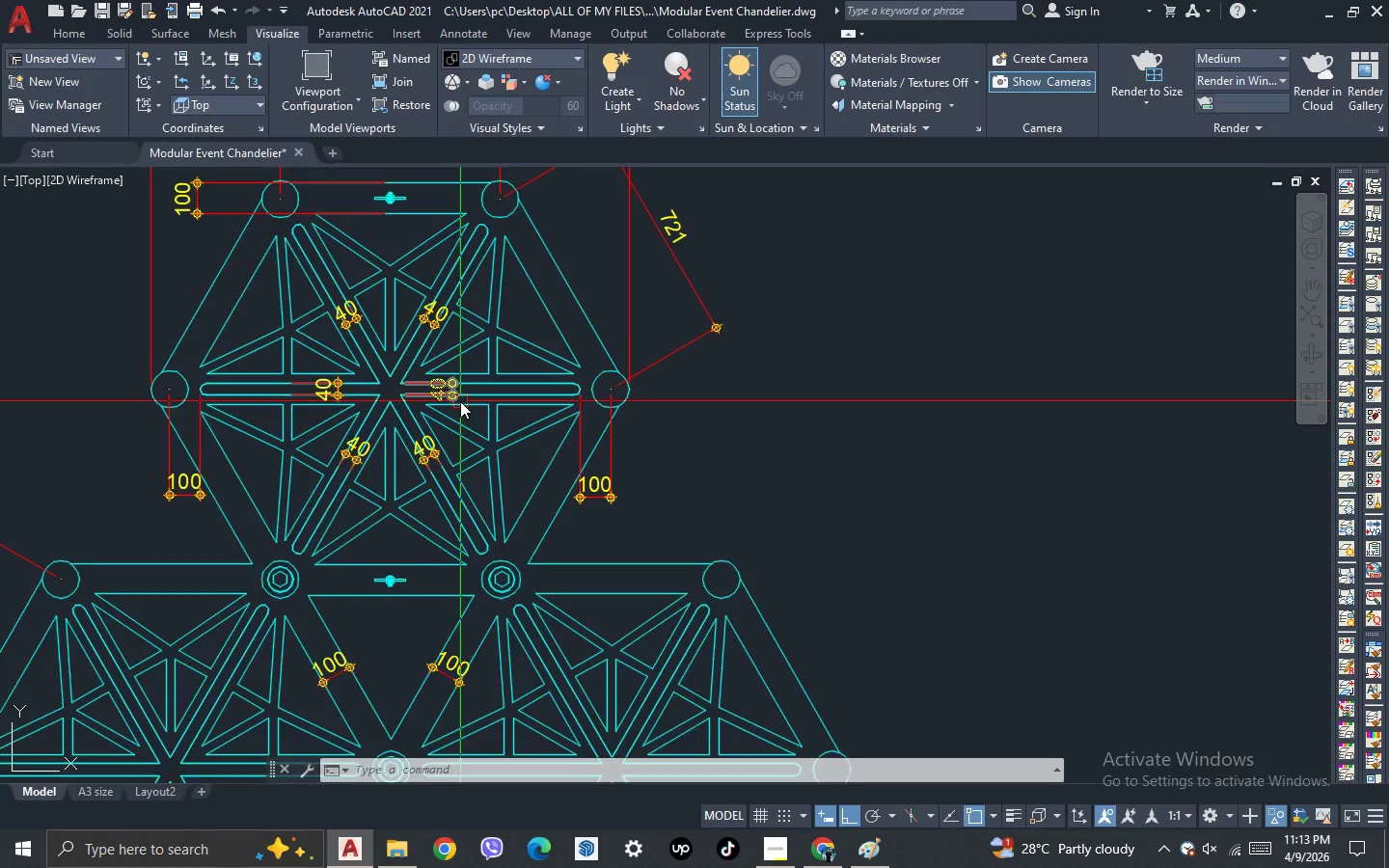 
scroll: coordinate [403, 370], scroll_direction: none, amount: 0.0
 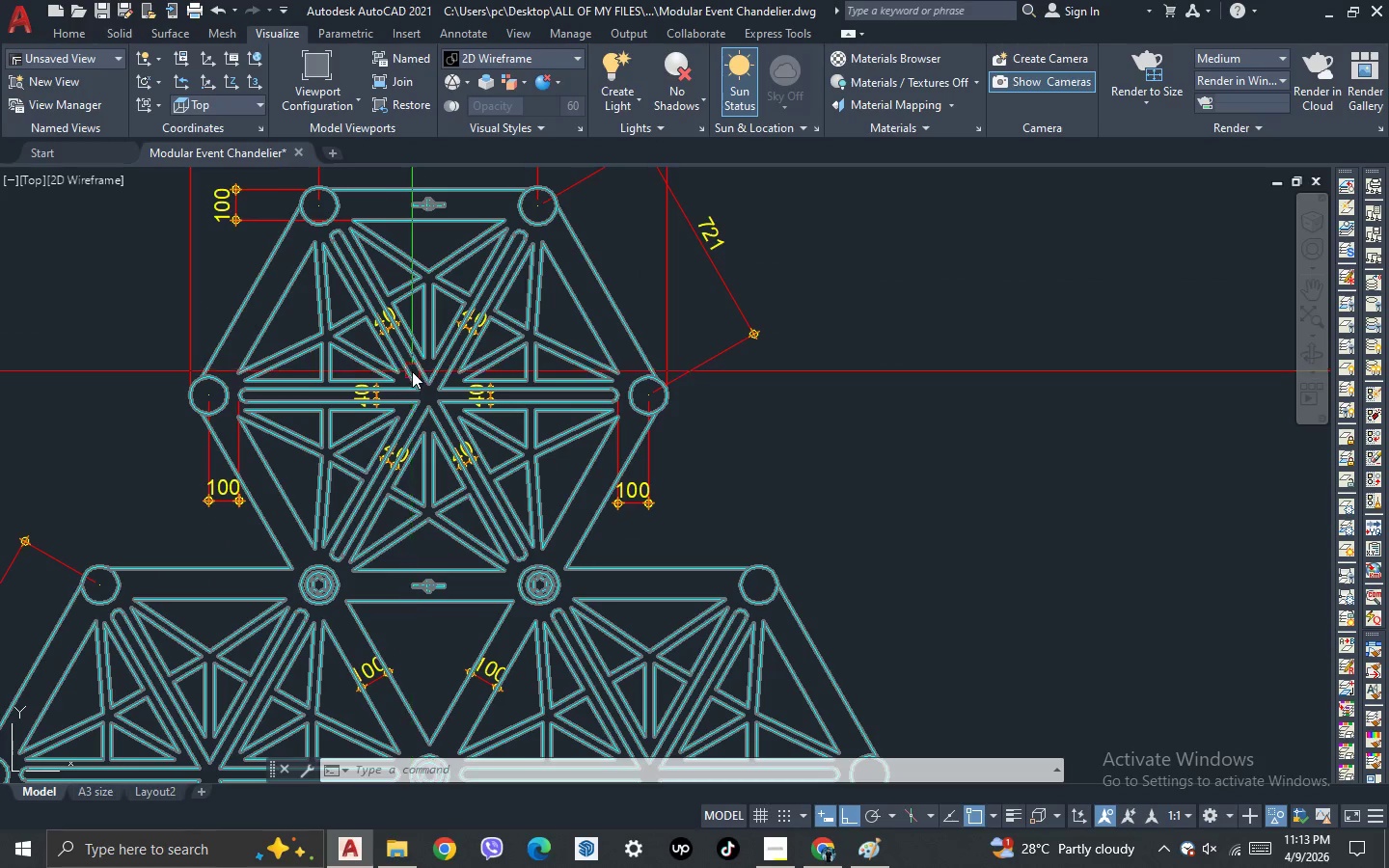 
left_click([413, 372])
 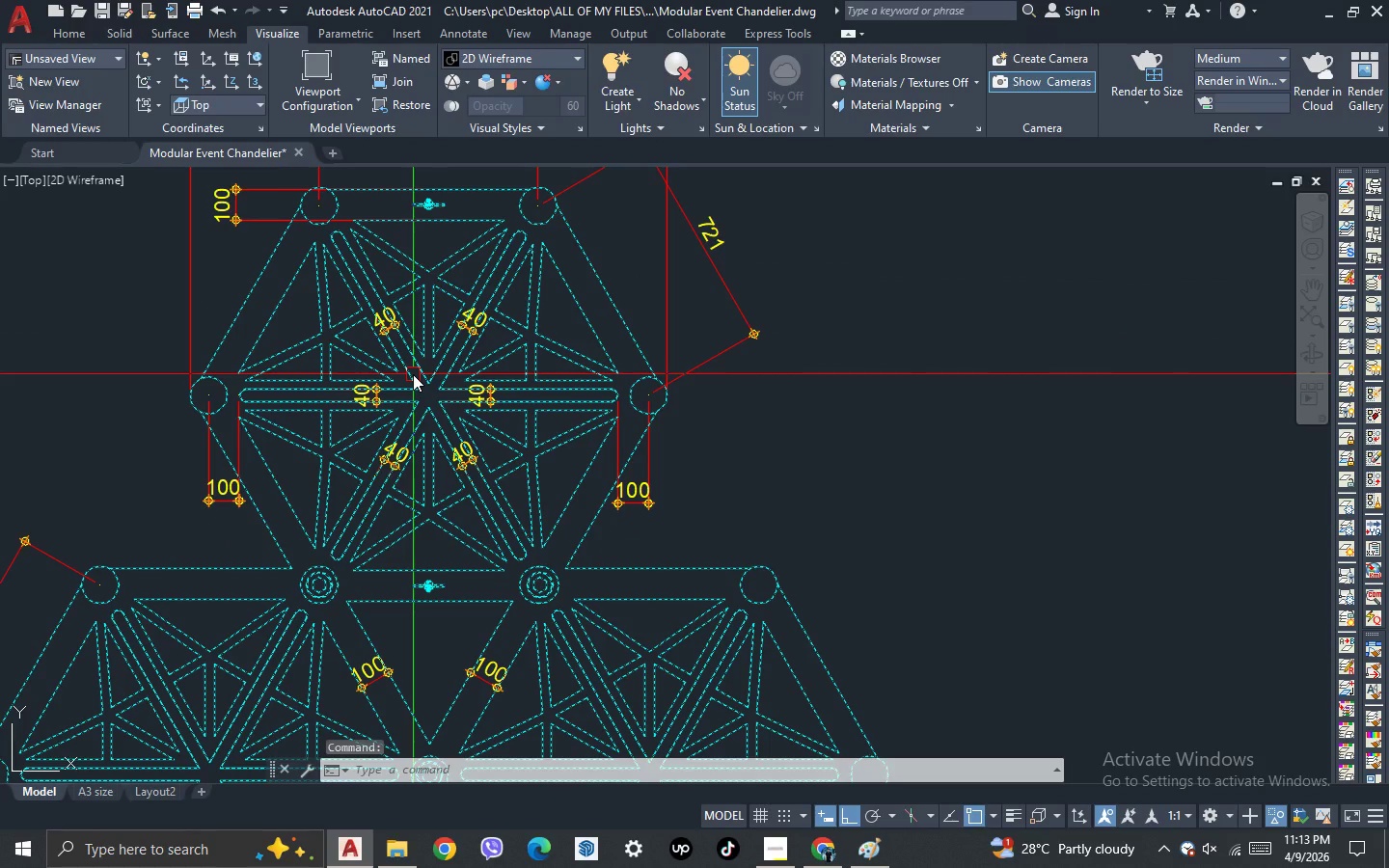 
key(X)
 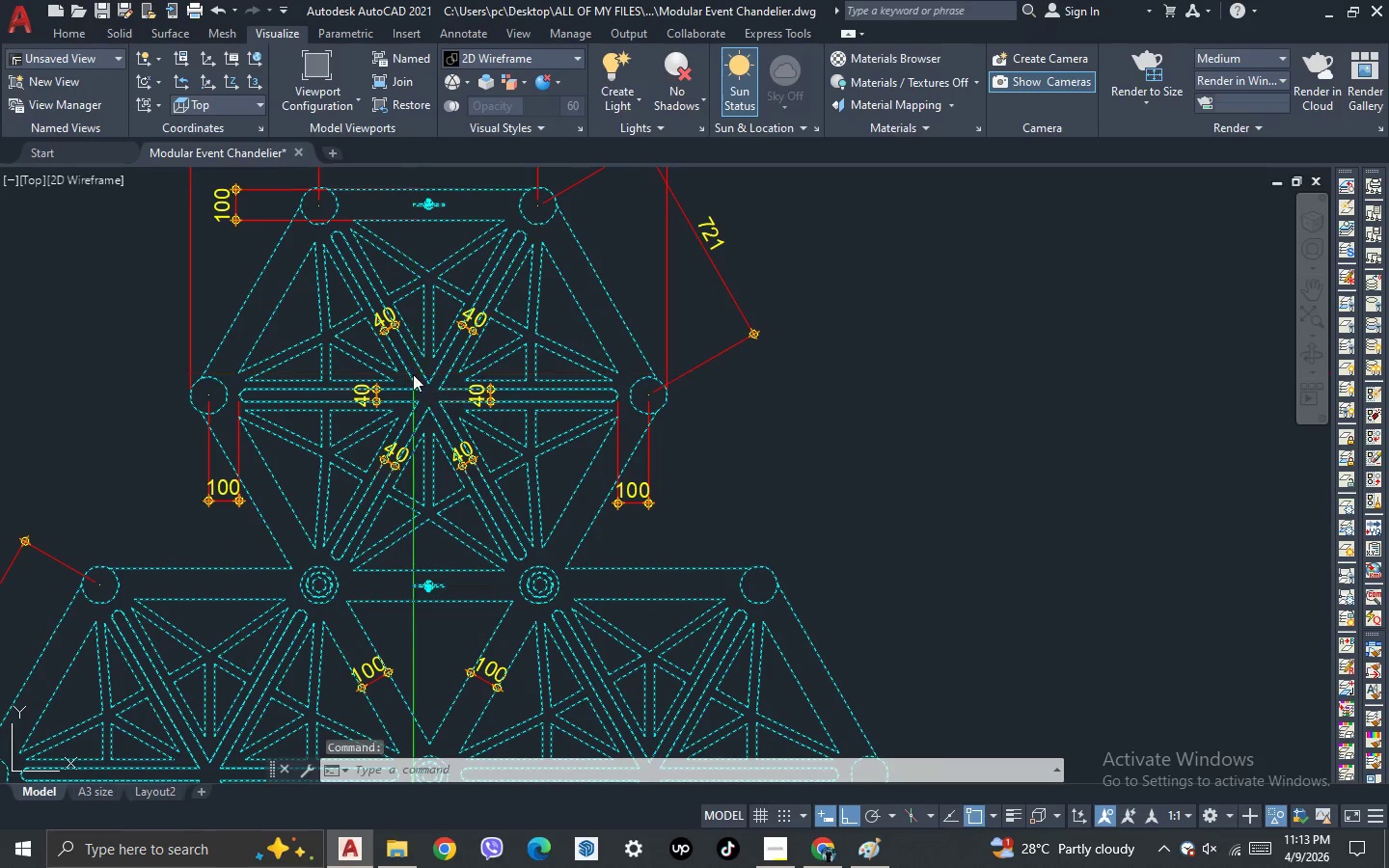 
key(Space)
 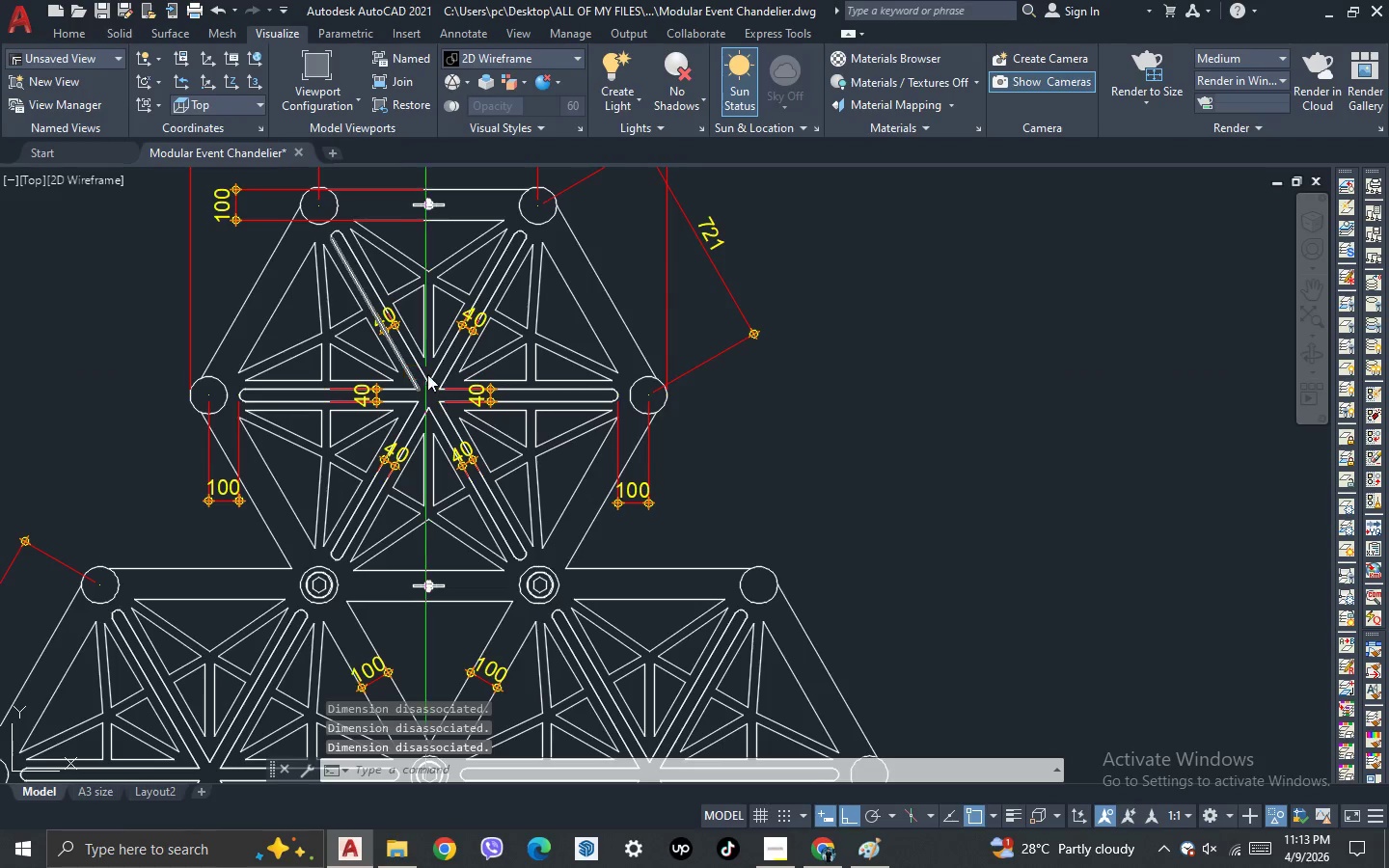 
scroll: coordinate [428, 363], scroll_direction: down, amount: 1.0
 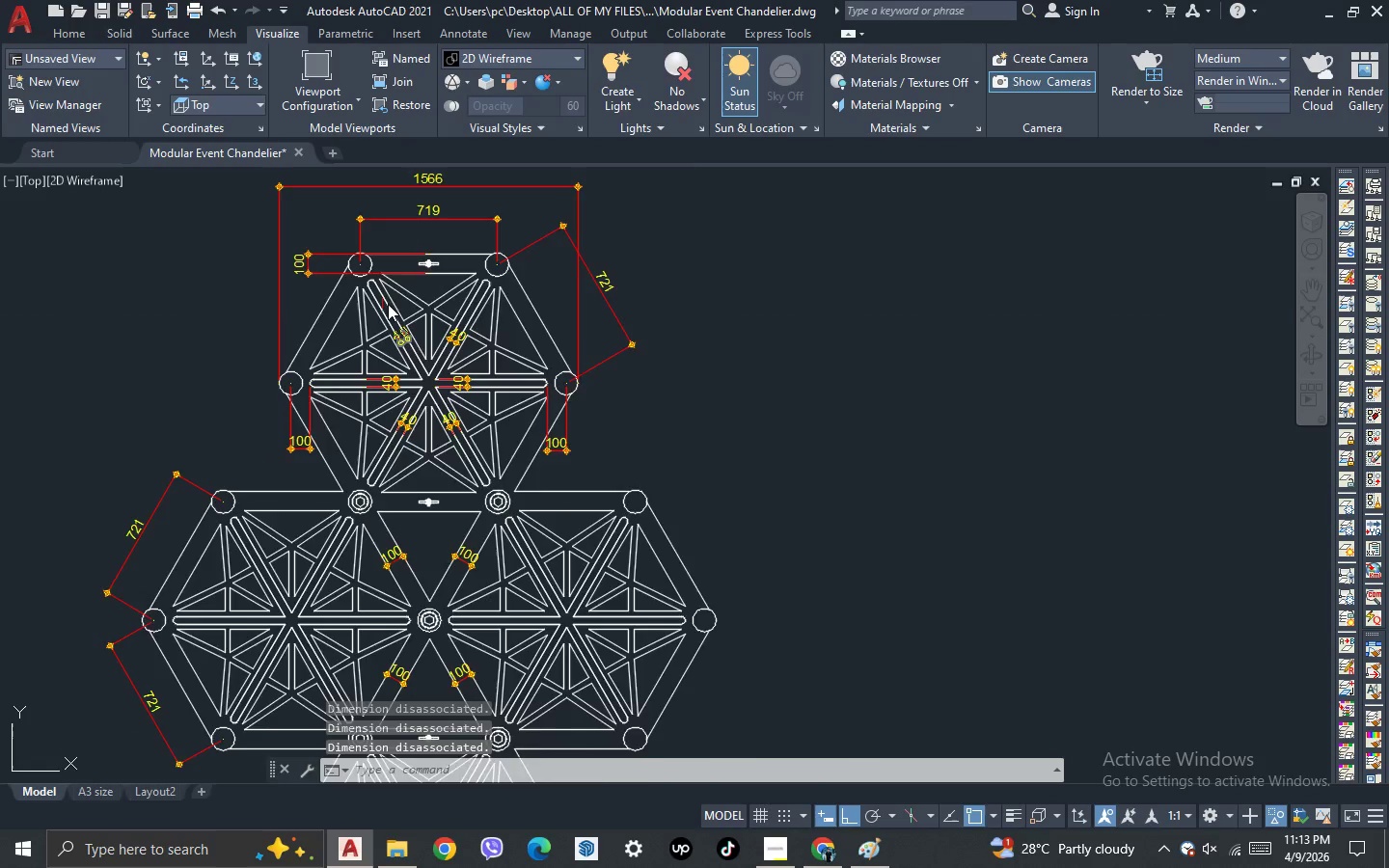 
scroll: coordinate [388, 302], scroll_direction: up, amount: 1.0
 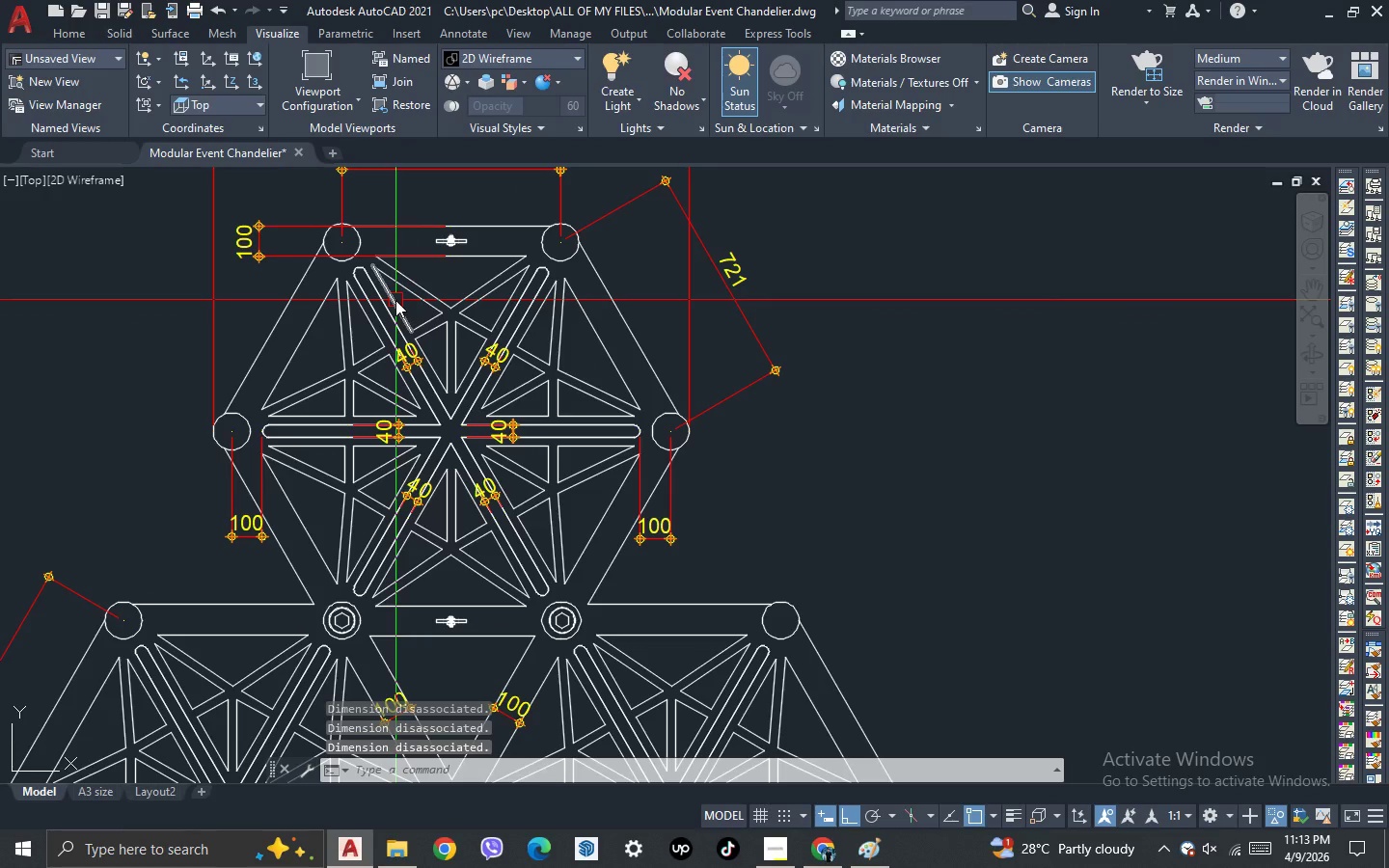 
key(H)
 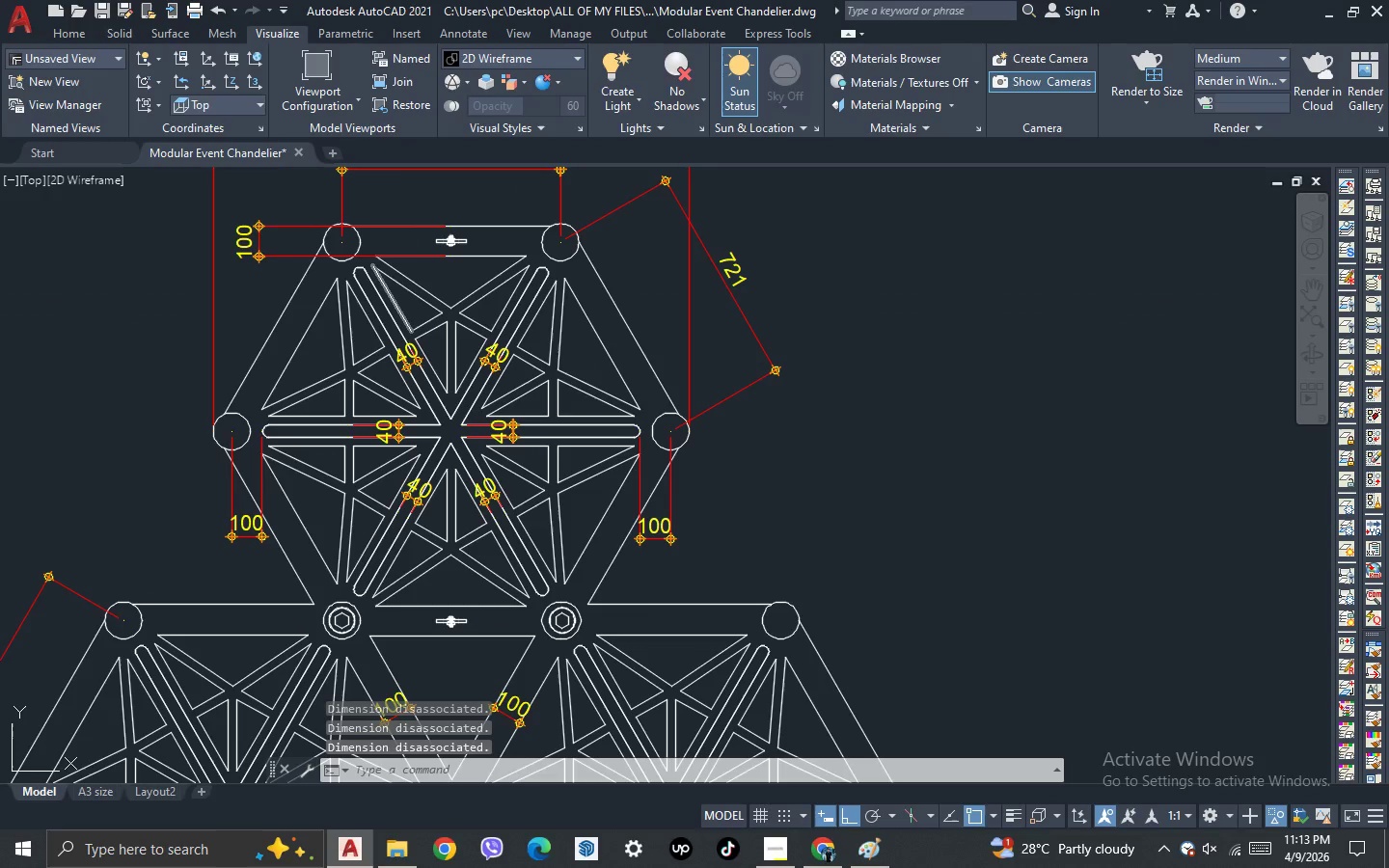 
key(Space)
 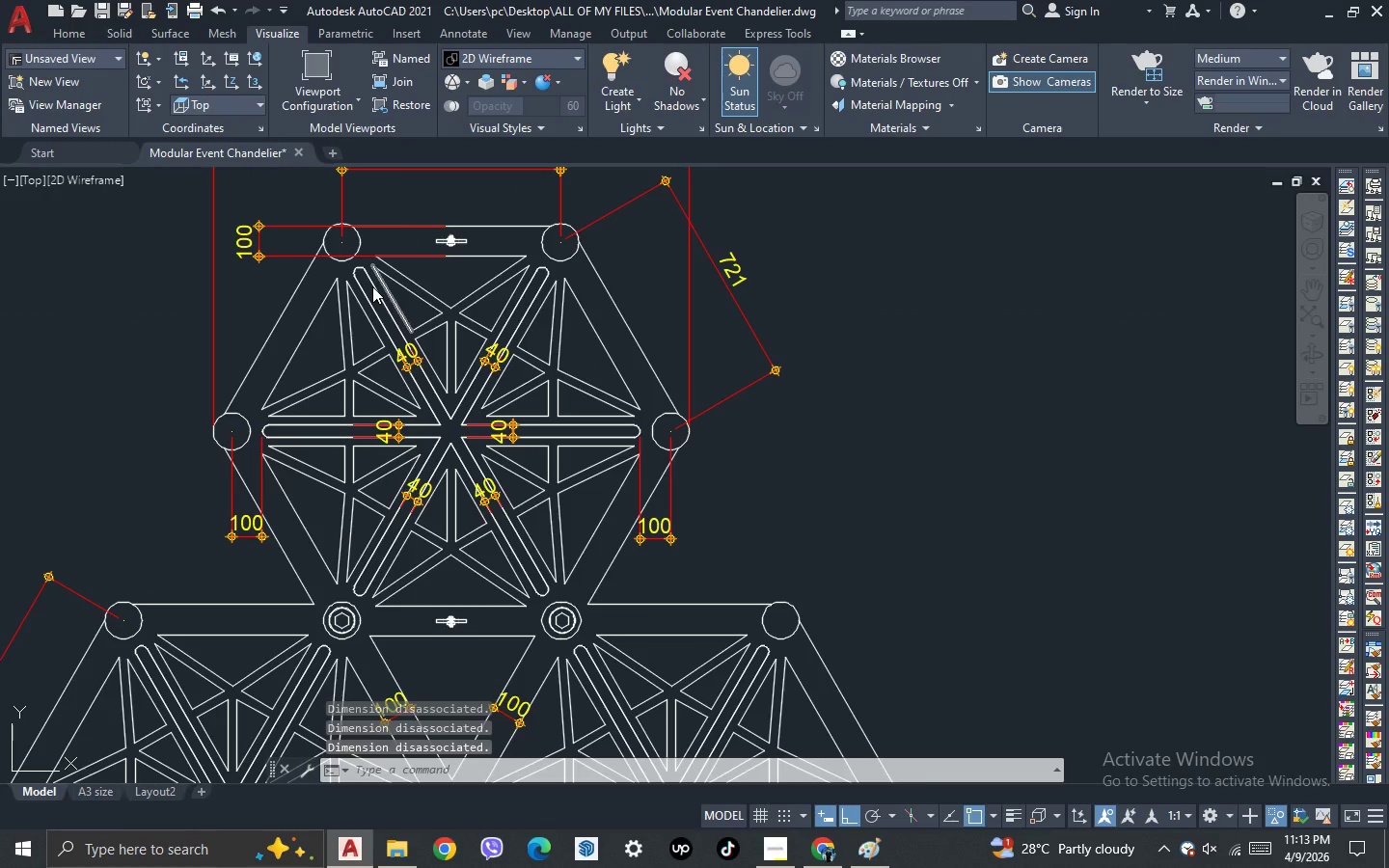 
wait(8.44)
 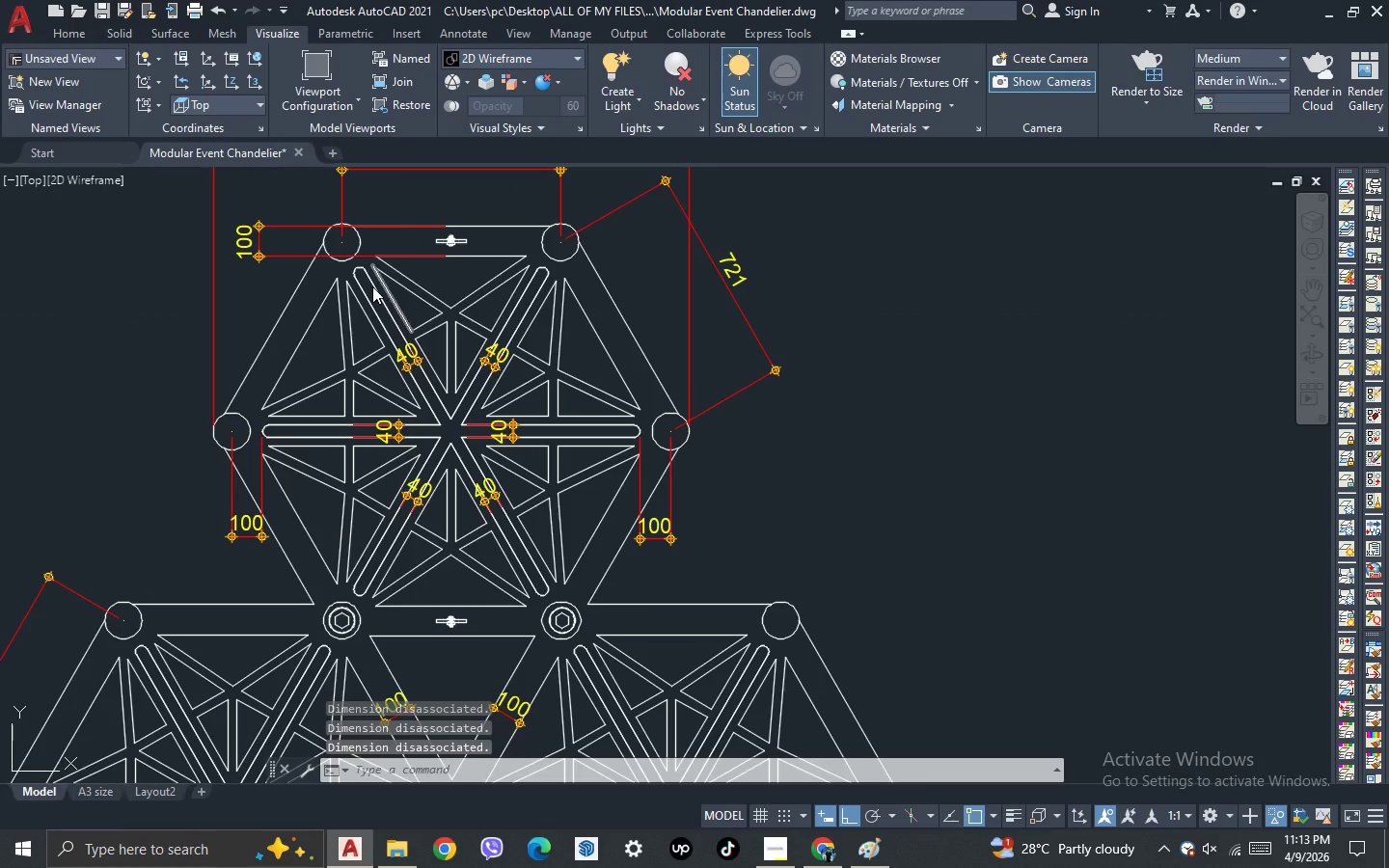 
left_click([184, 79])
 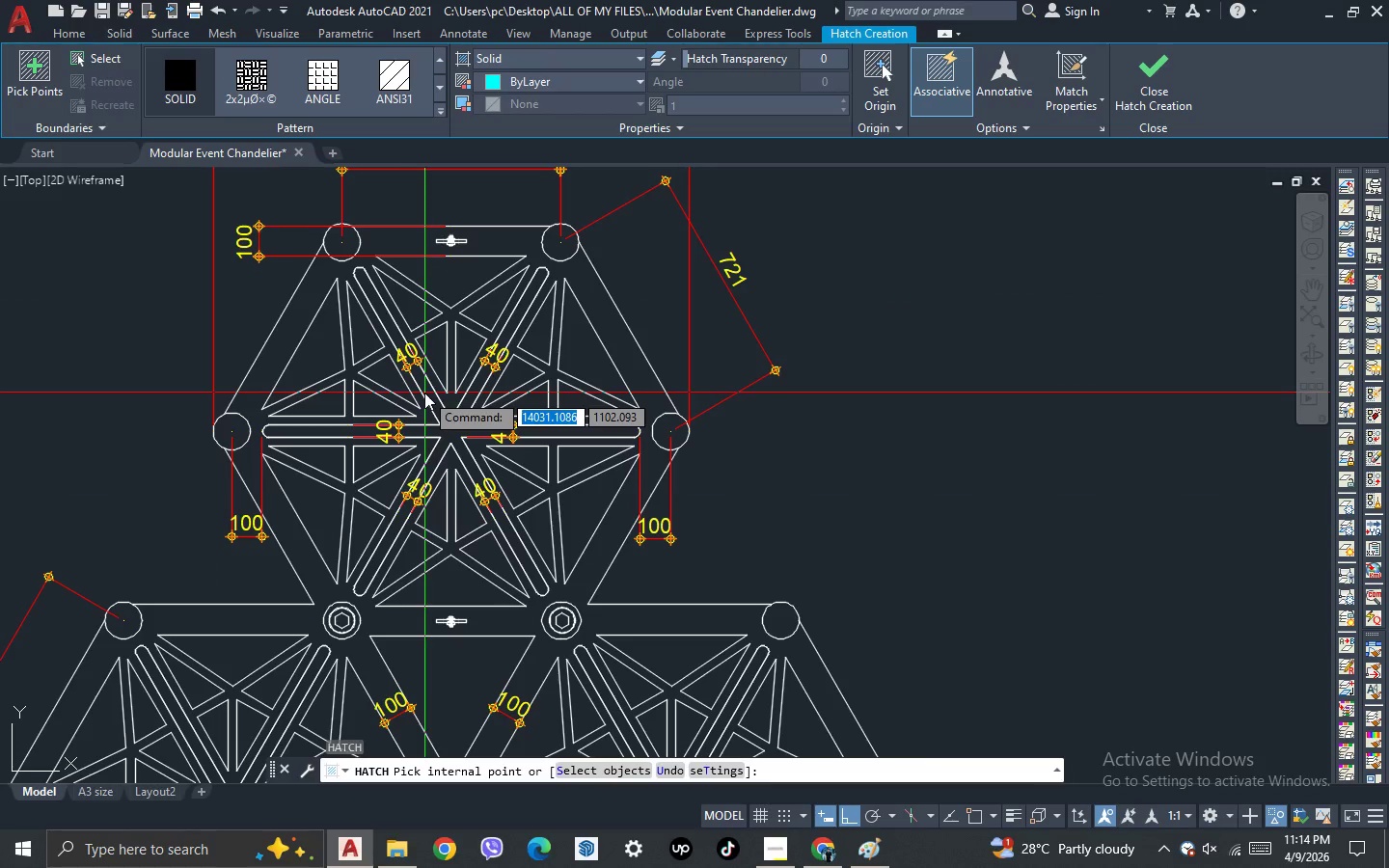 
scroll: coordinate [426, 392], scroll_direction: up, amount: 1.0
 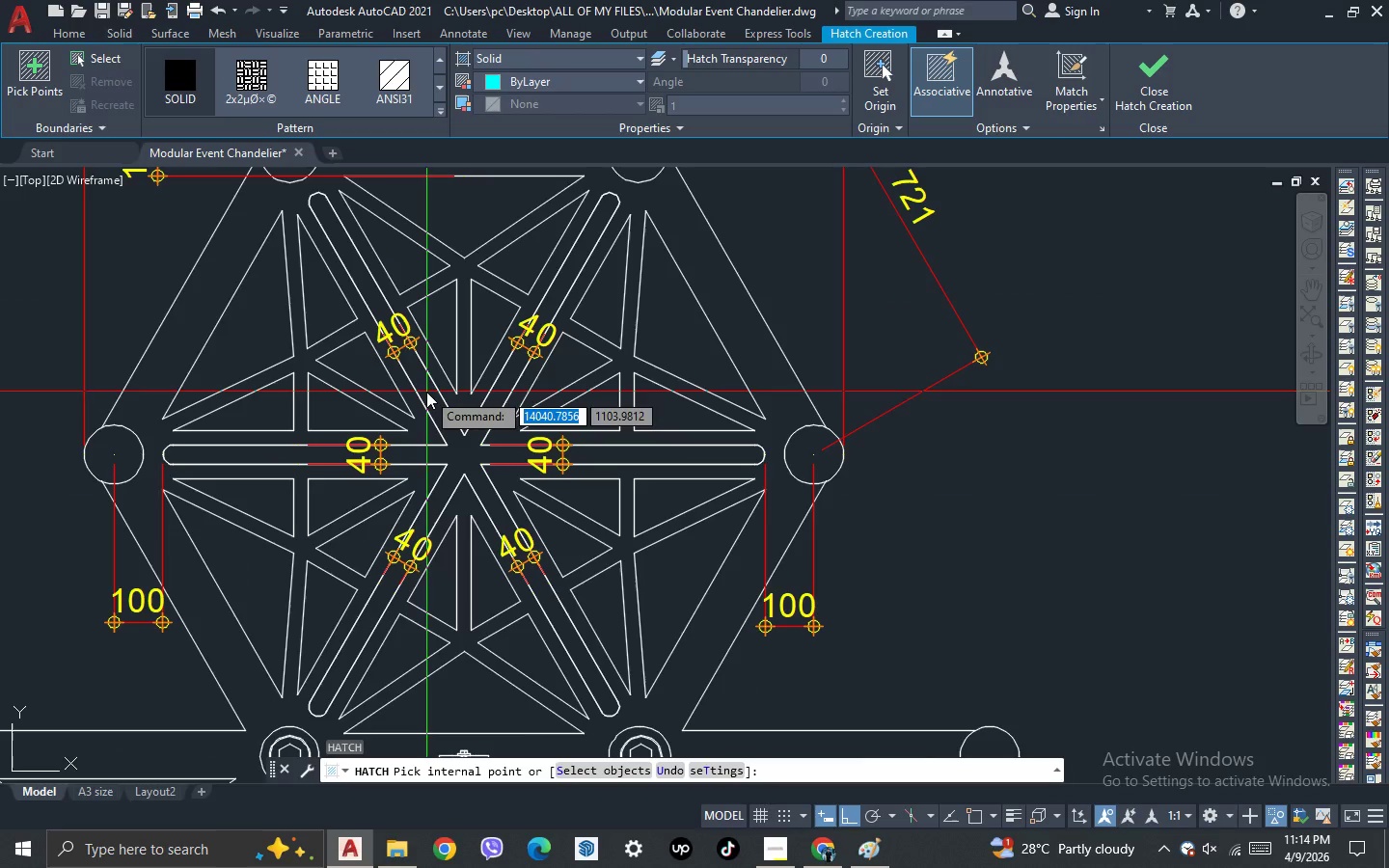 
left_click([426, 392])
 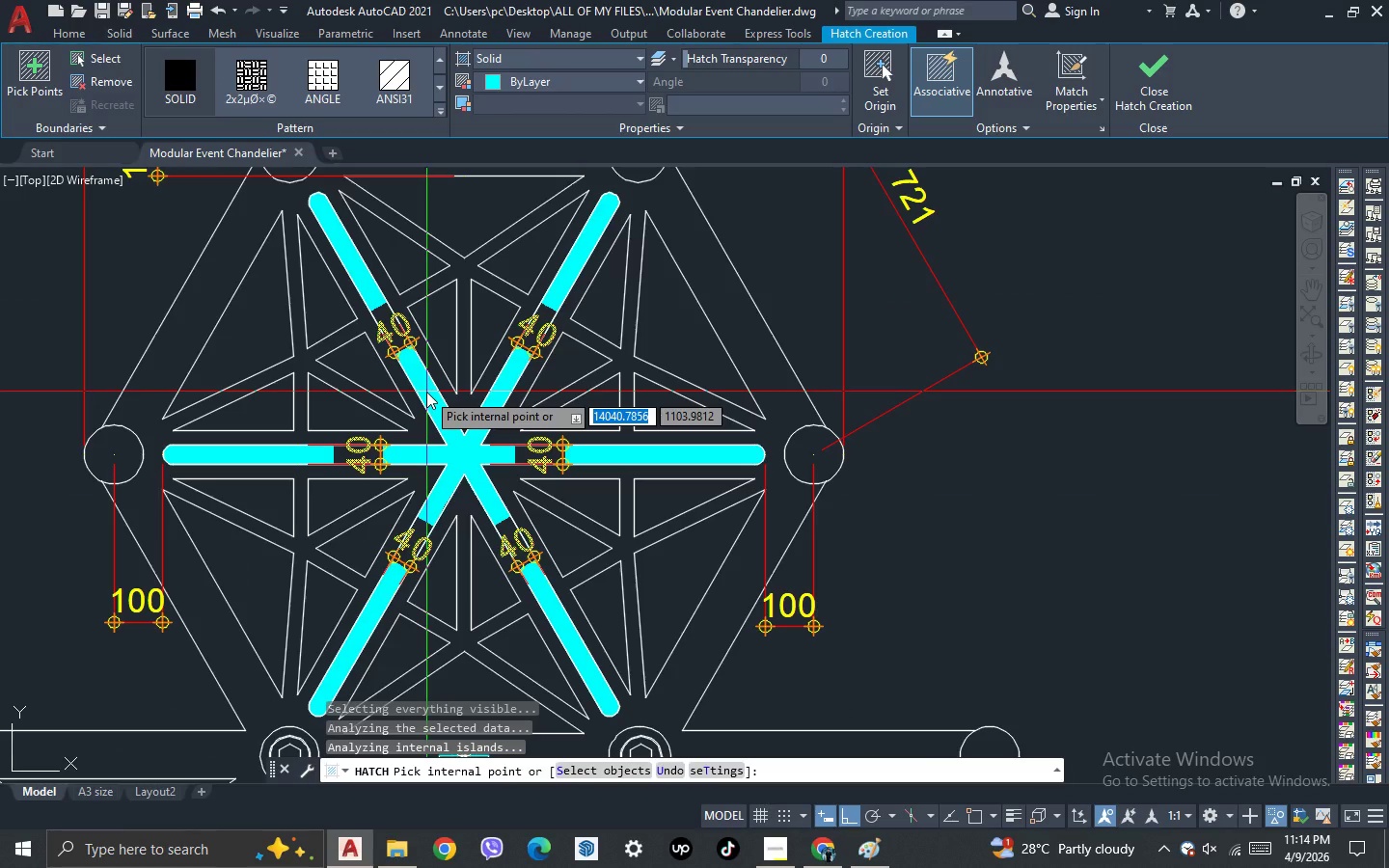 
key(Space)
 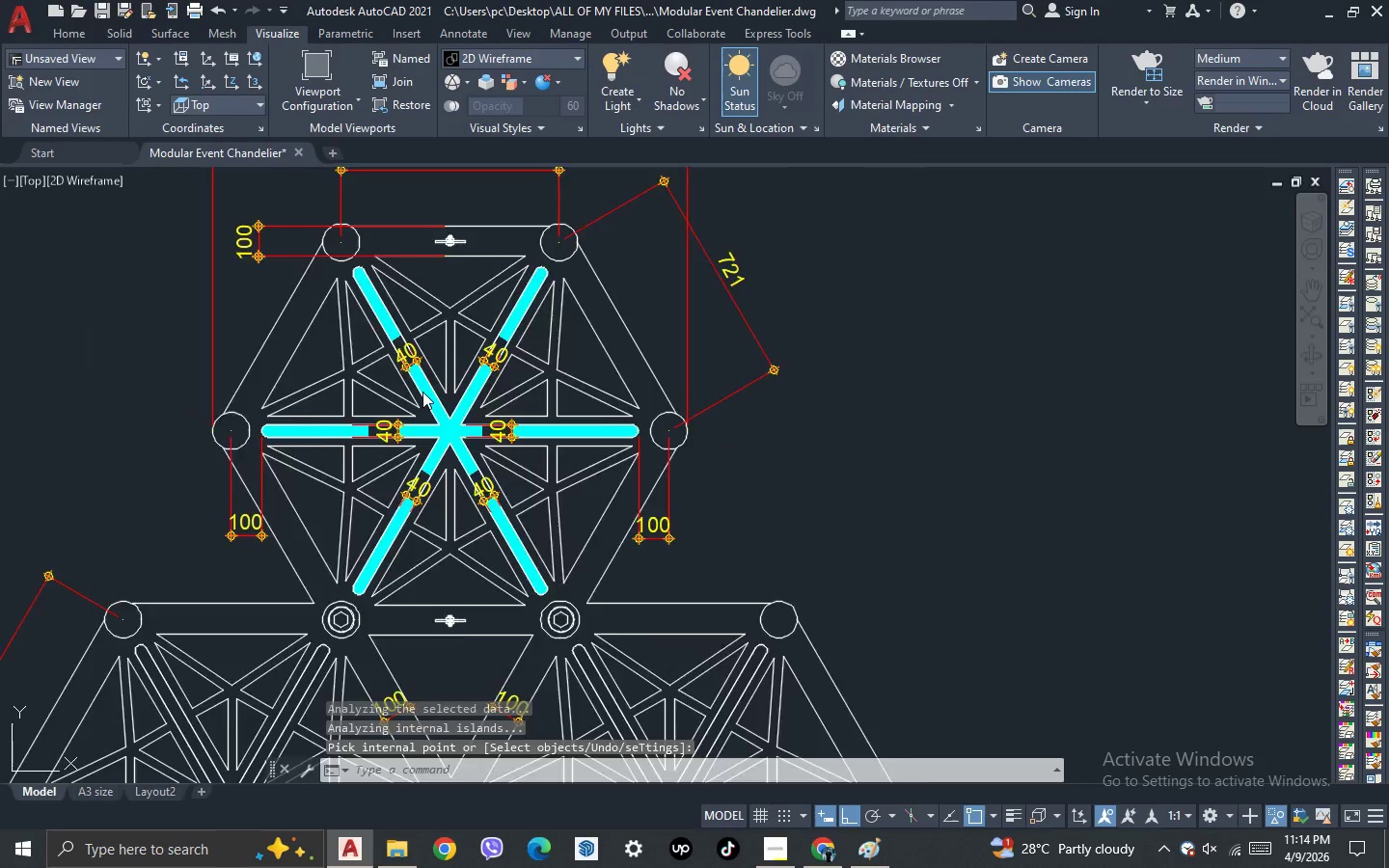 
scroll: coordinate [423, 392], scroll_direction: down, amount: 2.0
 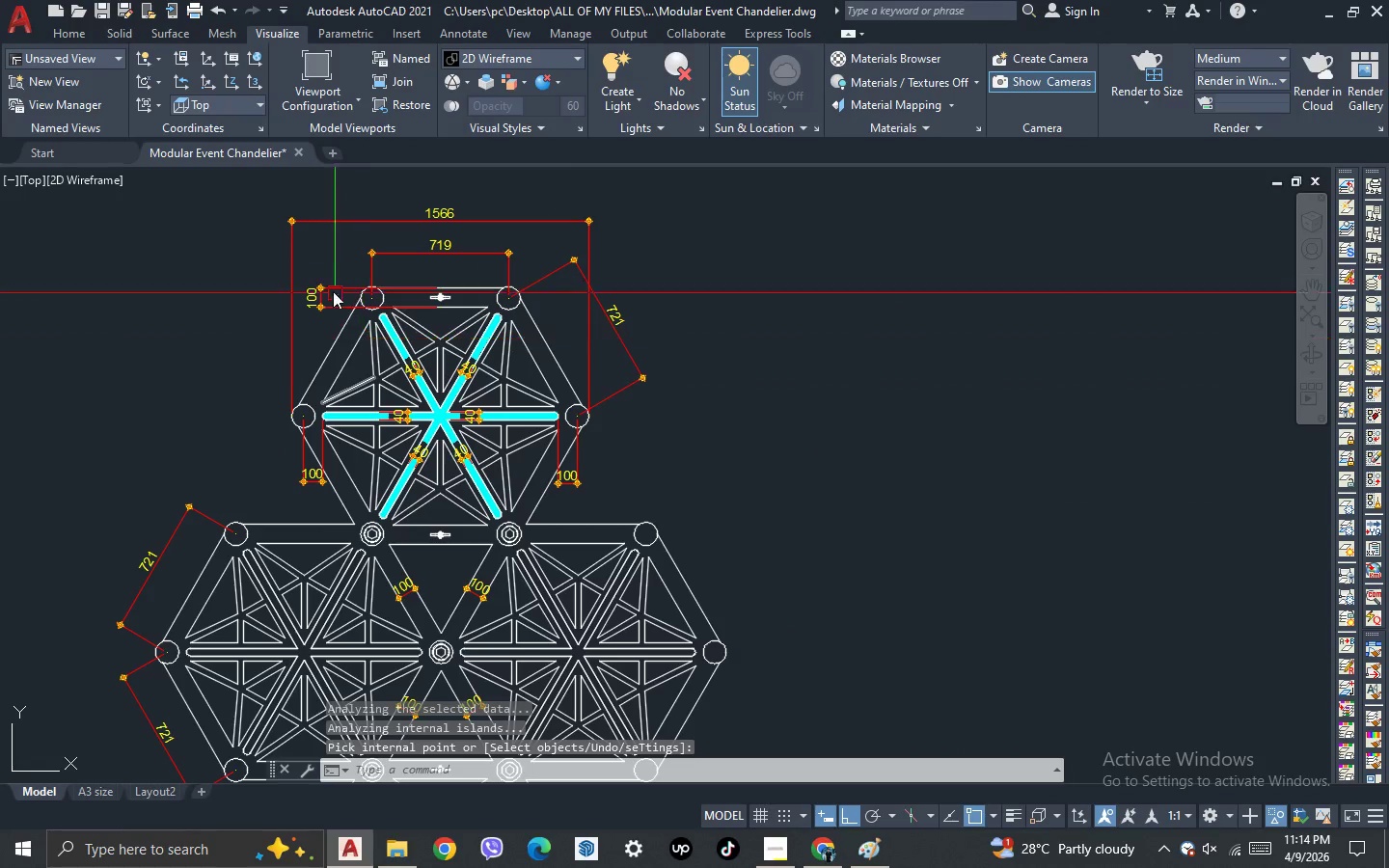 
scroll: coordinate [338, 300], scroll_direction: none, amount: 0.0
 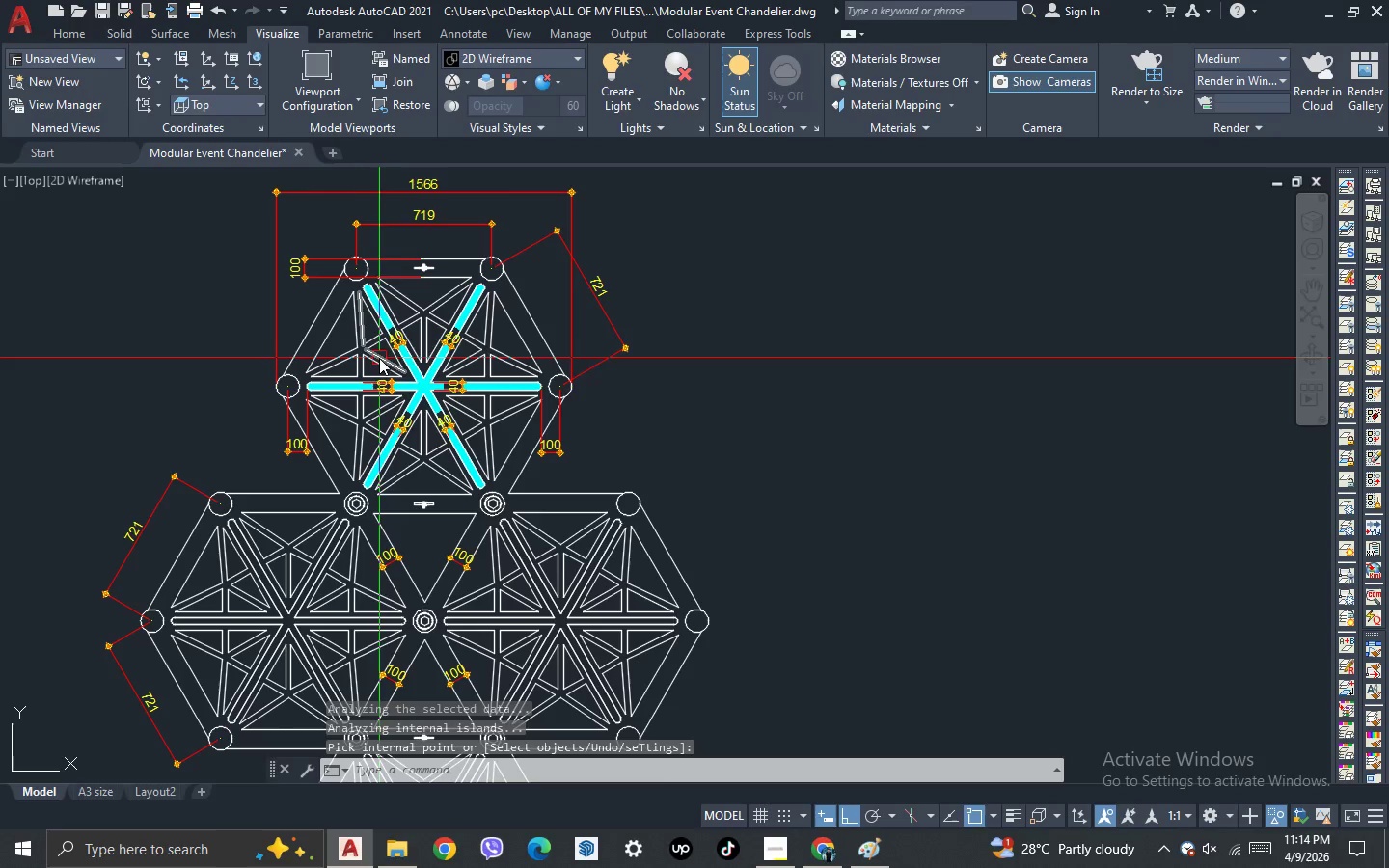 
scroll: coordinate [403, 387], scroll_direction: up, amount: 3.0
 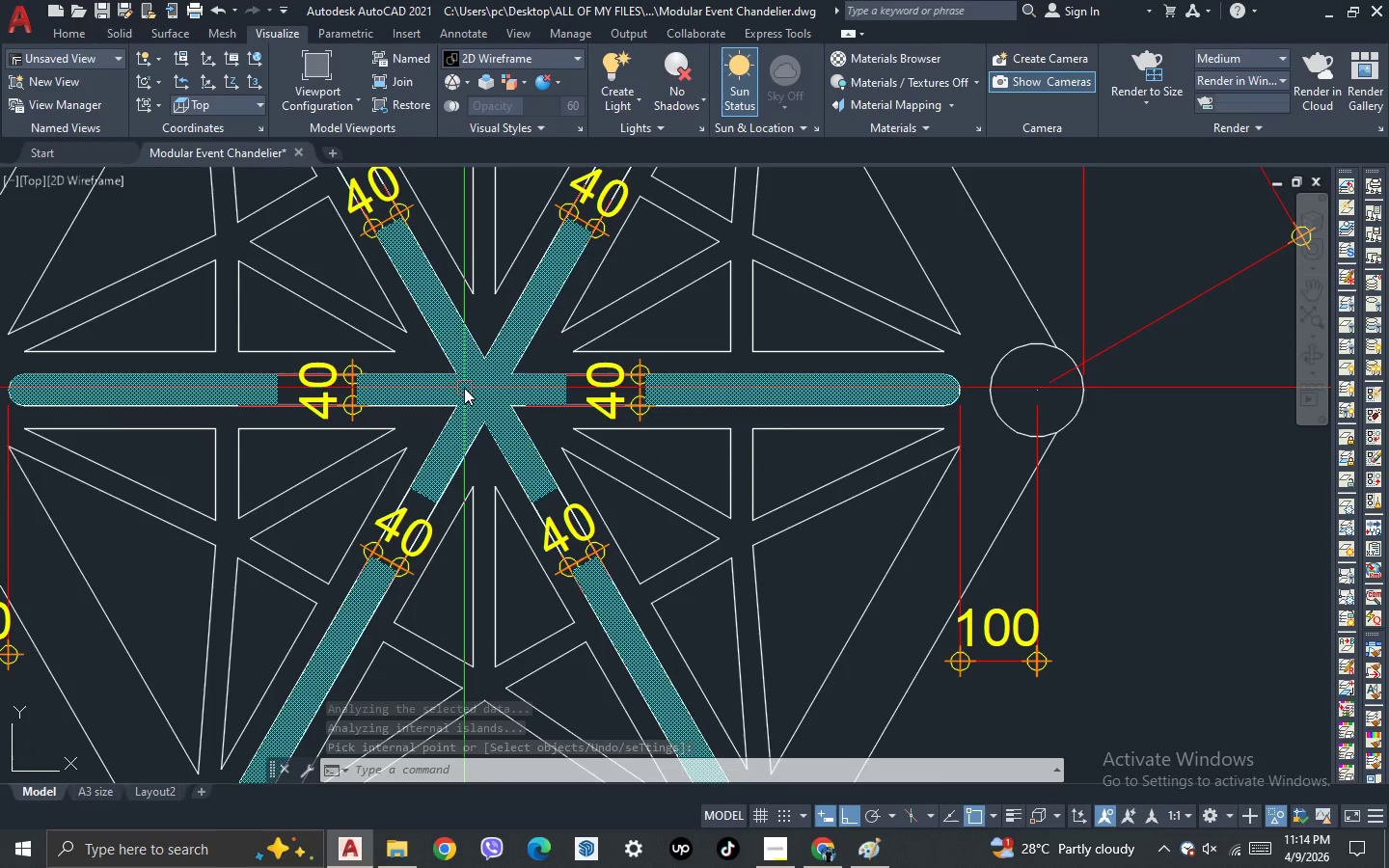 
left_click([464, 388])
 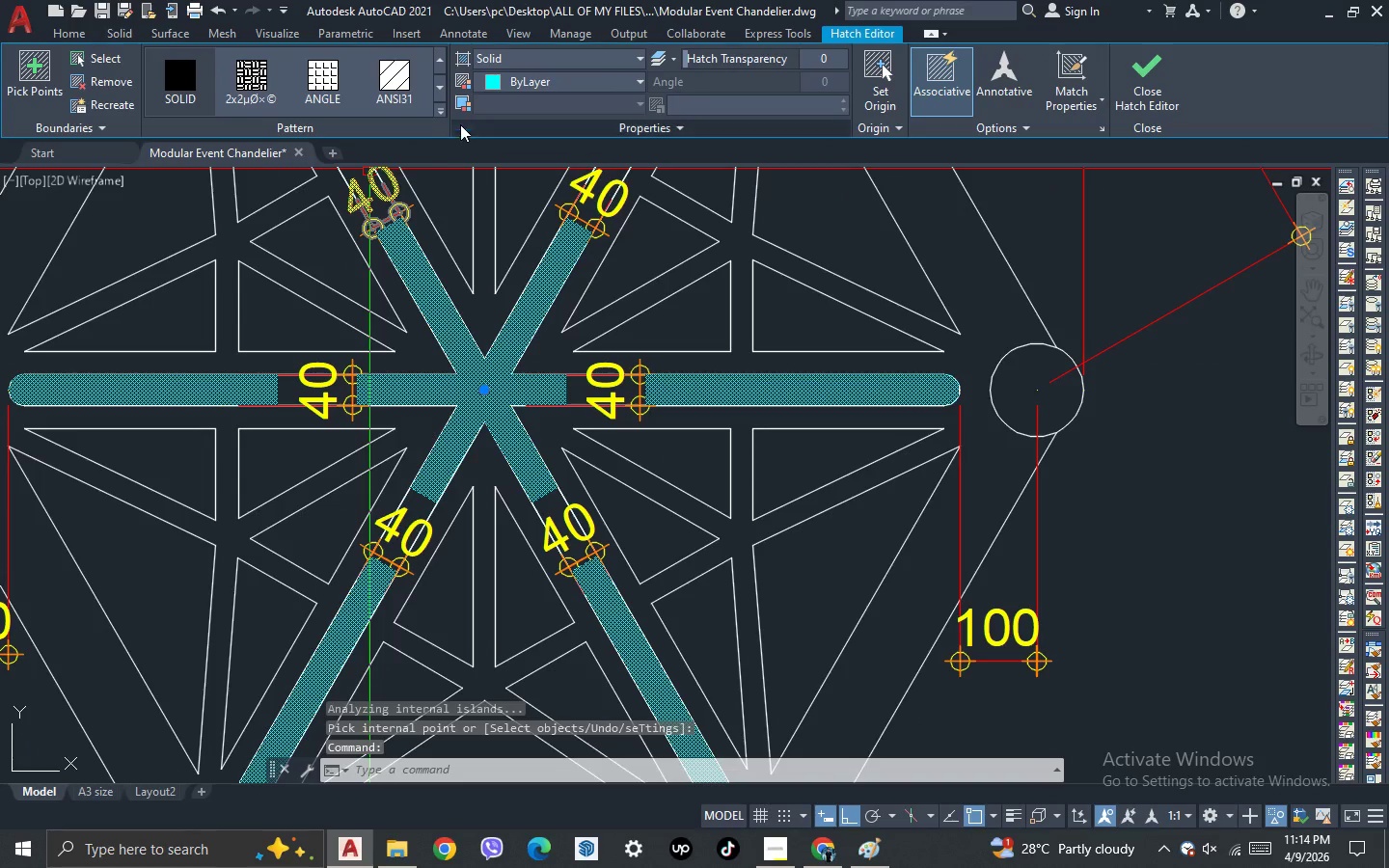 
left_click([442, 112])
 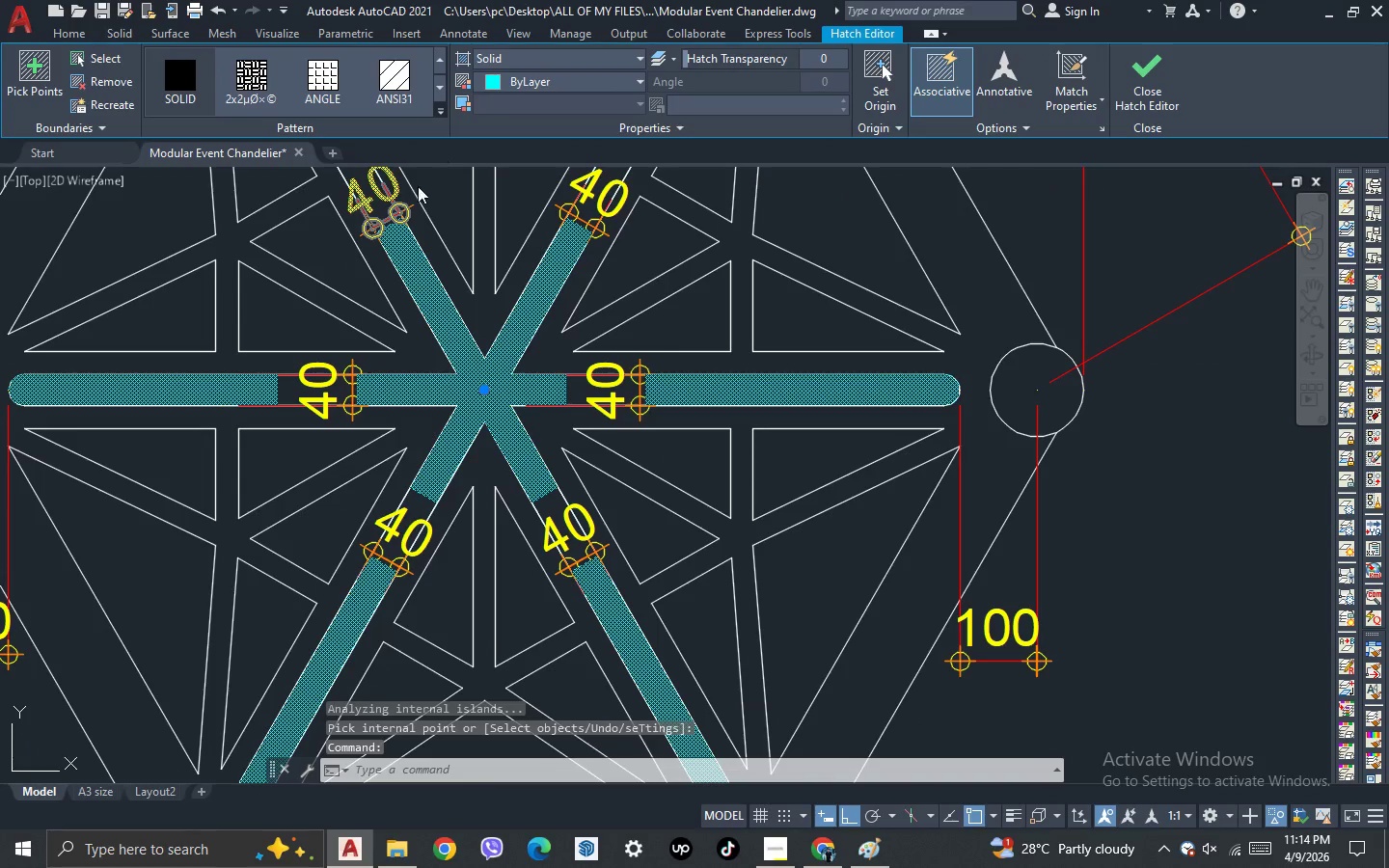 
mouse_move([385, 196])
 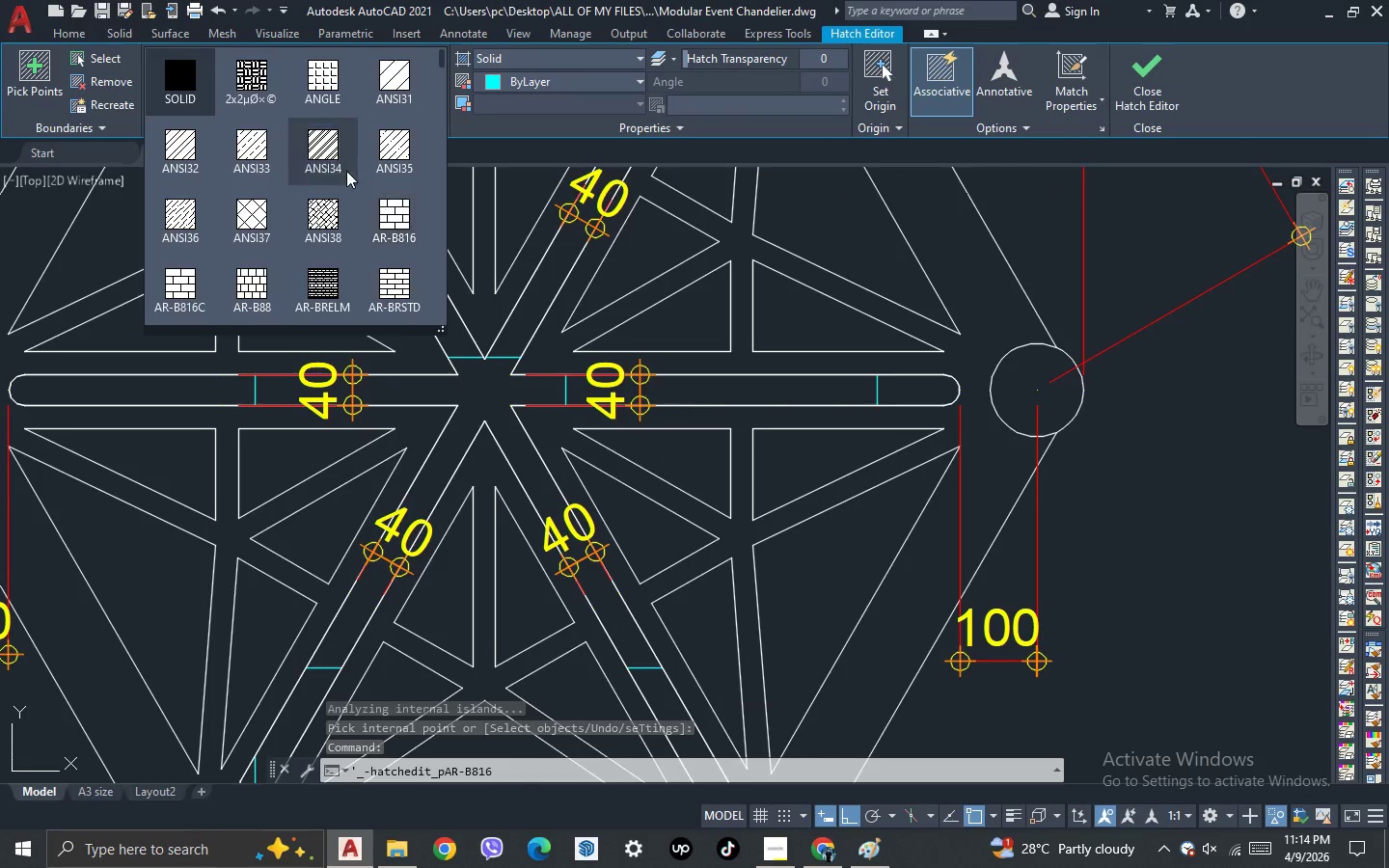 
scroll: coordinate [335, 204], scroll_direction: down, amount: 9.0
 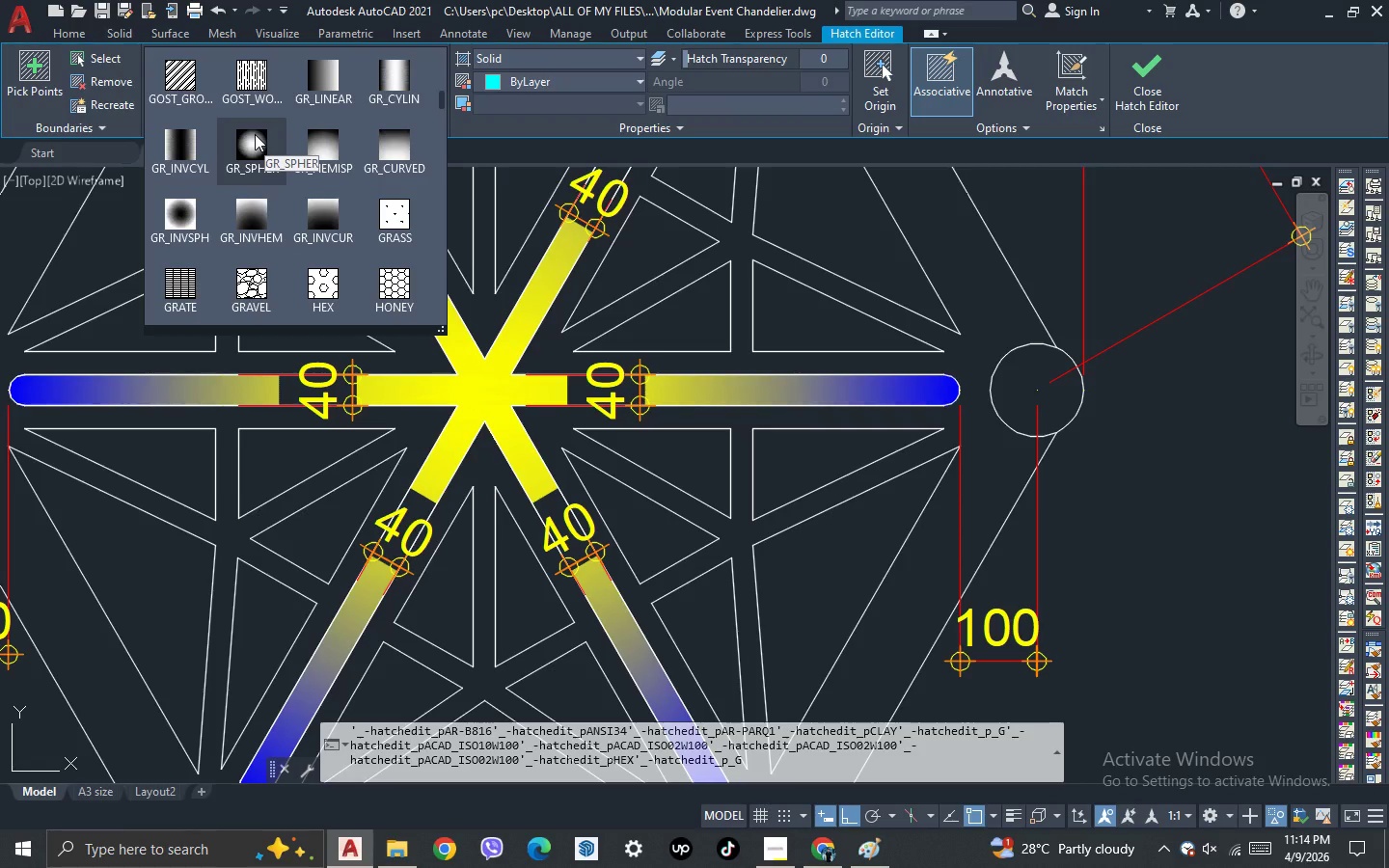 
wait(5.81)
 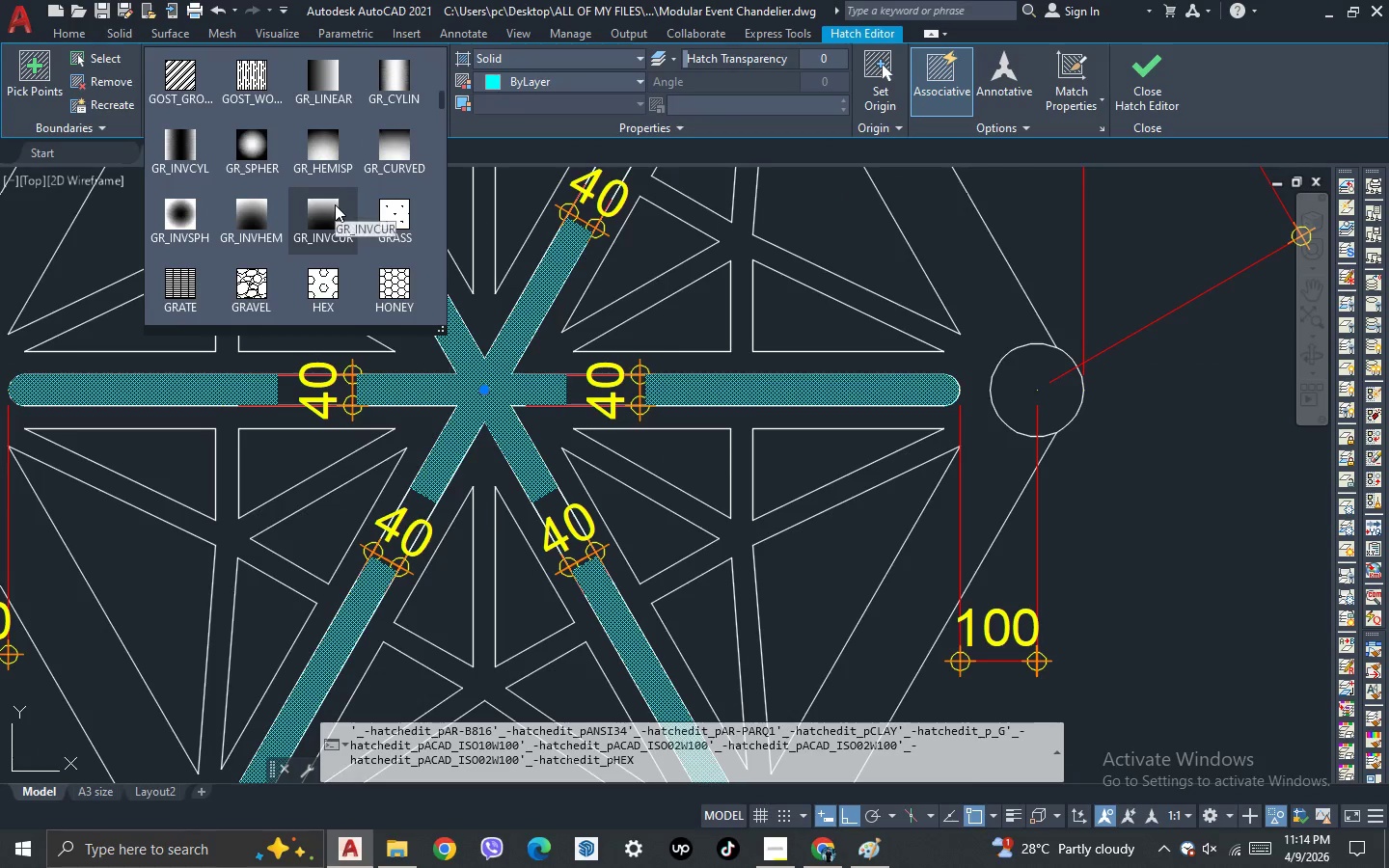 
left_click([255, 141])
 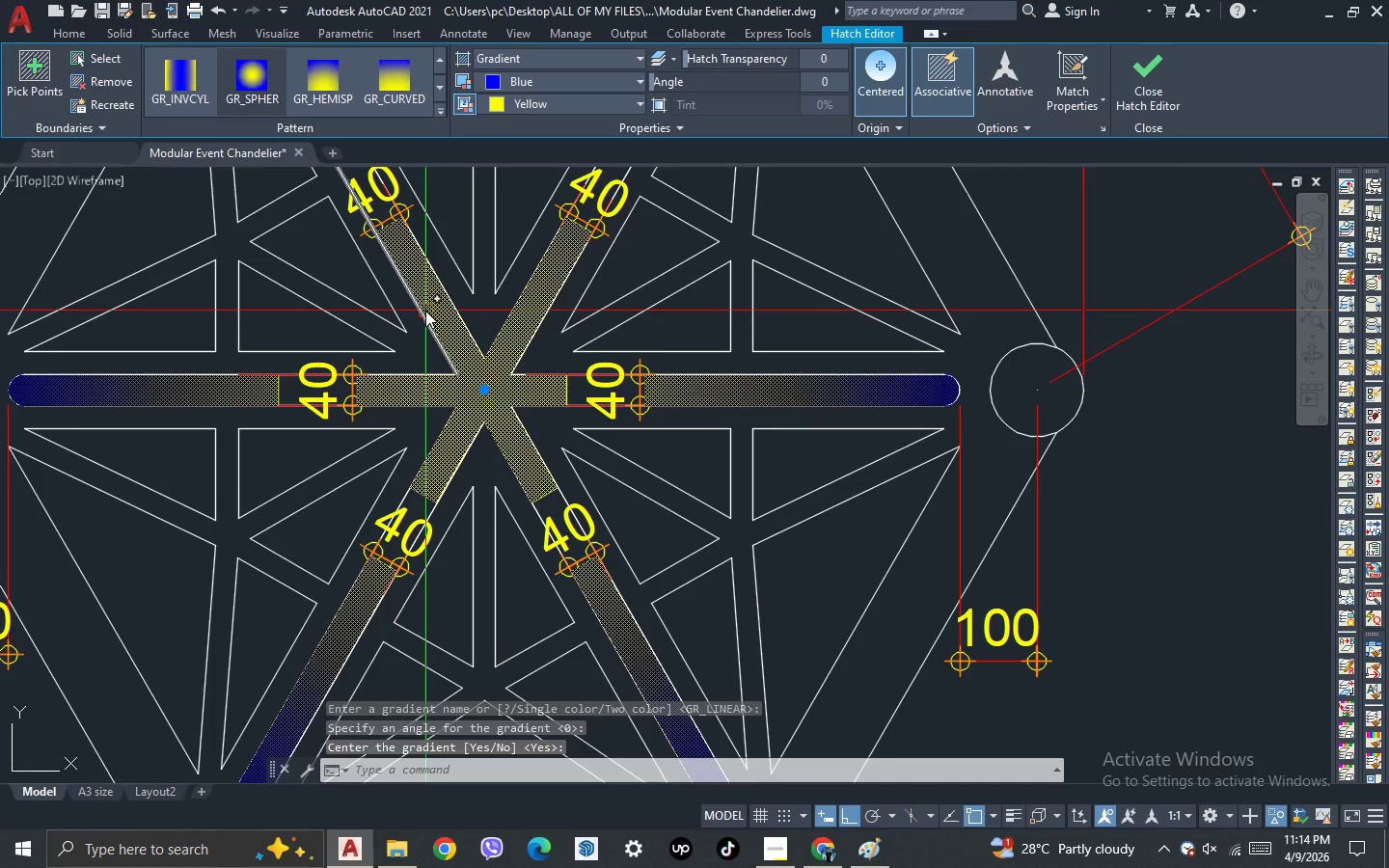 
key(Escape)
 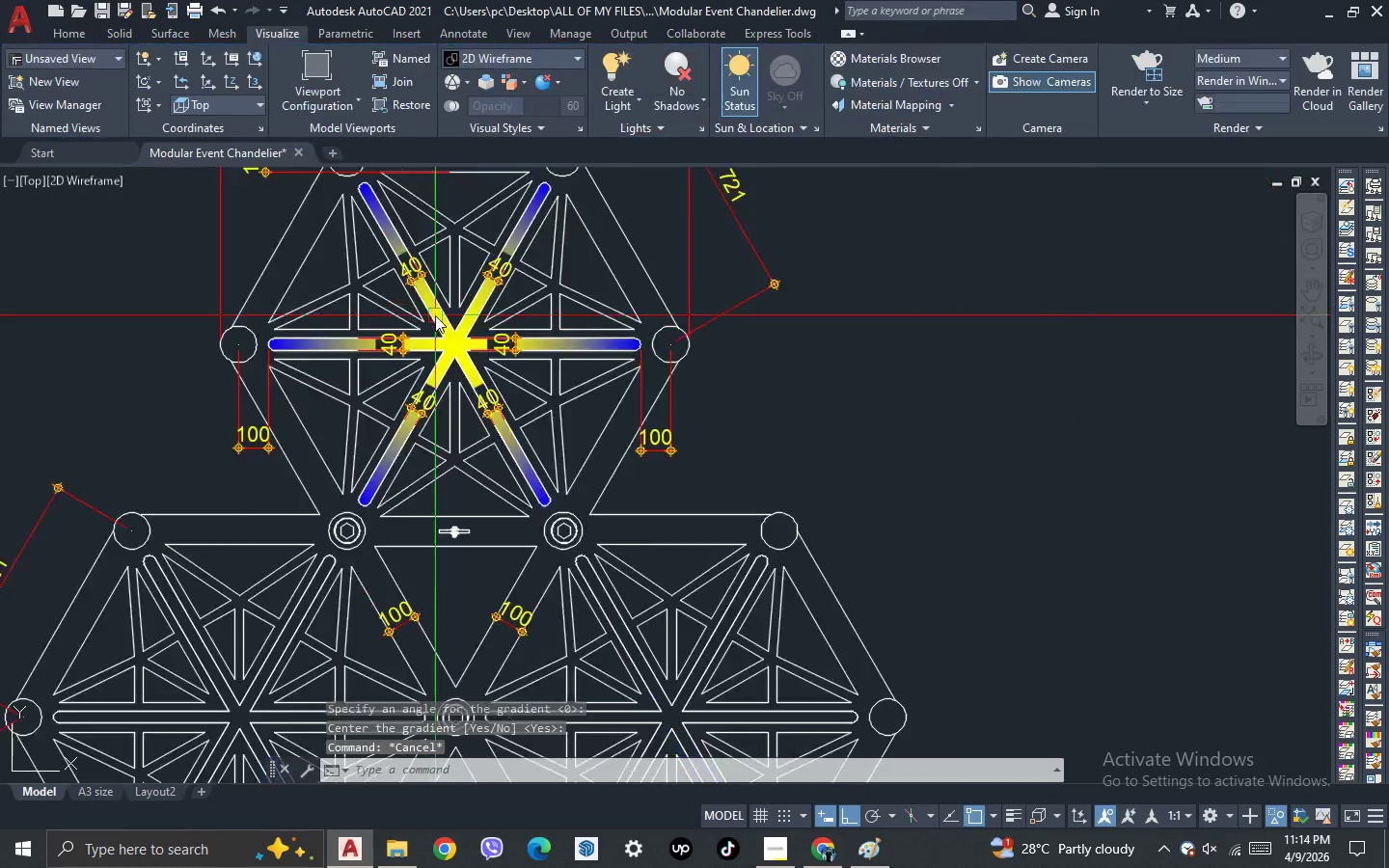 
scroll: coordinate [436, 315], scroll_direction: down, amount: 3.0
 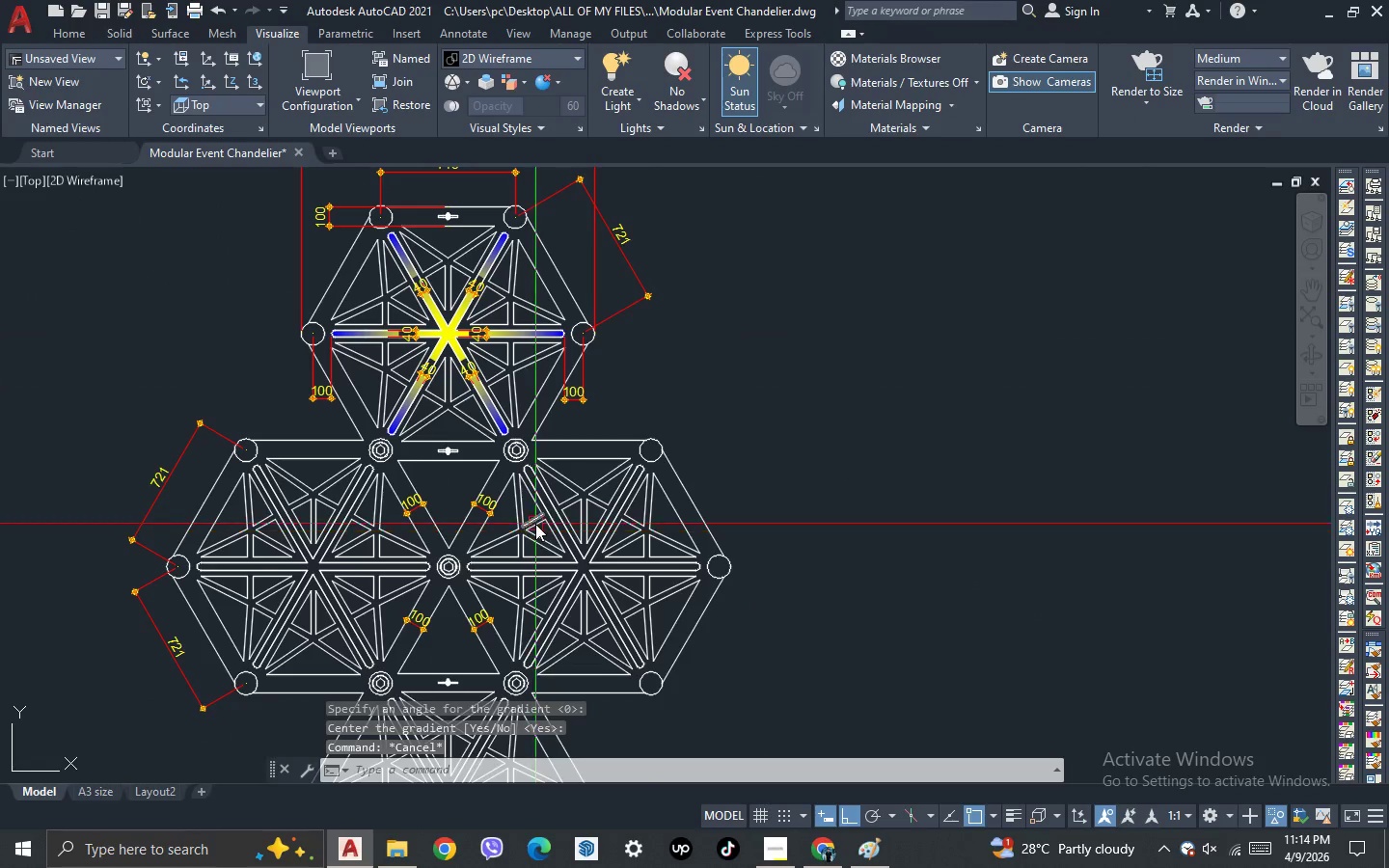 
scroll: coordinate [448, 360], scroll_direction: up, amount: 3.0
 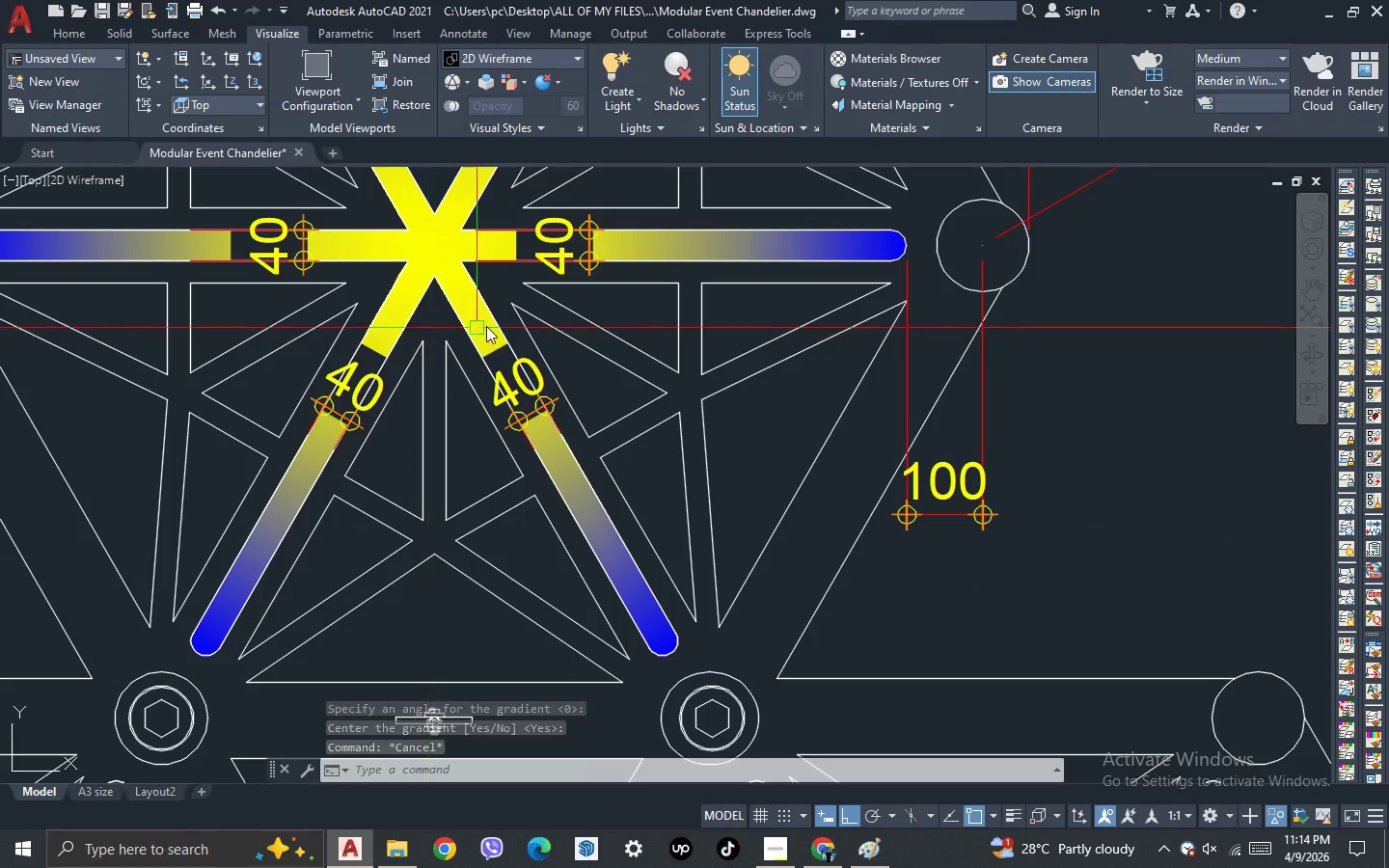 
scroll: coordinate [428, 474], scroll_direction: down, amount: 3.0
 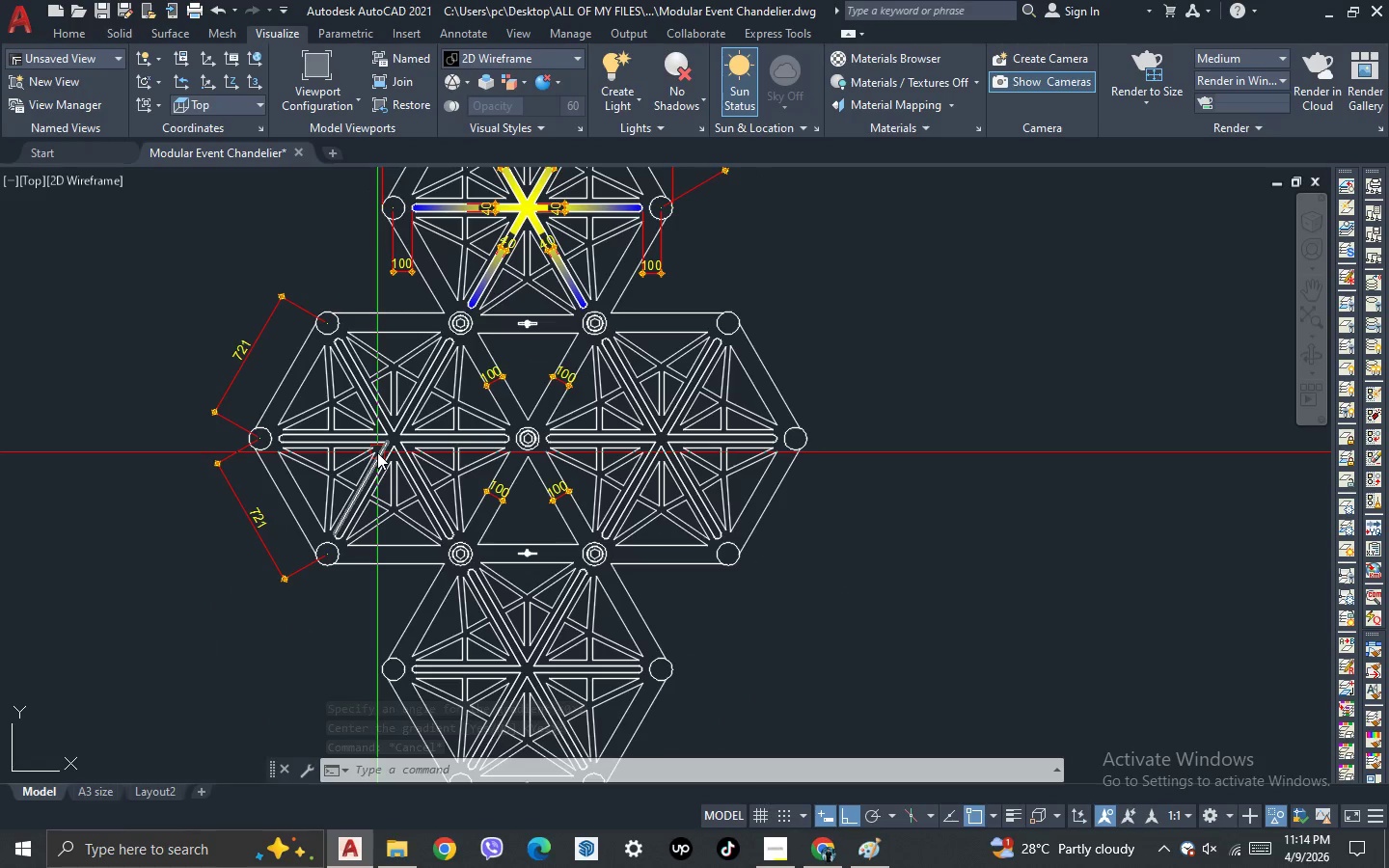 
key(H)
 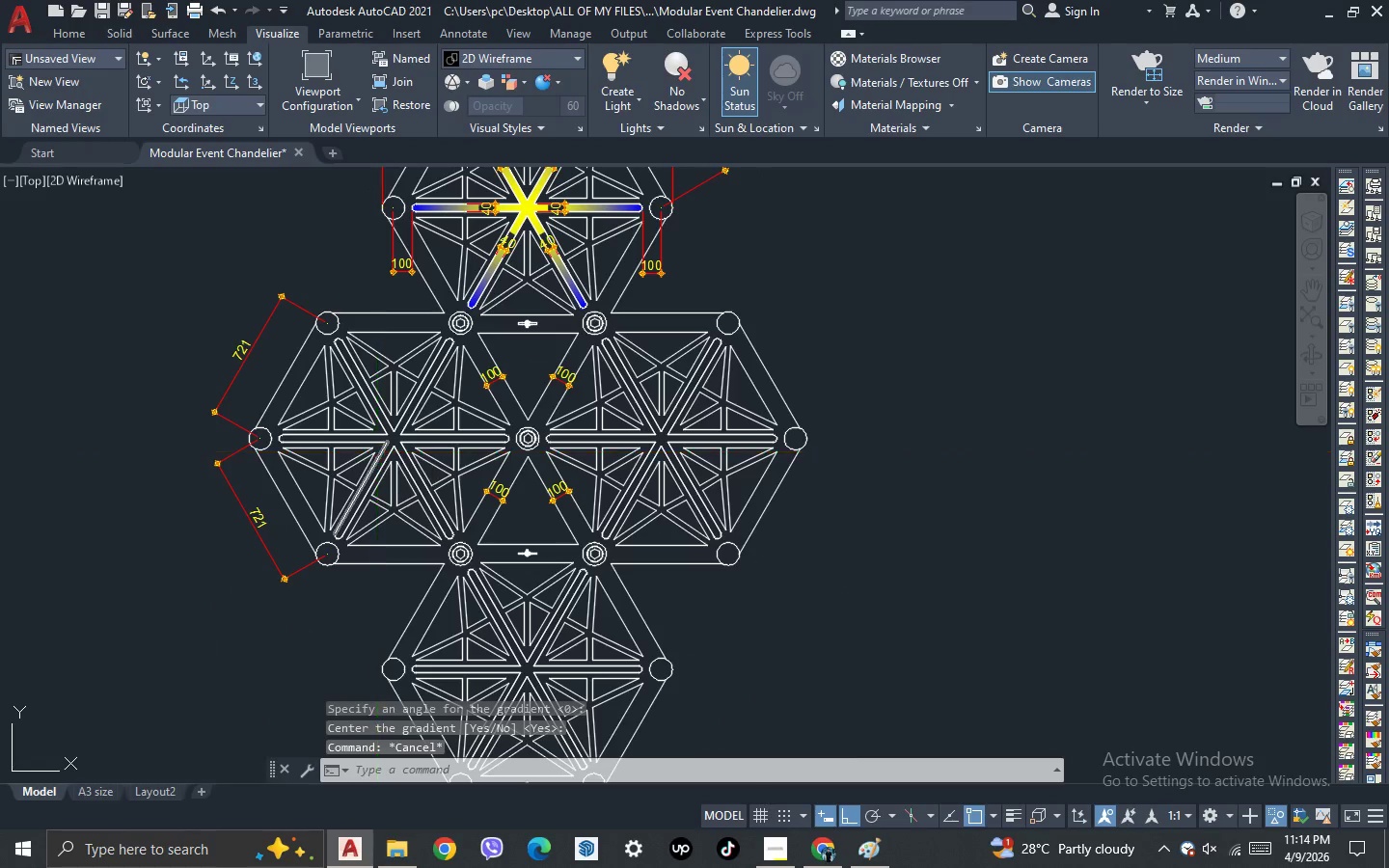 
key(Space)
 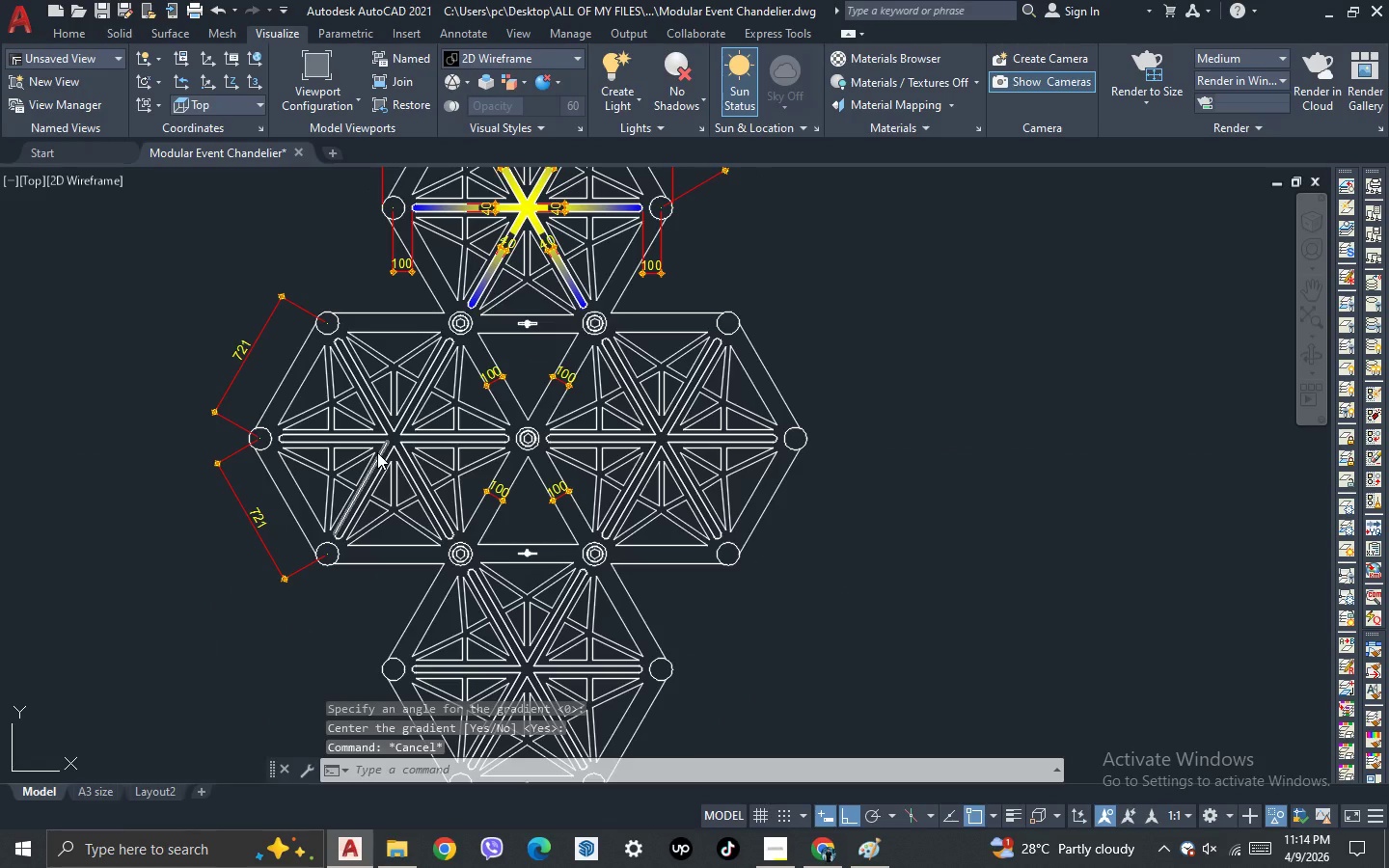 
scroll: coordinate [377, 452], scroll_direction: up, amount: 2.0
 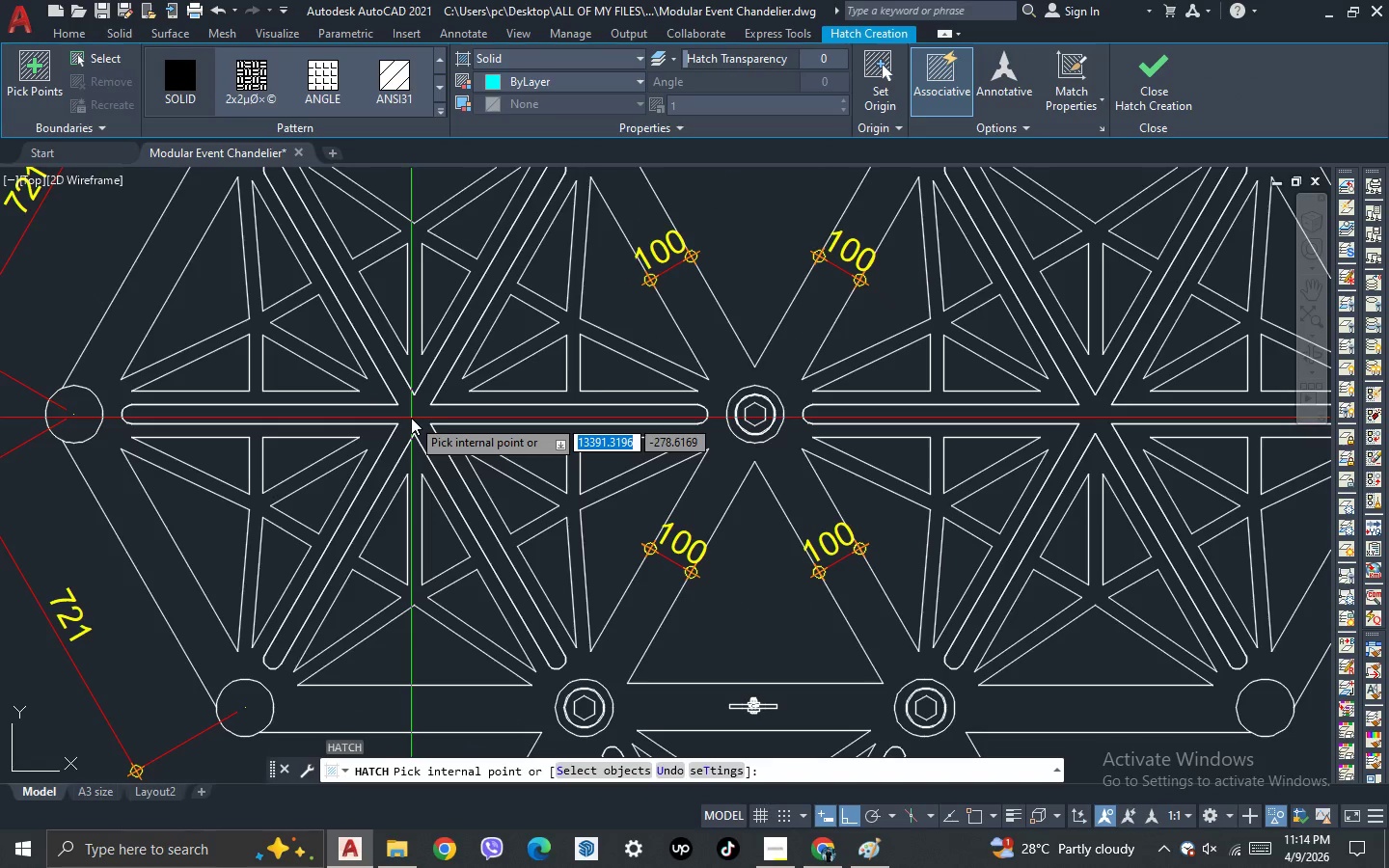 
left_click([411, 418])
 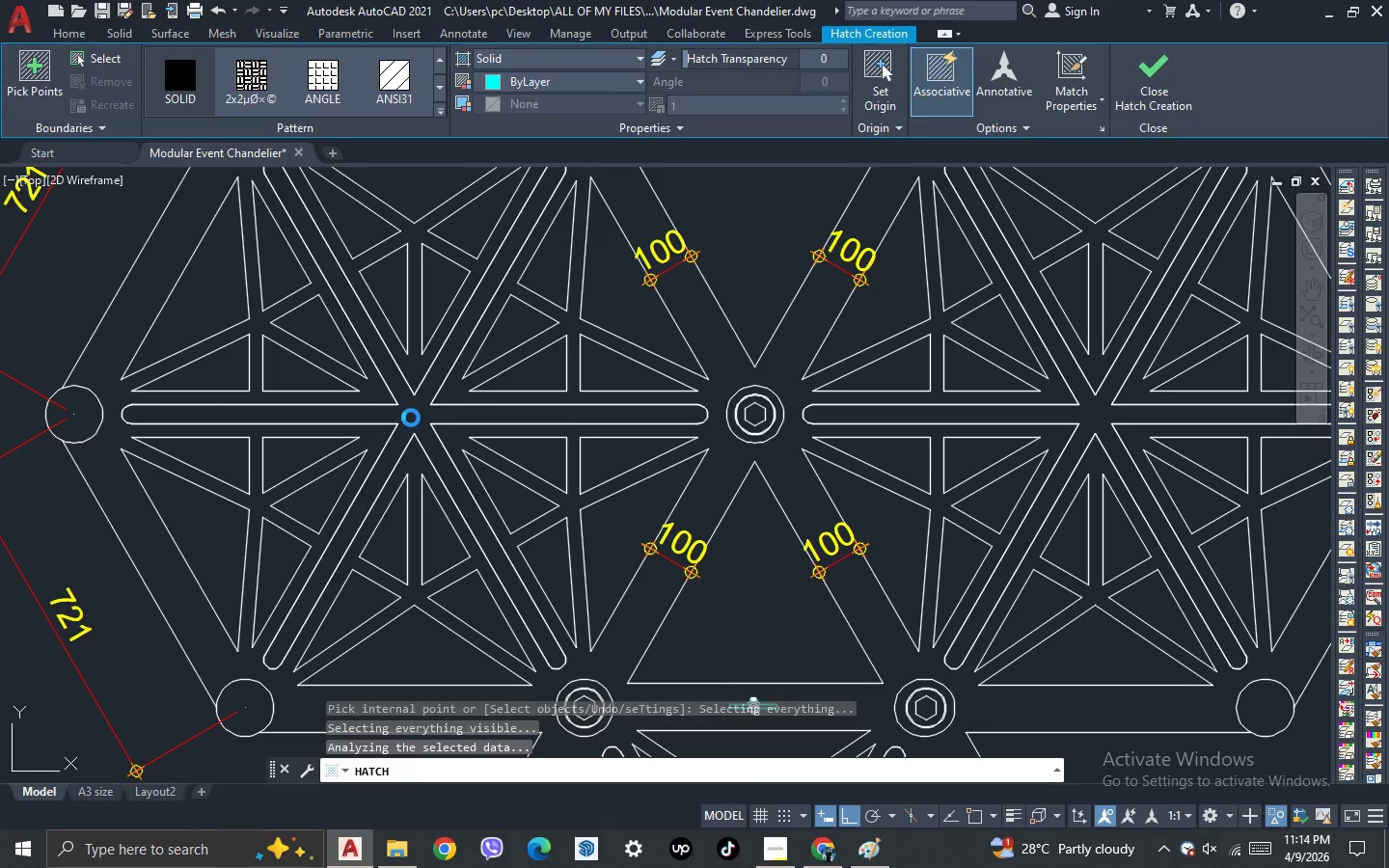 
key(Space)
 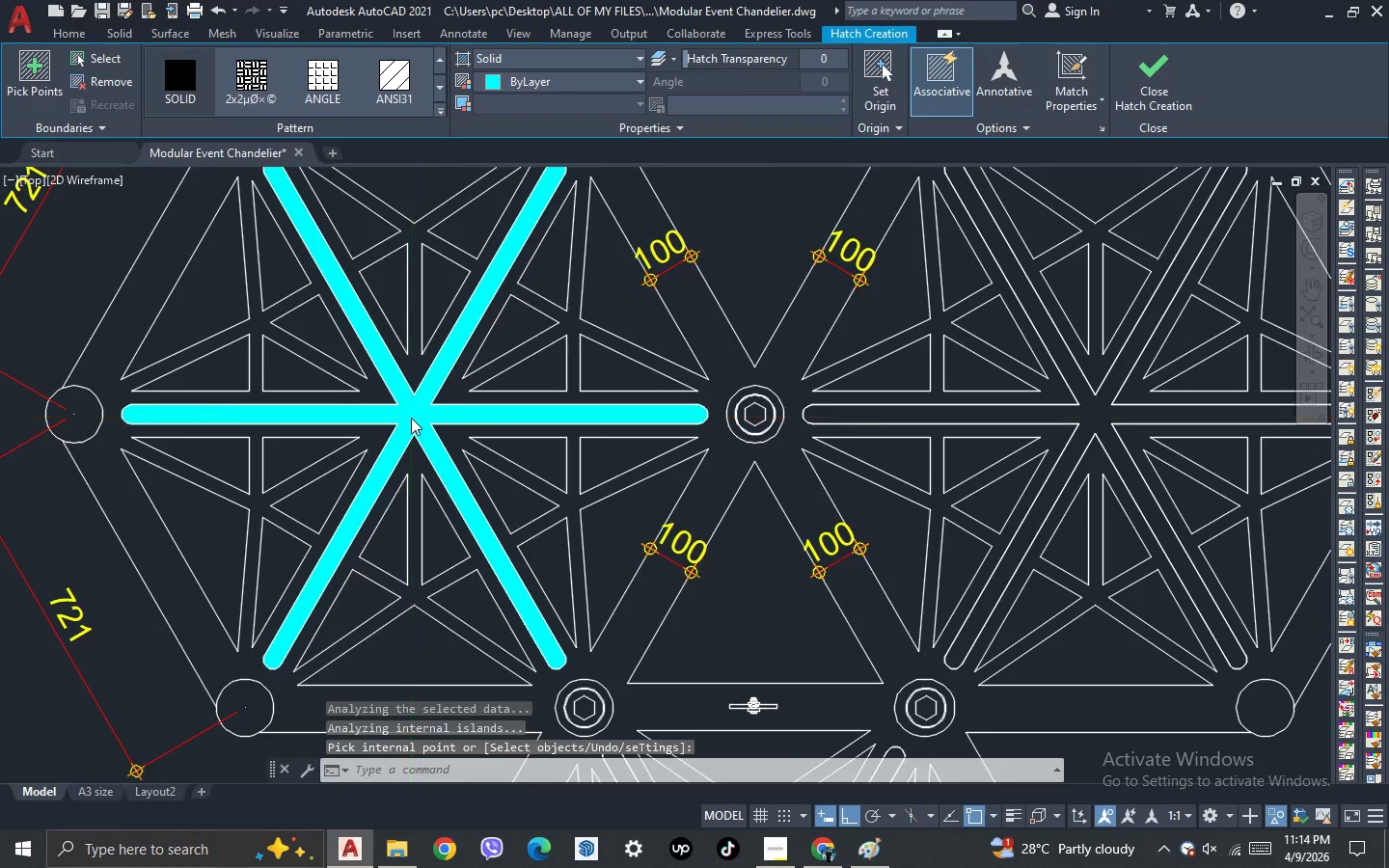 
key(Space)
 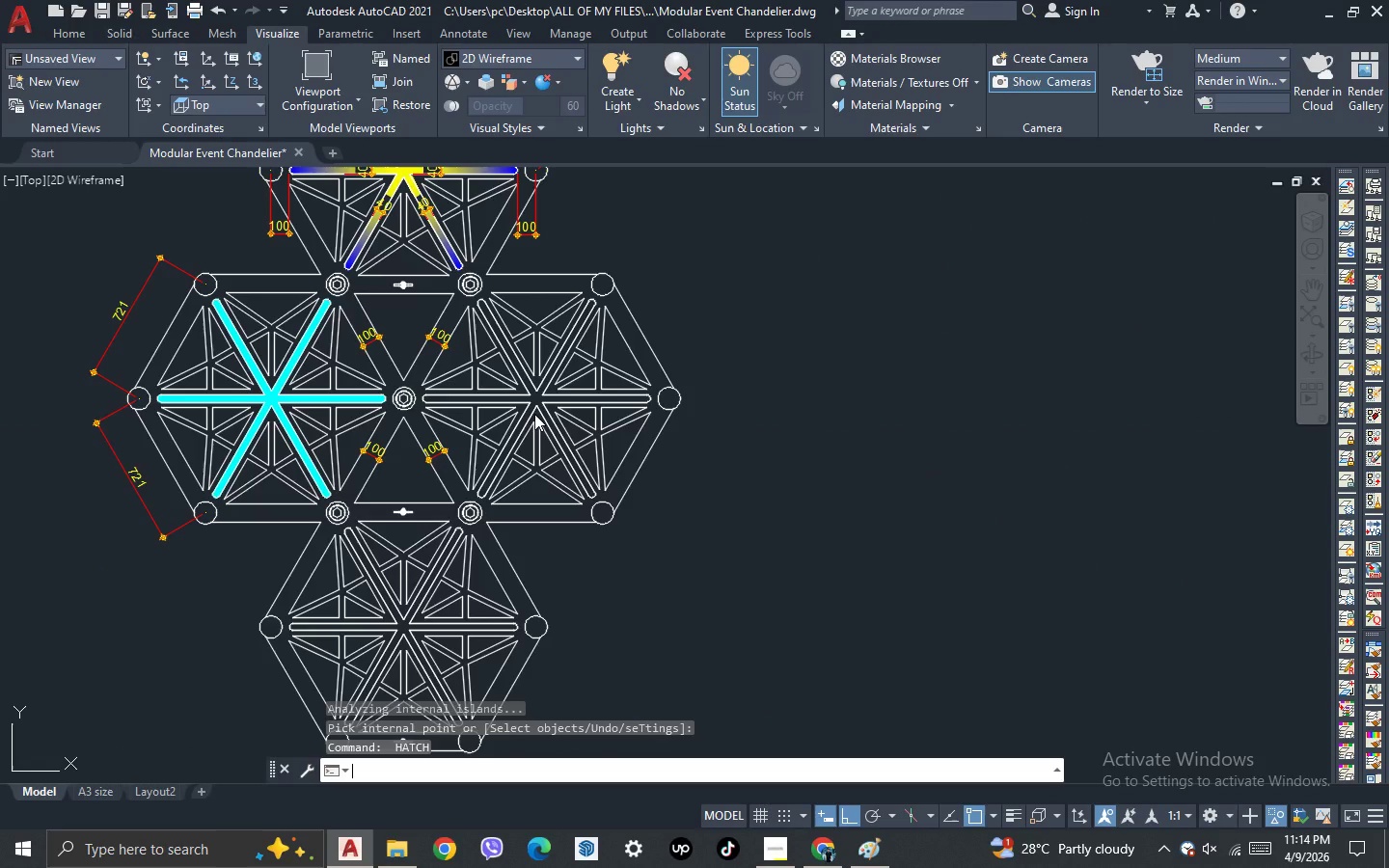 
scroll: coordinate [502, 428], scroll_direction: down, amount: 2.0
 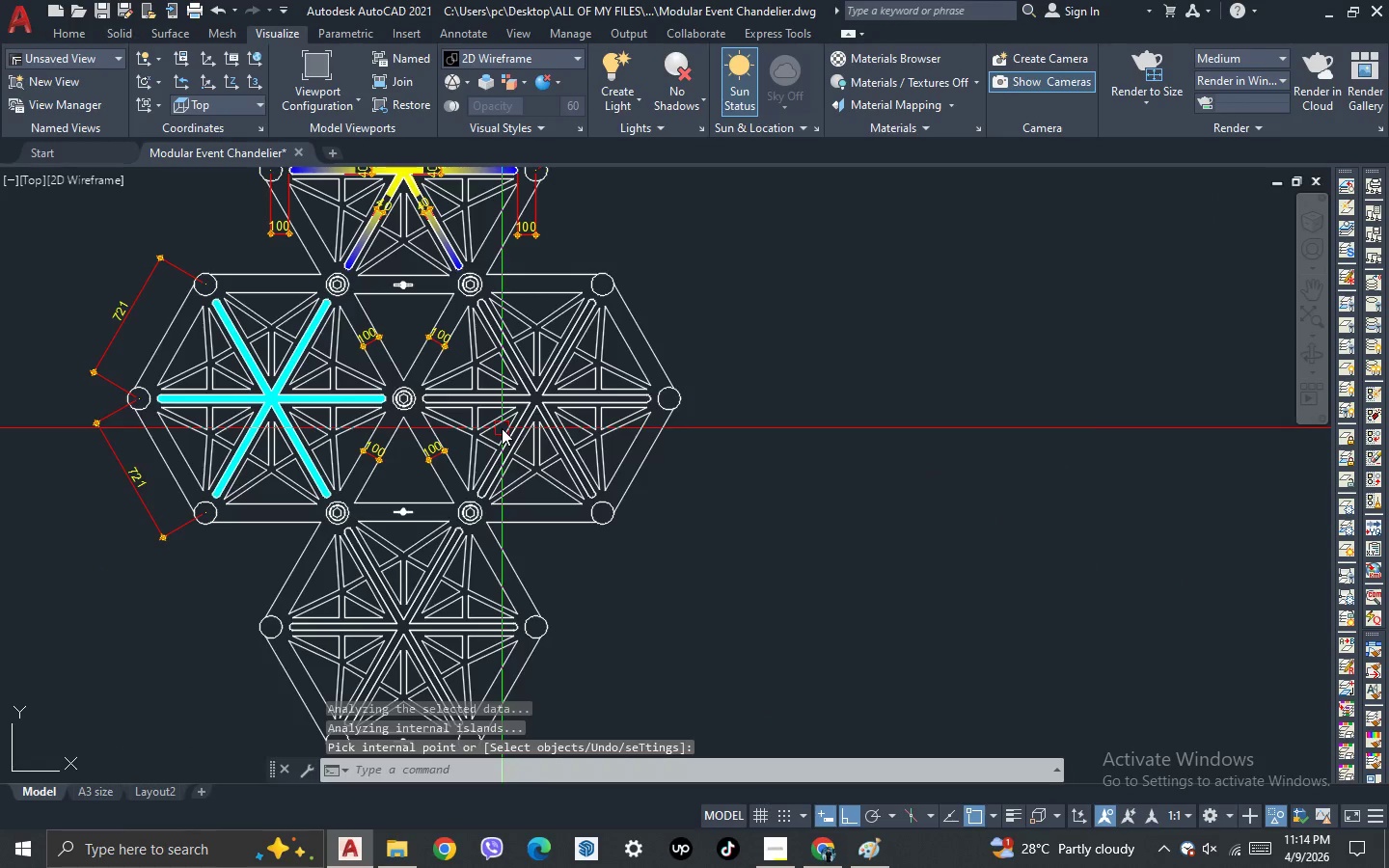 
scroll: coordinate [534, 414], scroll_direction: up, amount: 2.0
 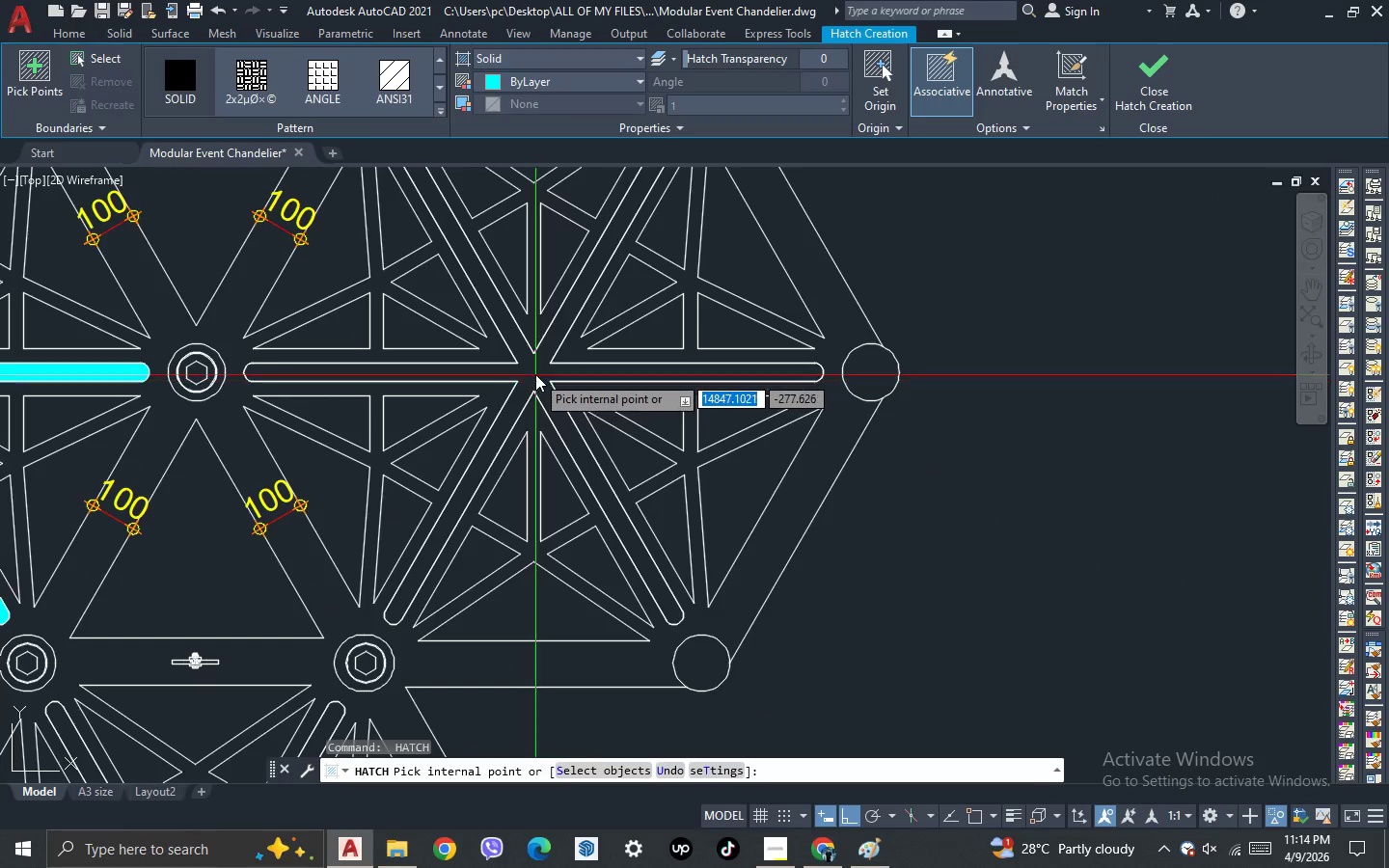 
left_click([534, 374])
 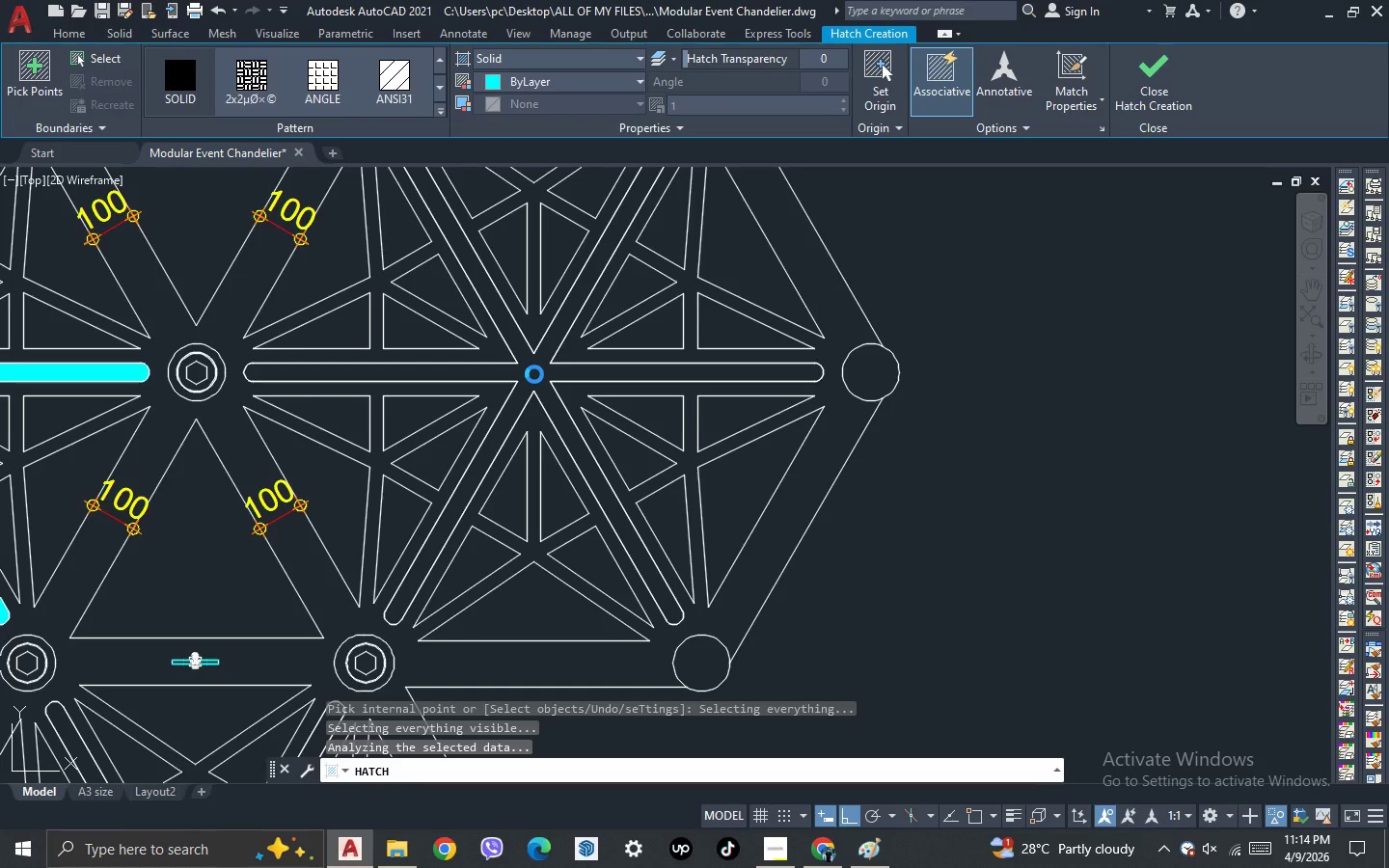 
wait(5.69)
 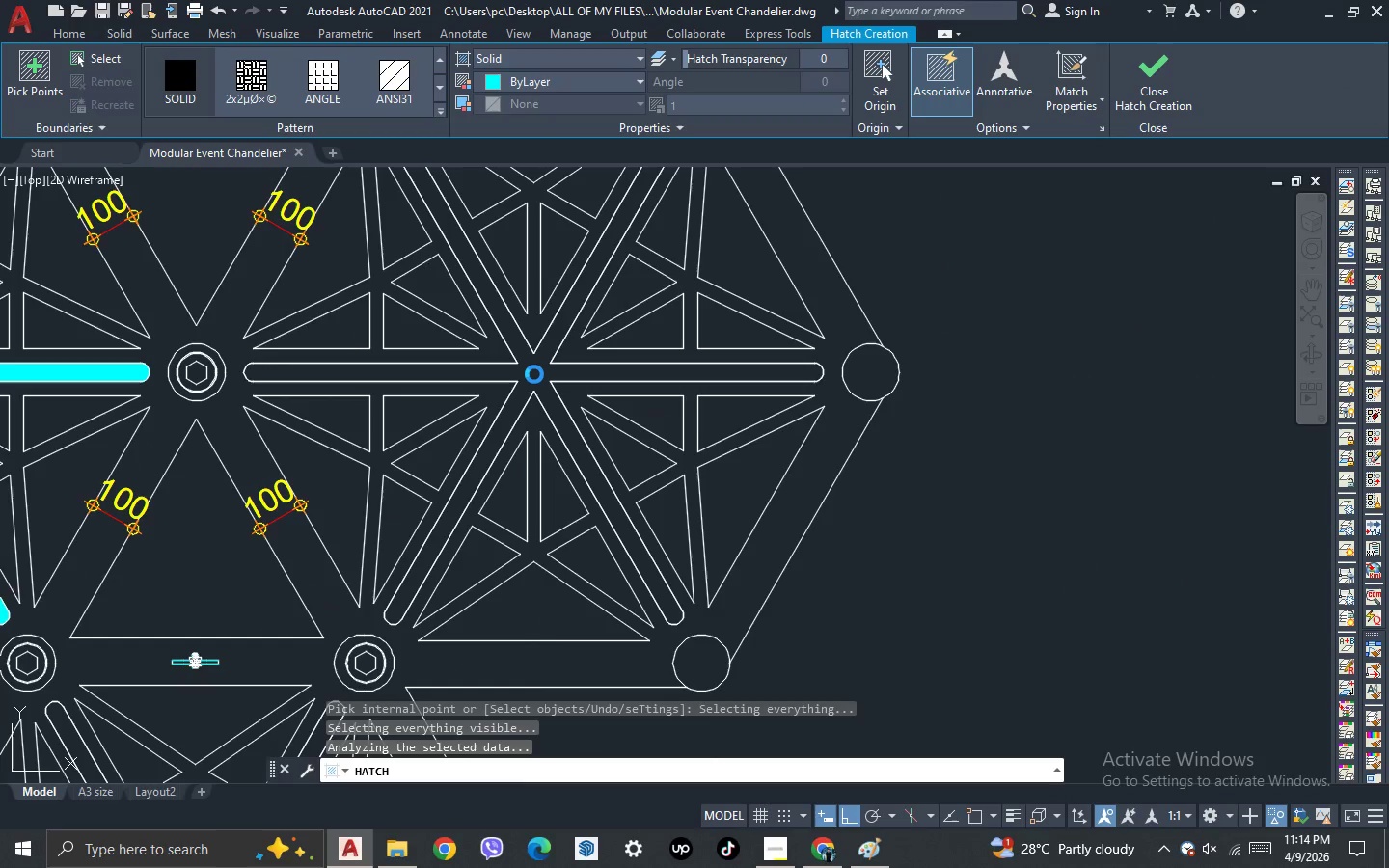 
scroll: coordinate [535, 381], scroll_direction: down, amount: 2.0
 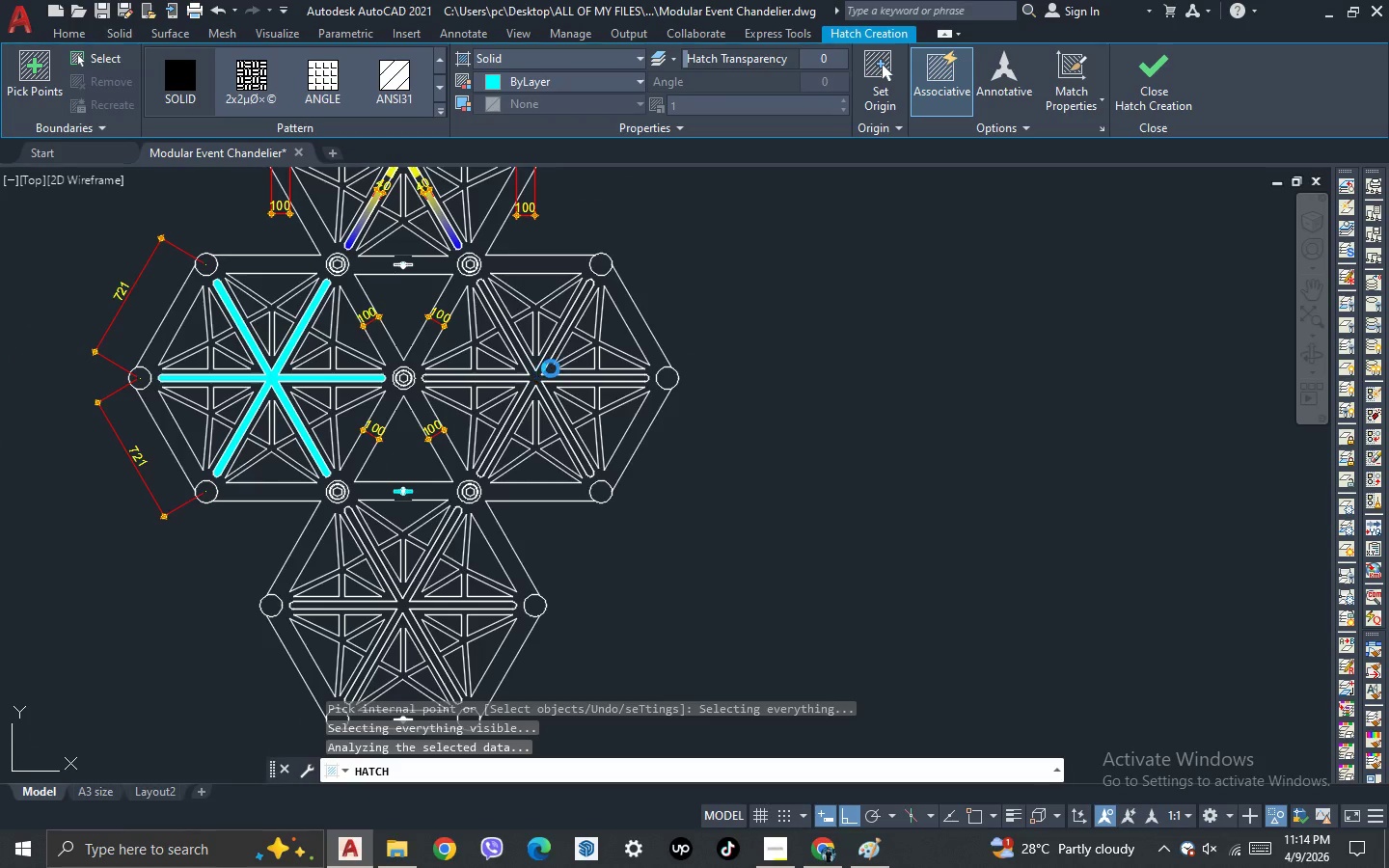 
wait(7.52)
 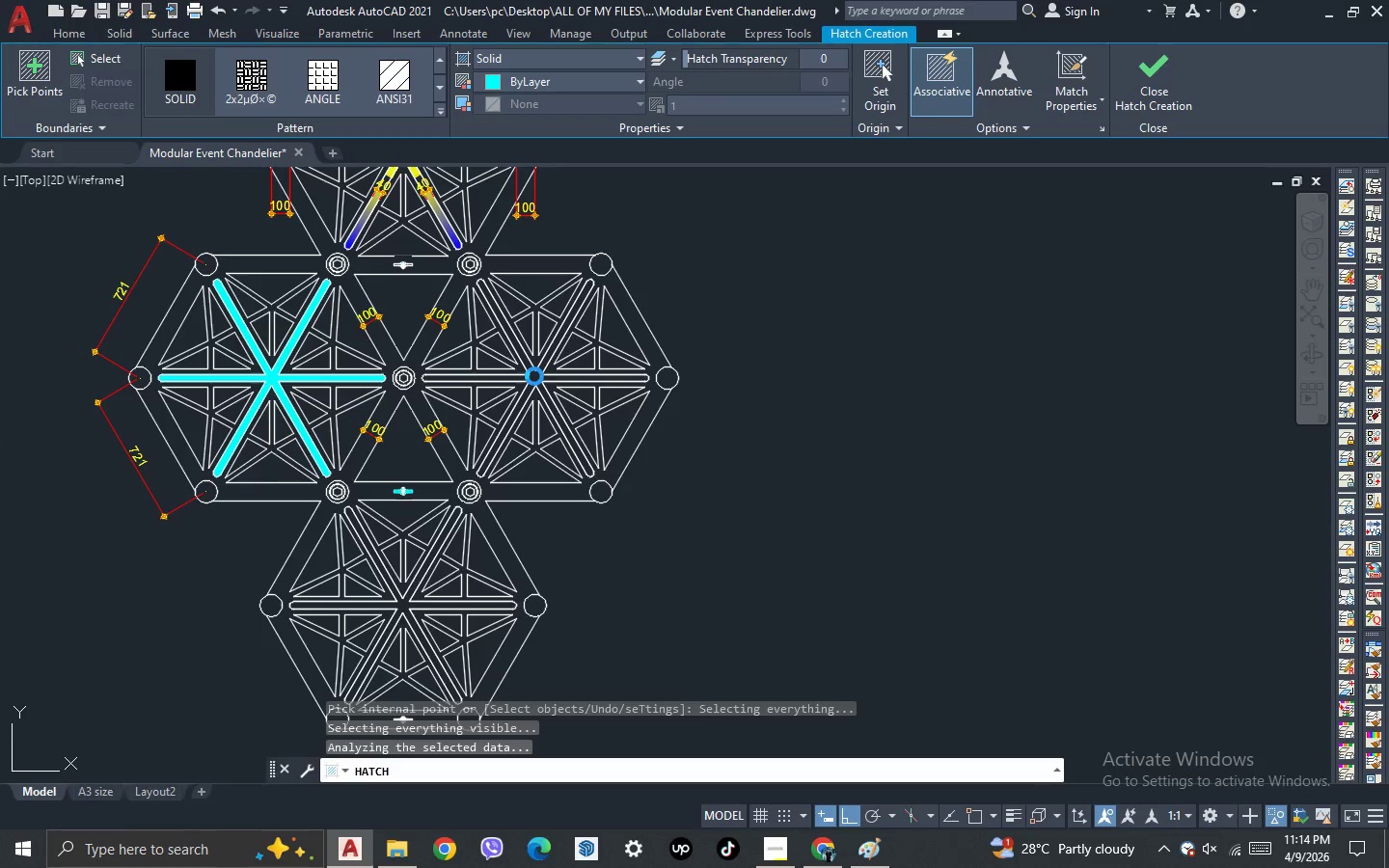 
key(Escape)
 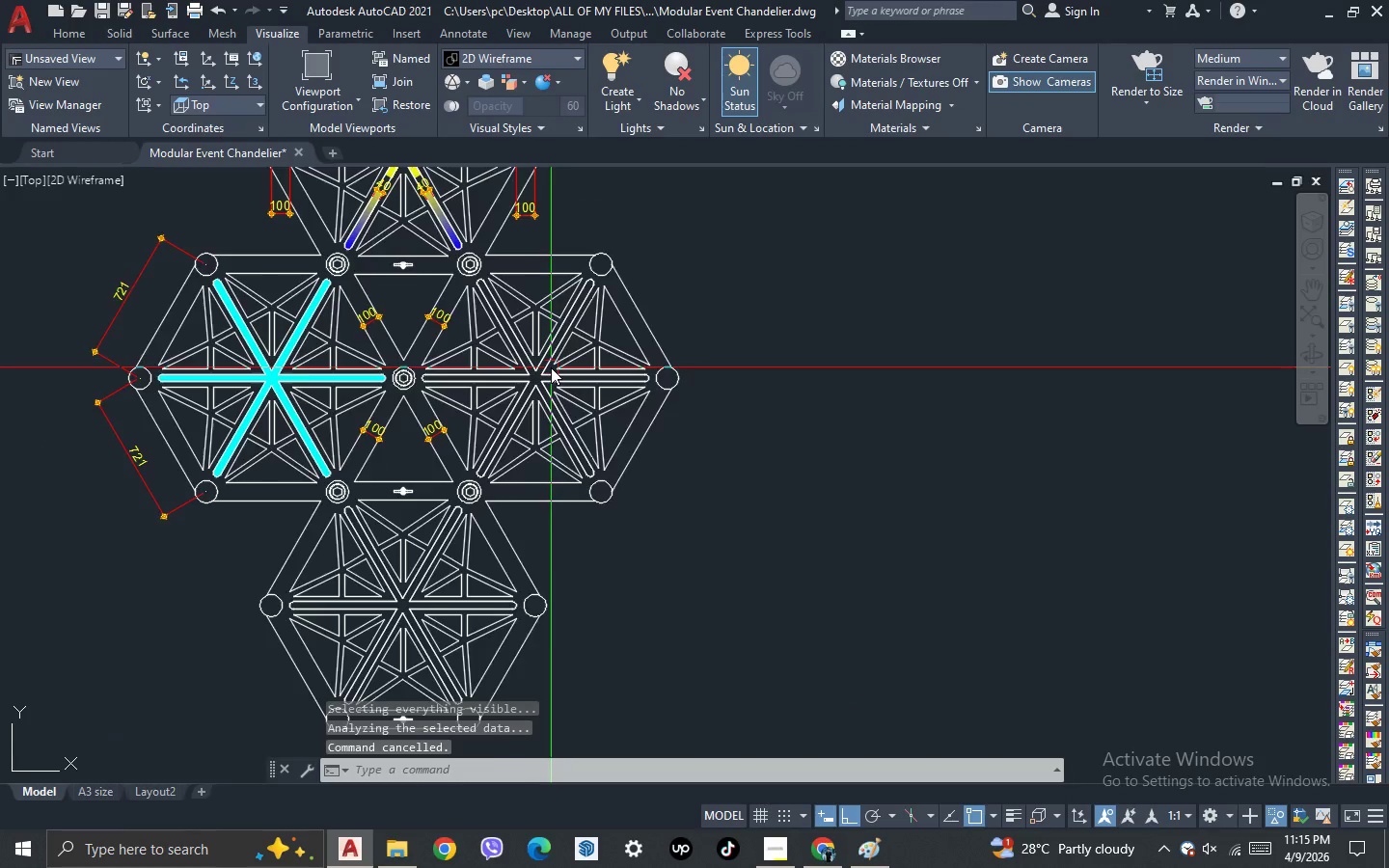 
scroll: coordinate [229, 396], scroll_direction: up, amount: 3.0
 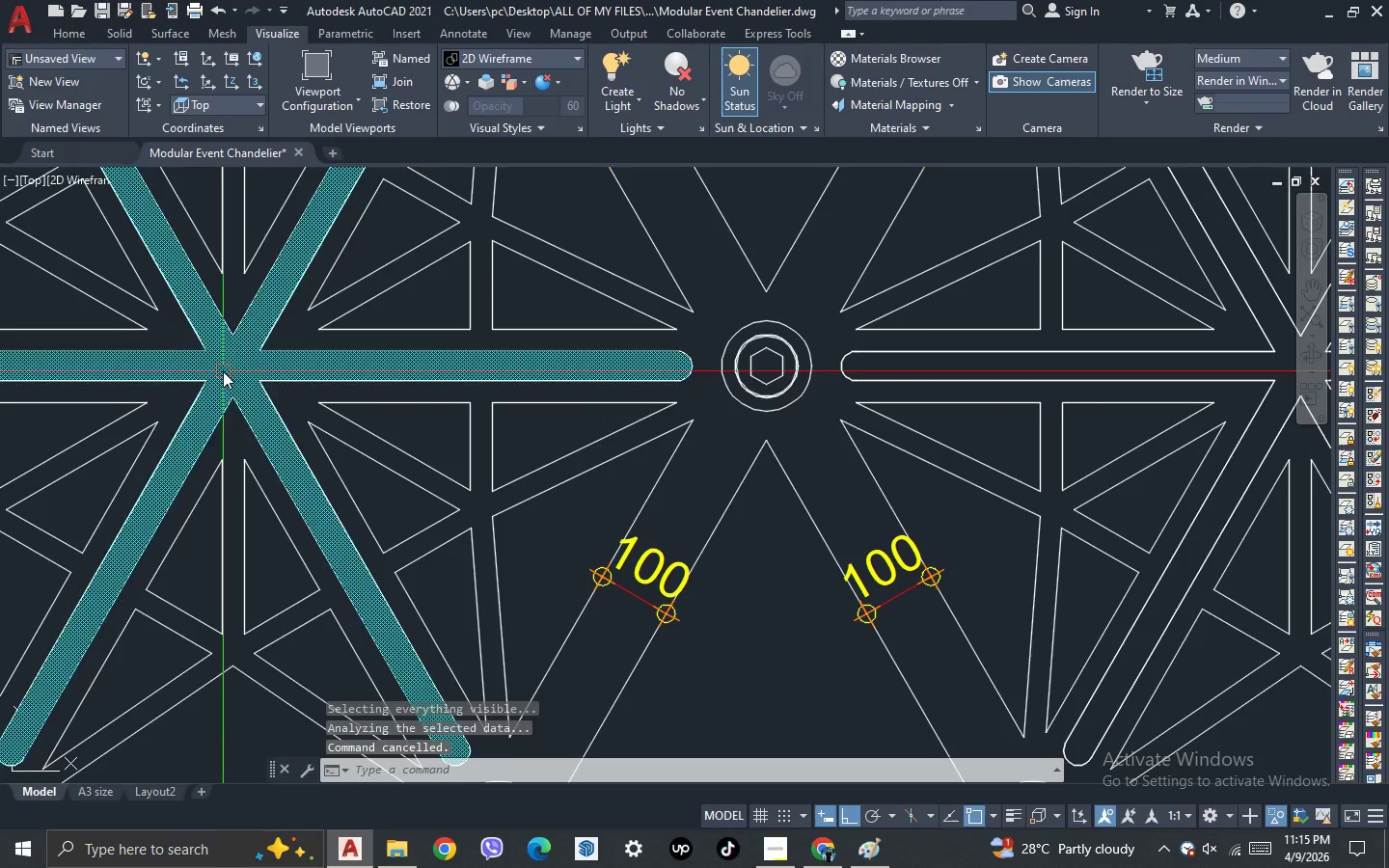 
left_click([223, 371])
 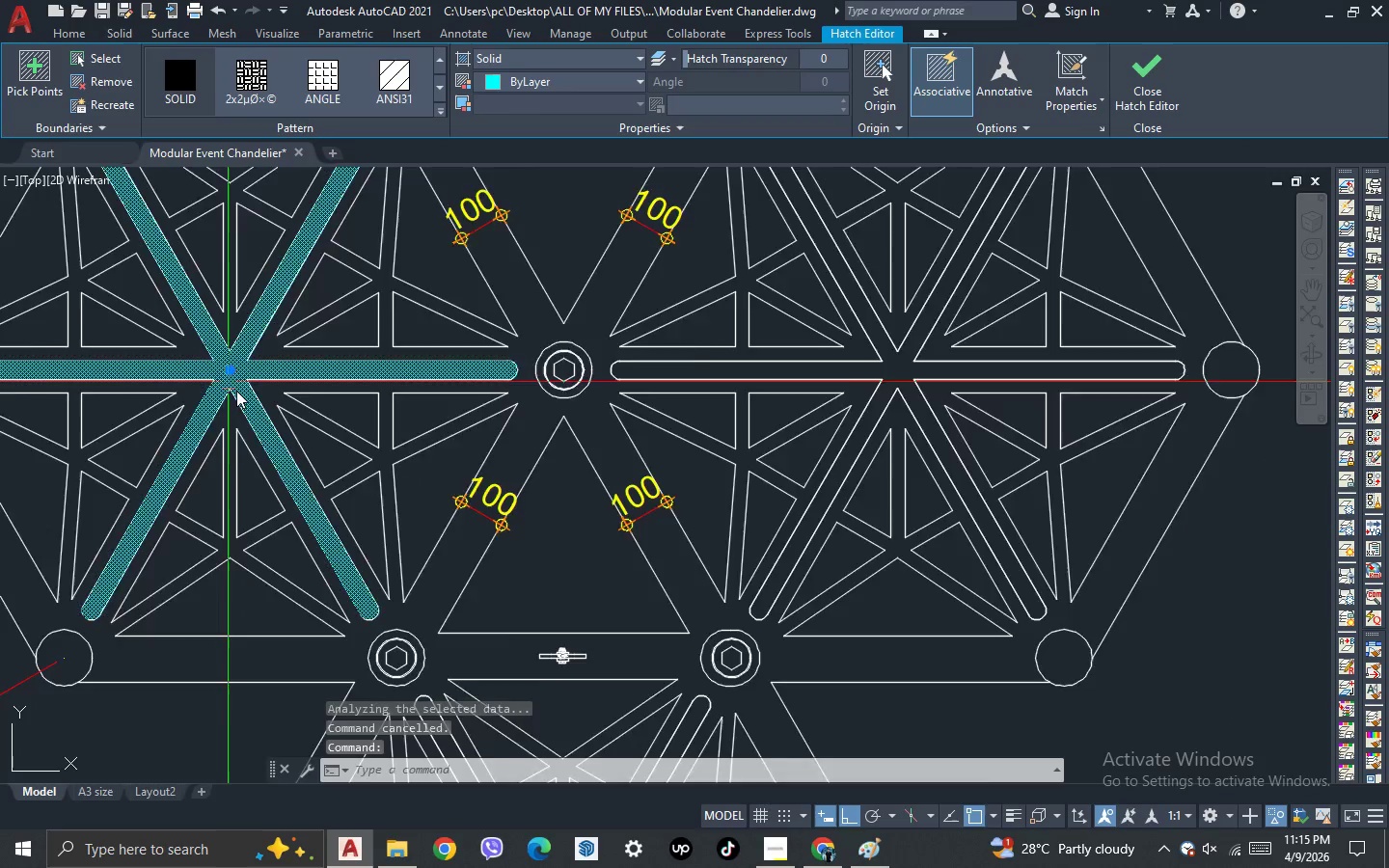 
scroll: coordinate [229, 384], scroll_direction: down, amount: 2.0
 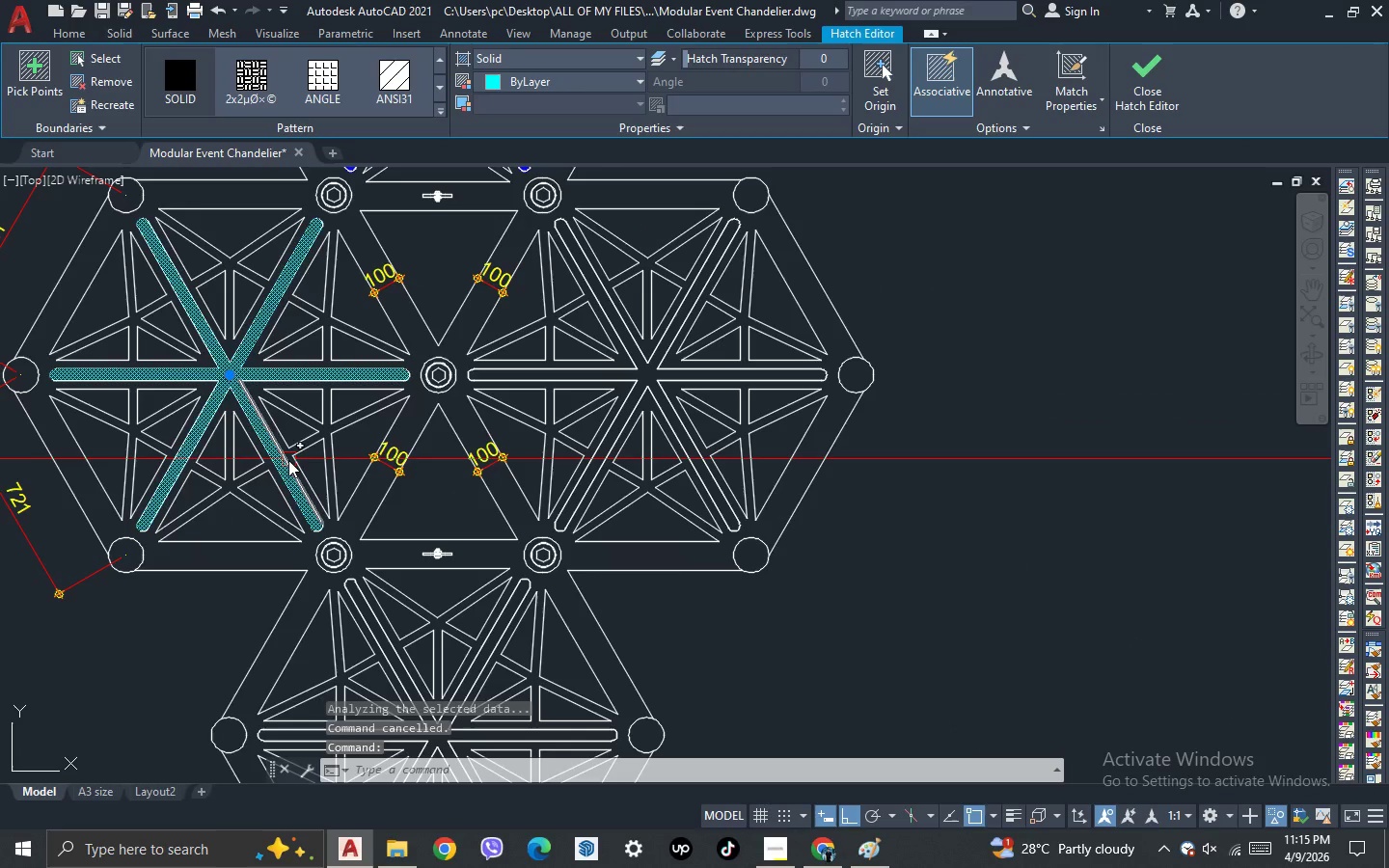 
key(Escape)
type(MA )
 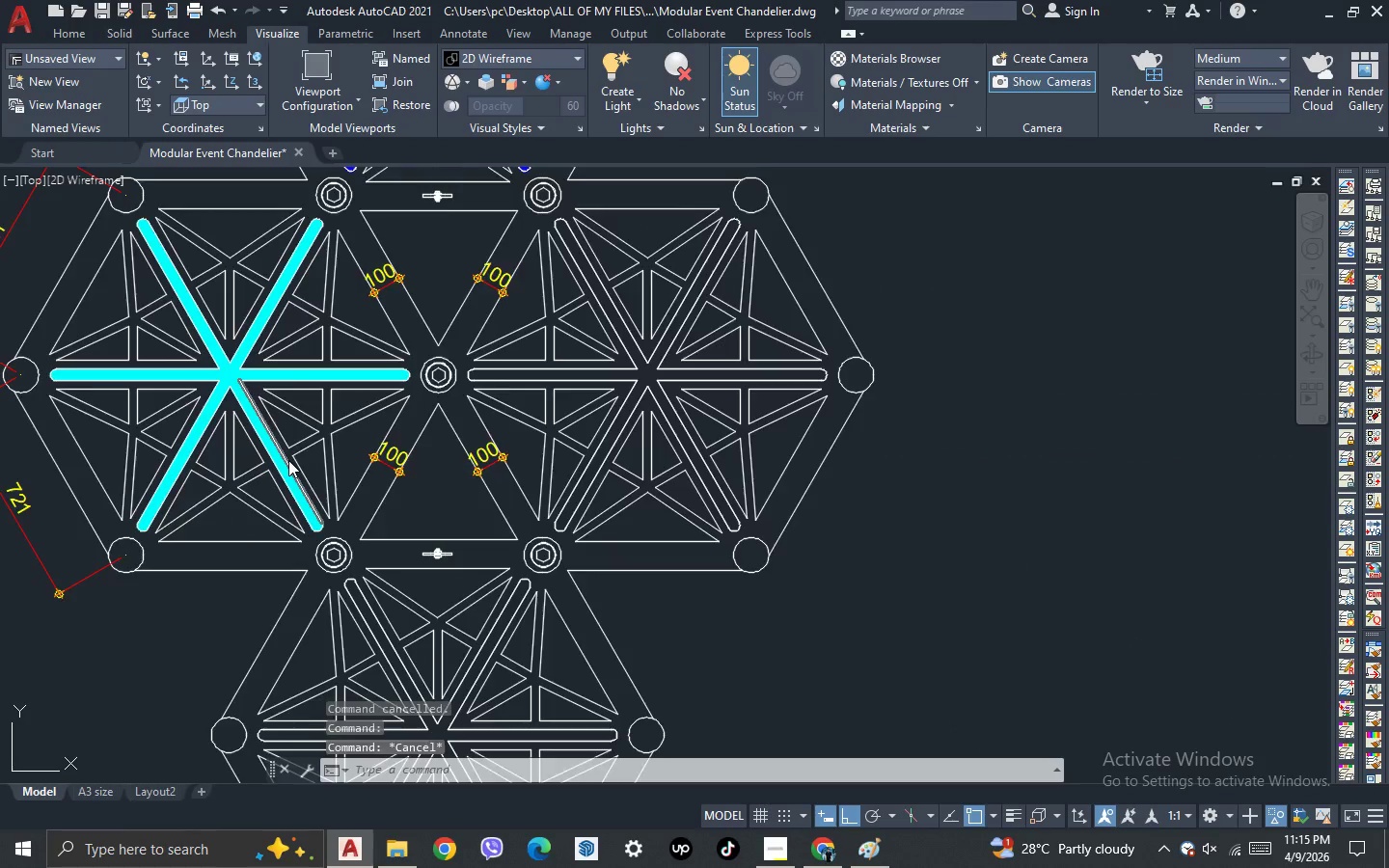 
scroll: coordinate [288, 460], scroll_direction: down, amount: 2.0
 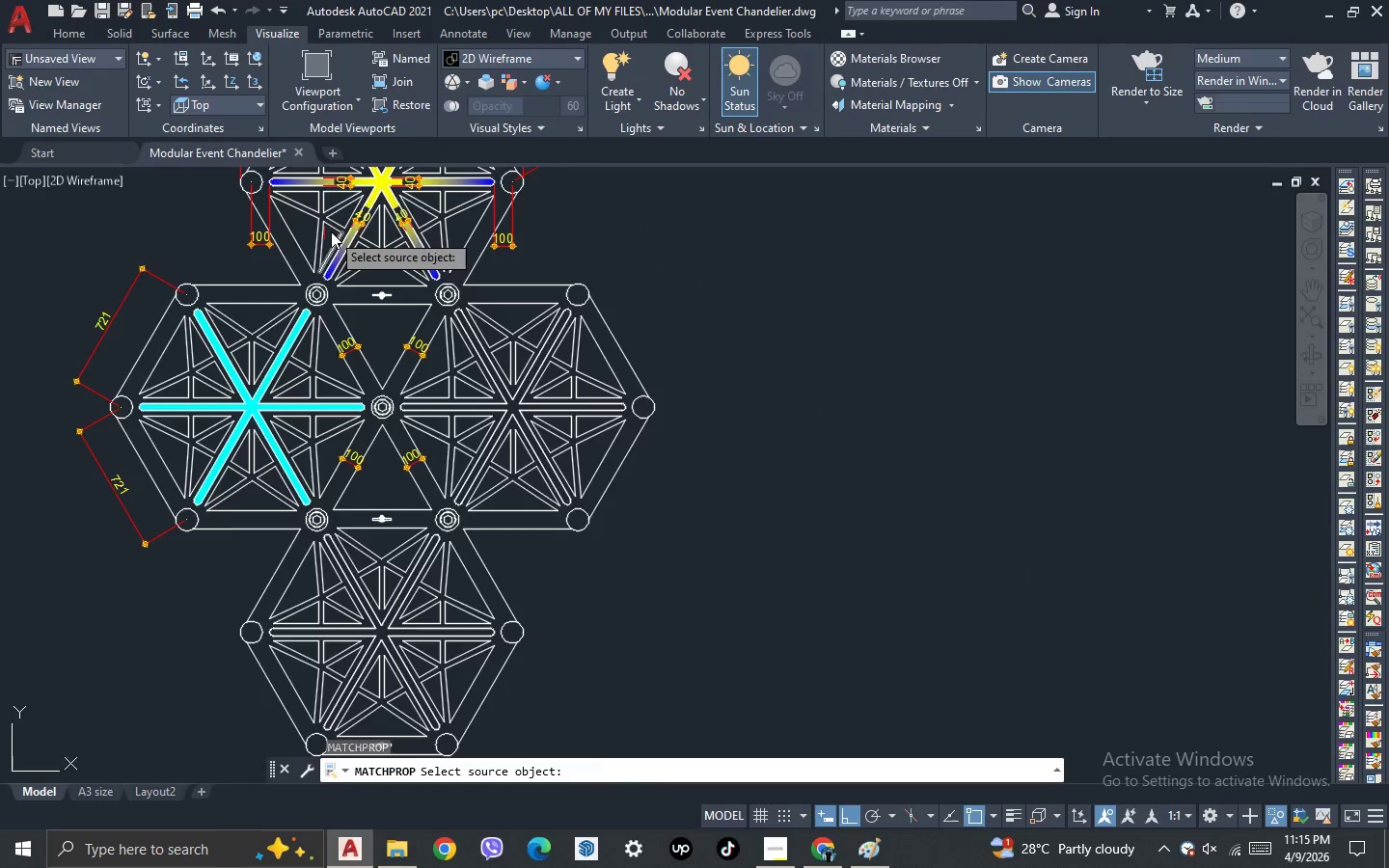 
scroll: coordinate [331, 256], scroll_direction: up, amount: 5.0
 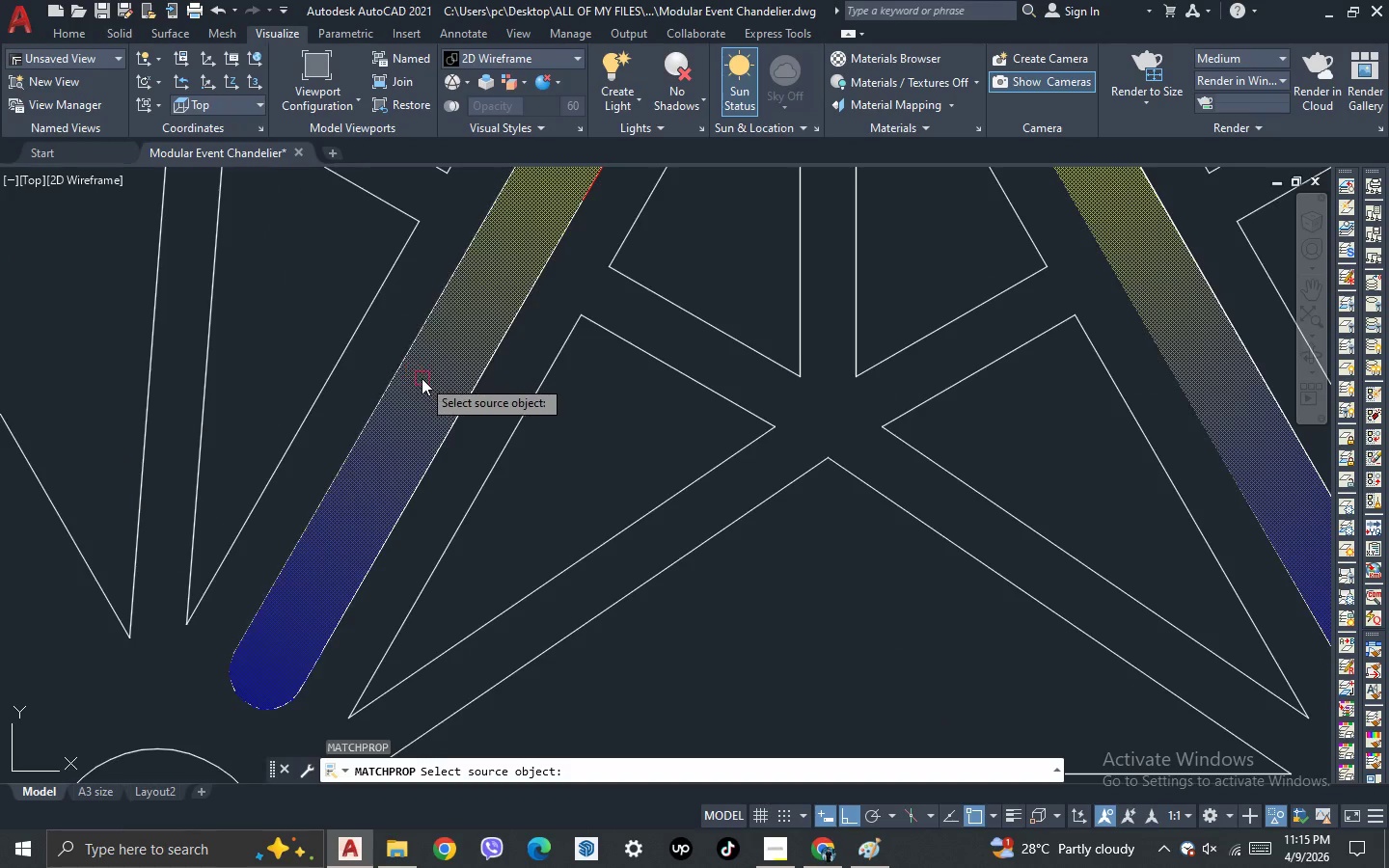 
left_click([422, 378])
 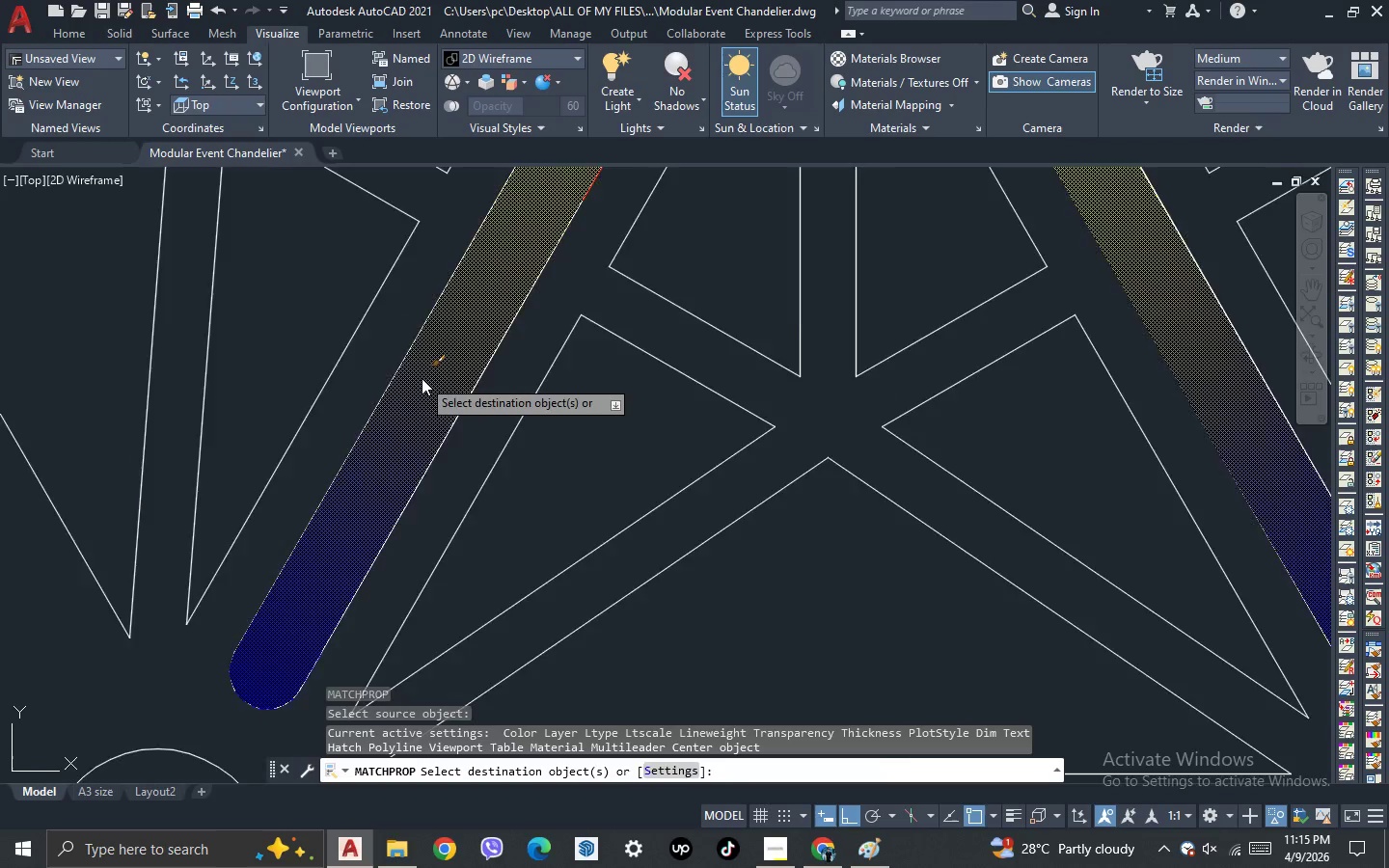 
scroll: coordinate [422, 378], scroll_direction: down, amount: 4.0
 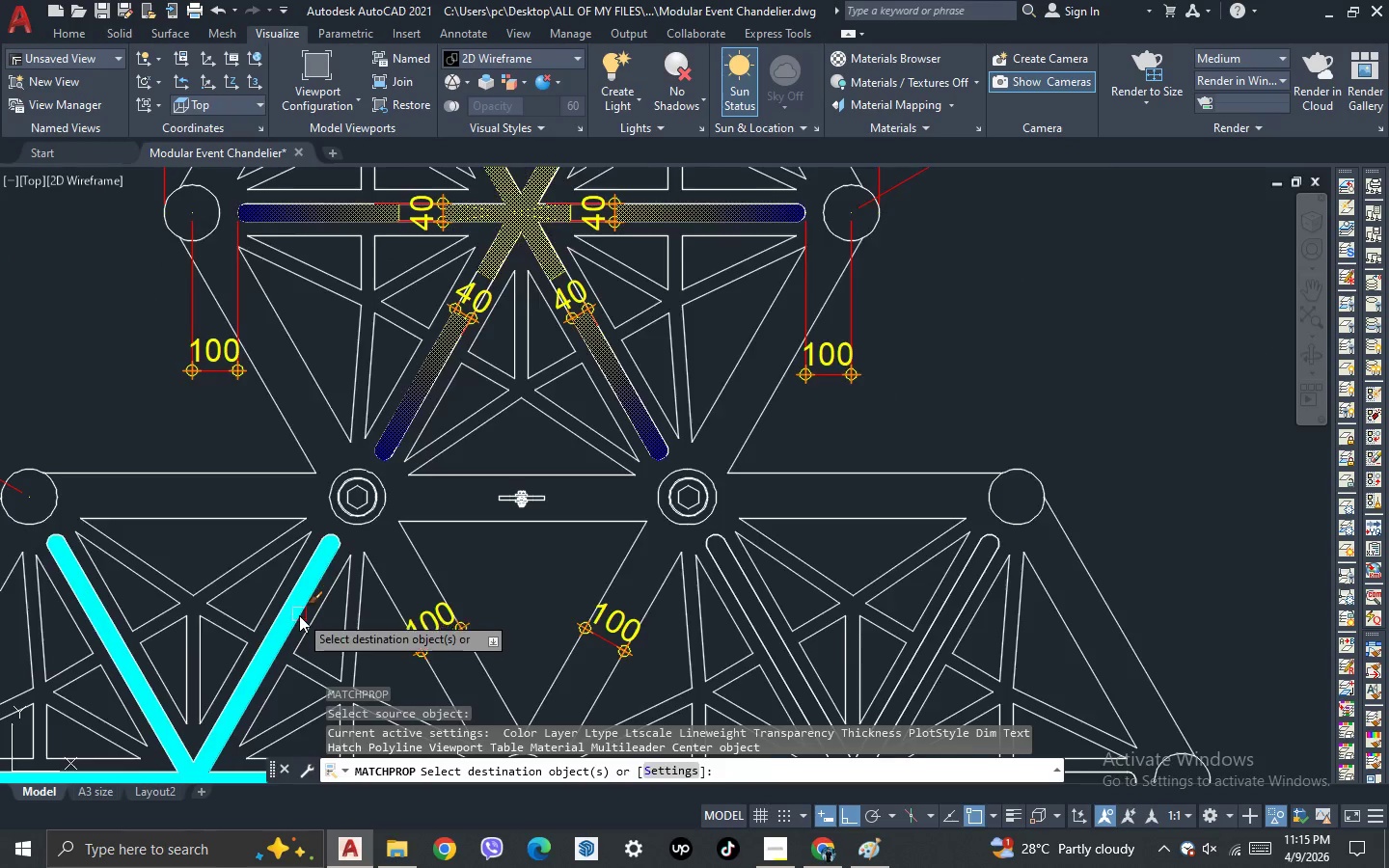 
scroll: coordinate [299, 615], scroll_direction: up, amount: 3.0
 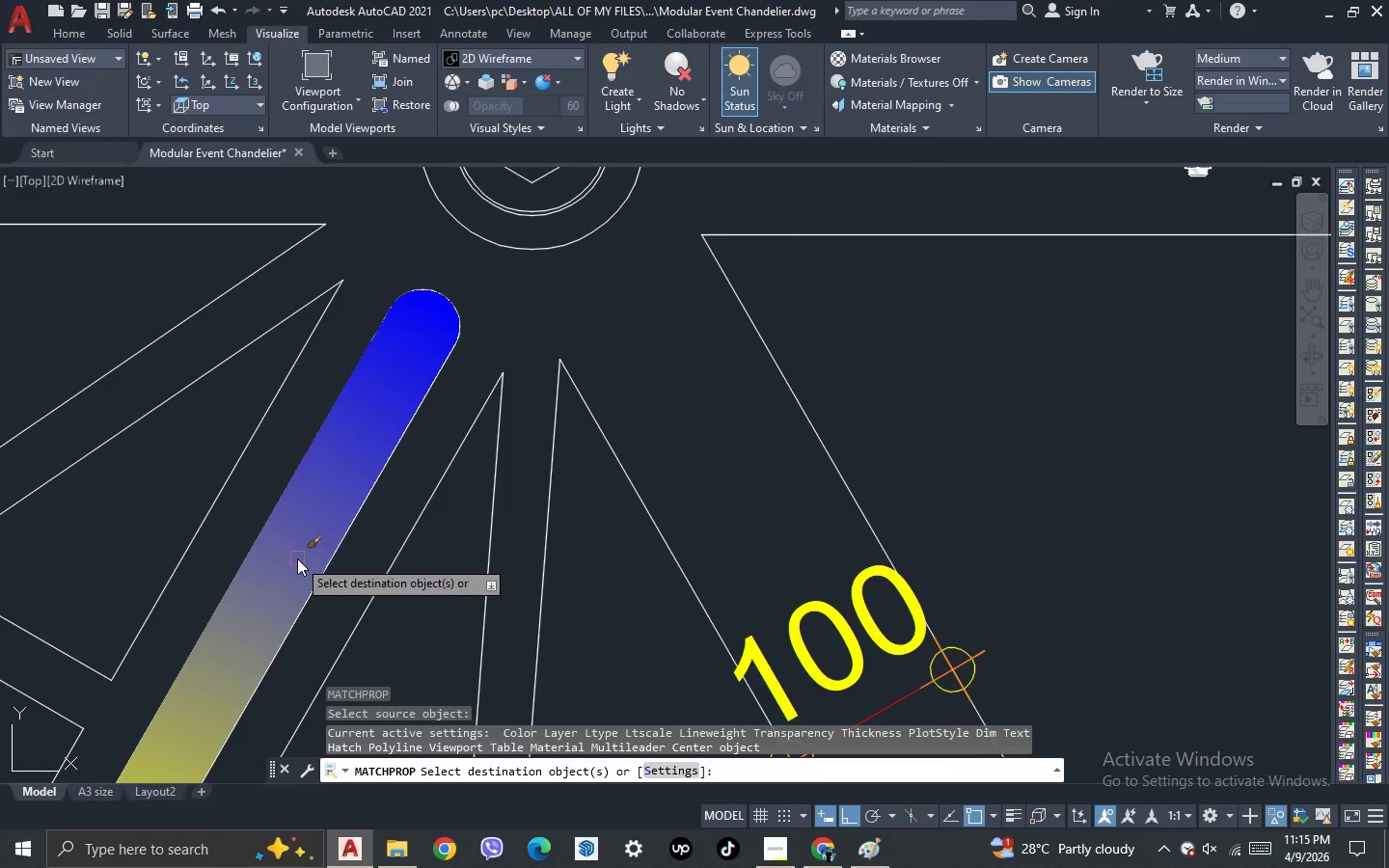 
left_click([297, 558])
 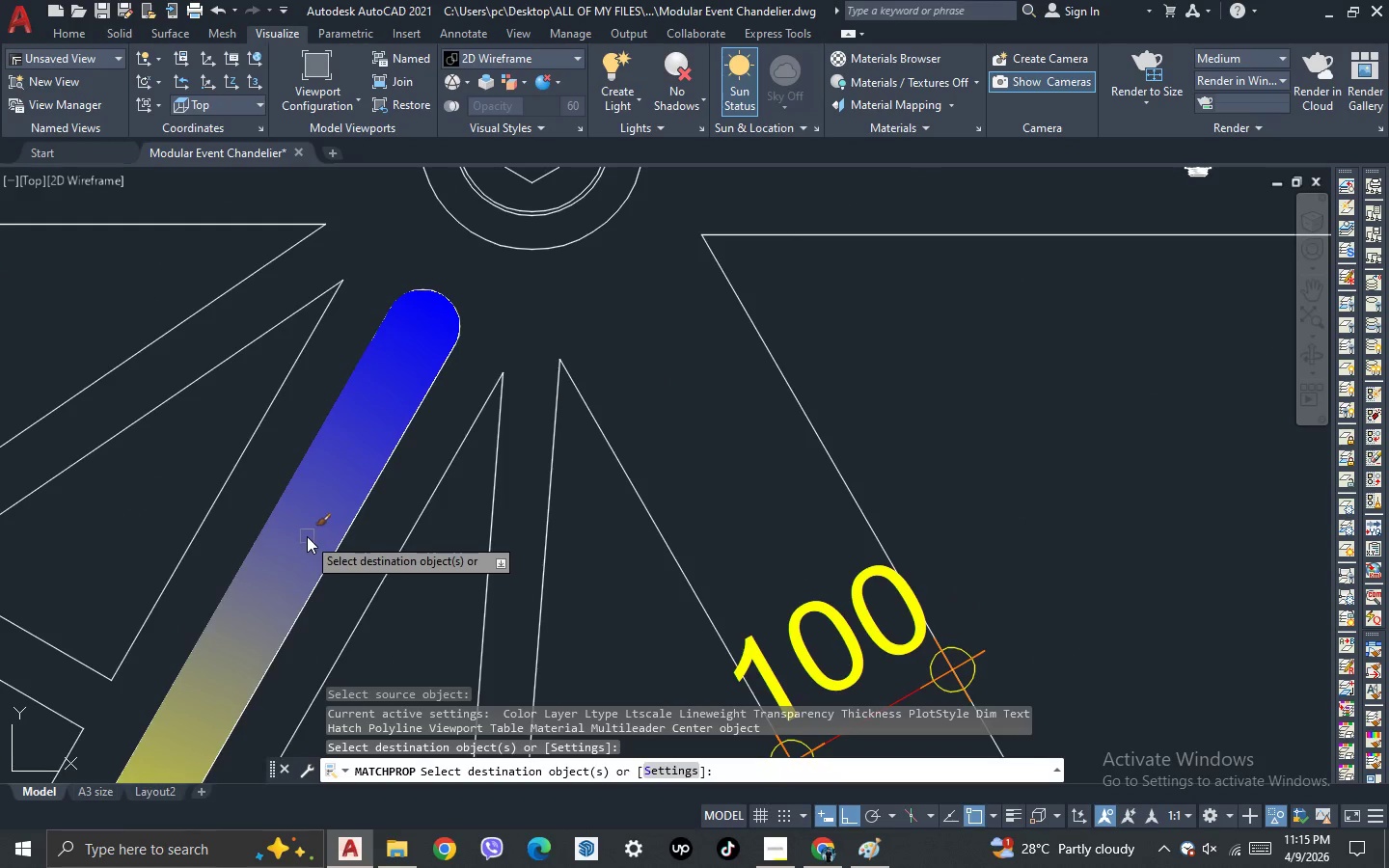 
key(Escape)
 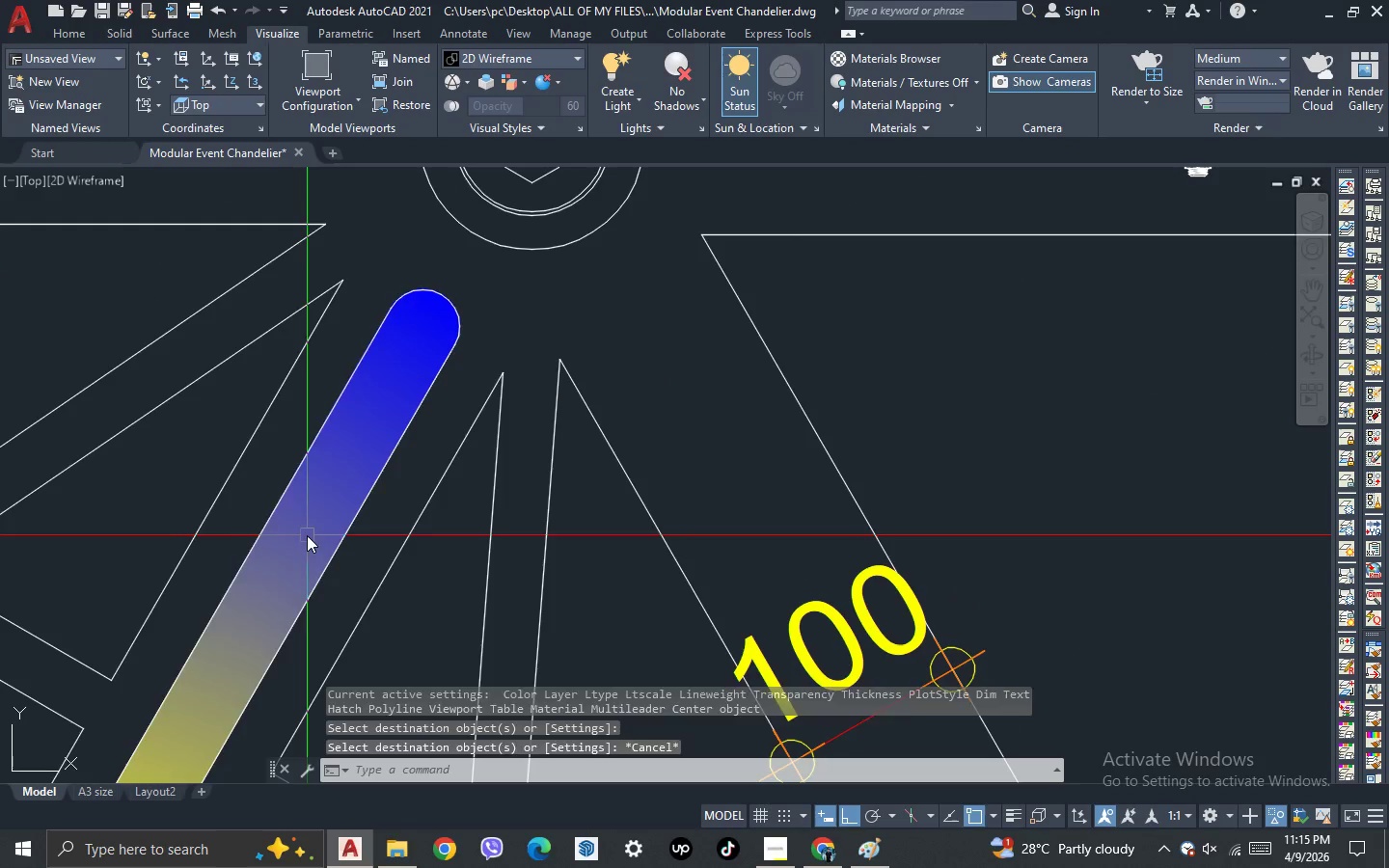 
key(Escape)
 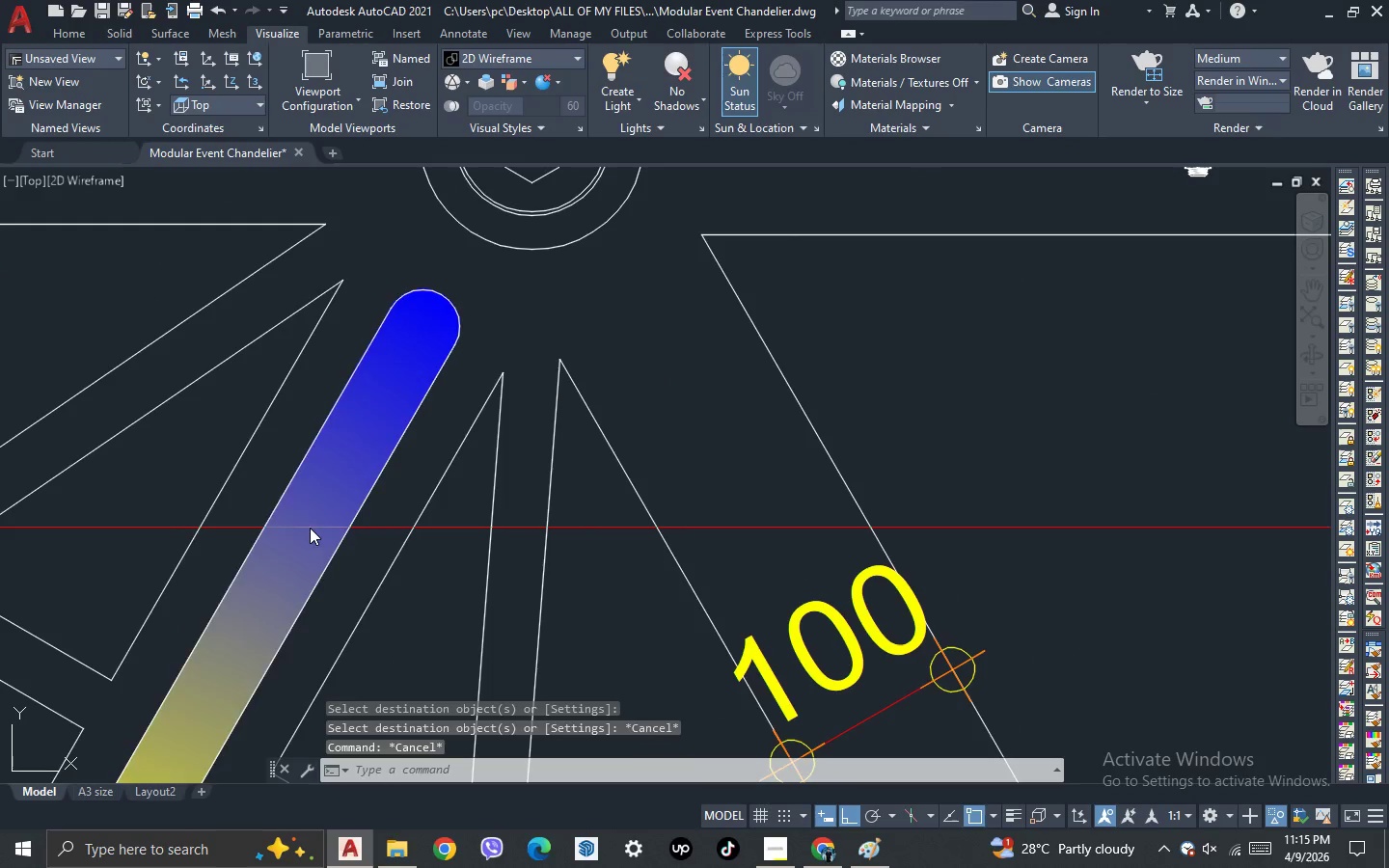 
left_click([310, 528])
 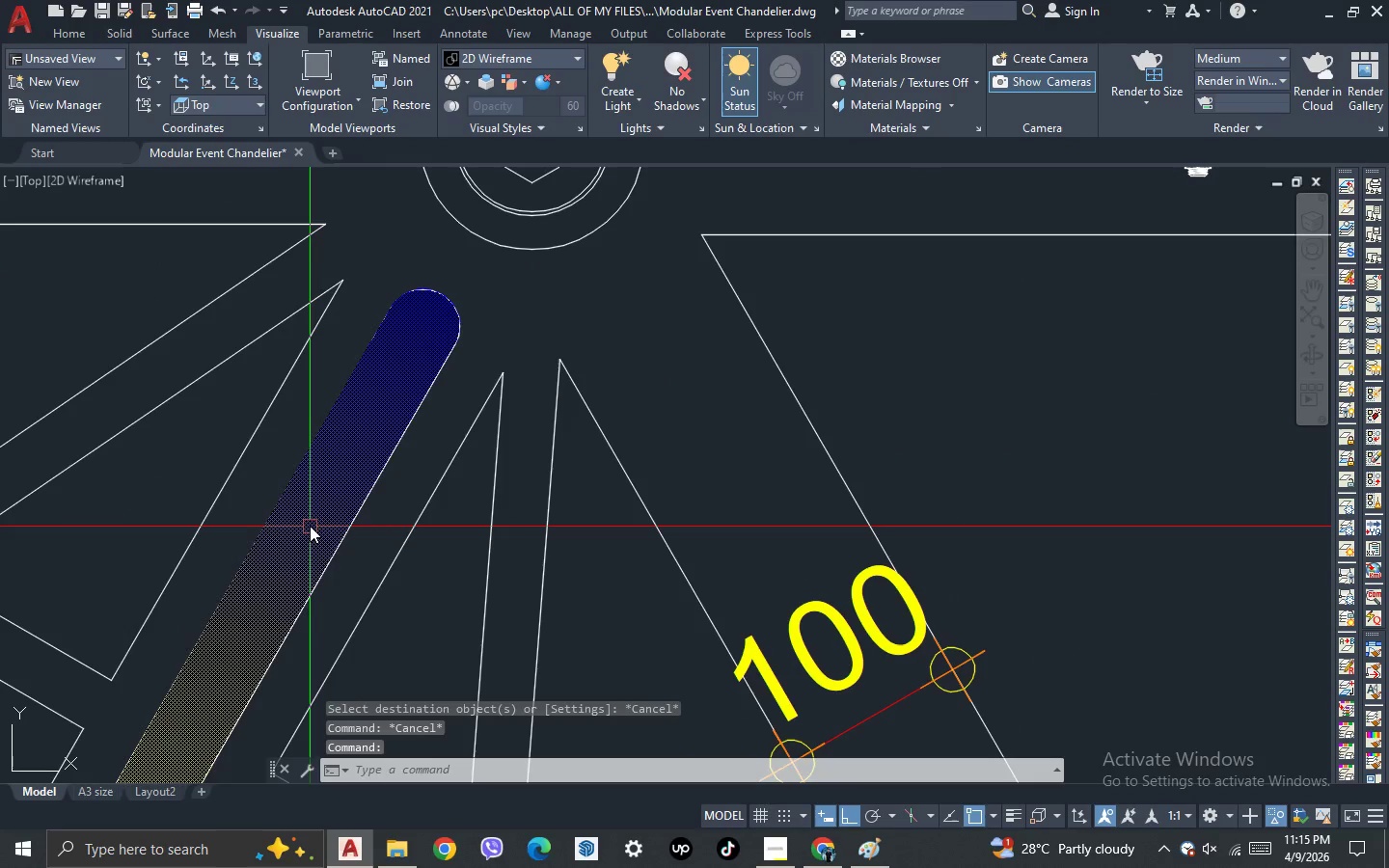 
scroll: coordinate [313, 437], scroll_direction: down, amount: 5.0
 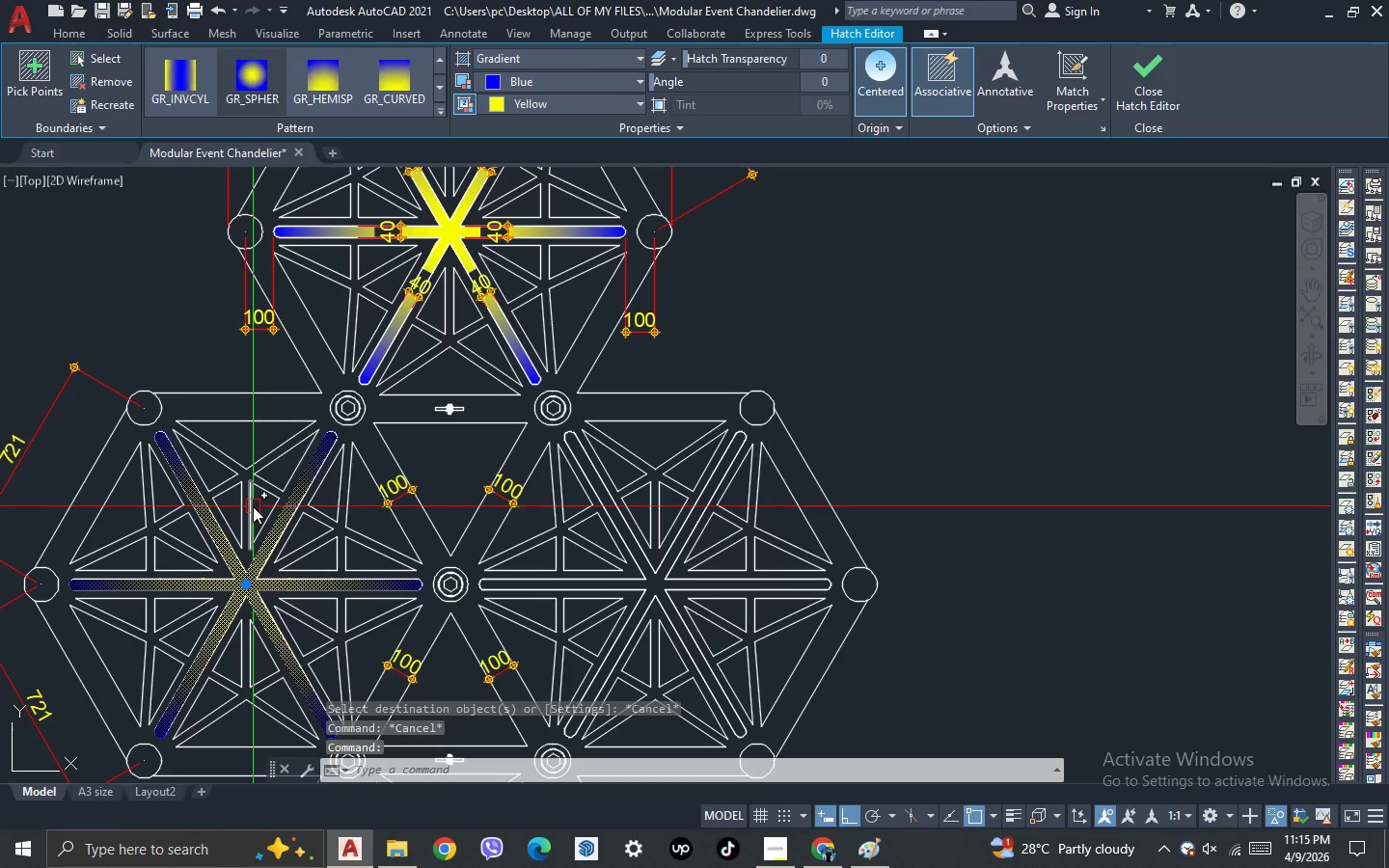 
key(Control+Shift+C)
 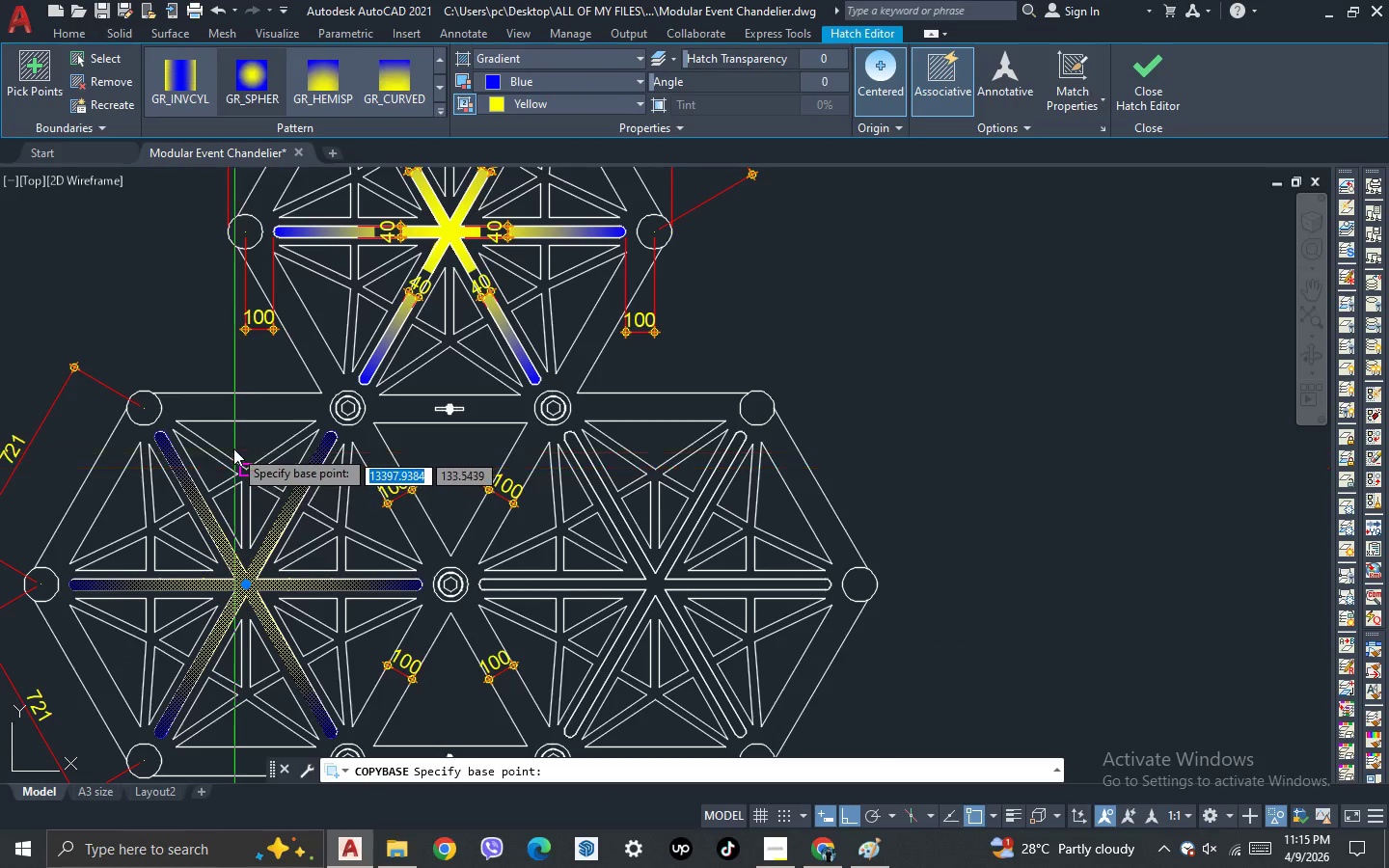 
scroll: coordinate [233, 448], scroll_direction: up, amount: 1.0
 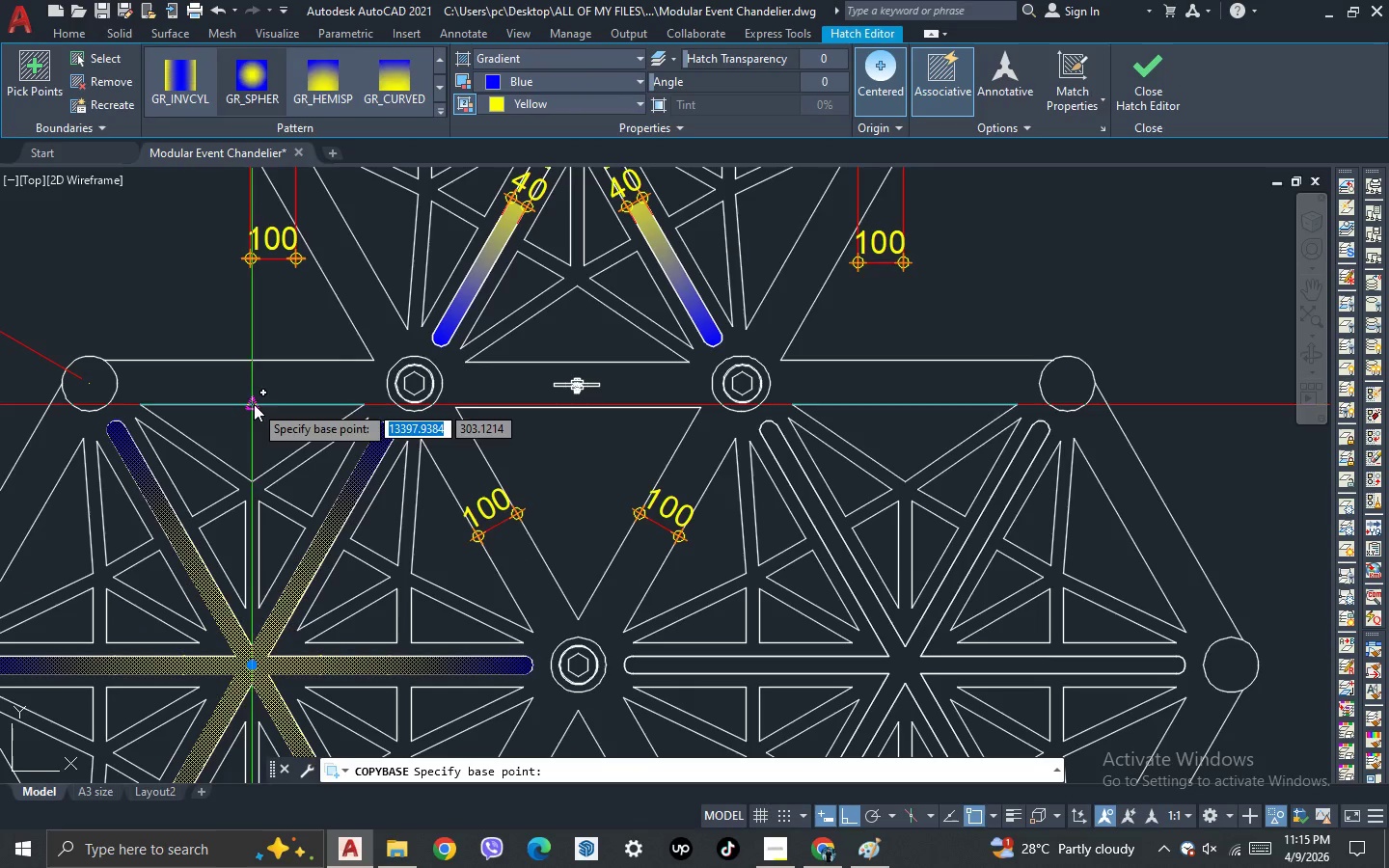 
left_click([252, 404])
 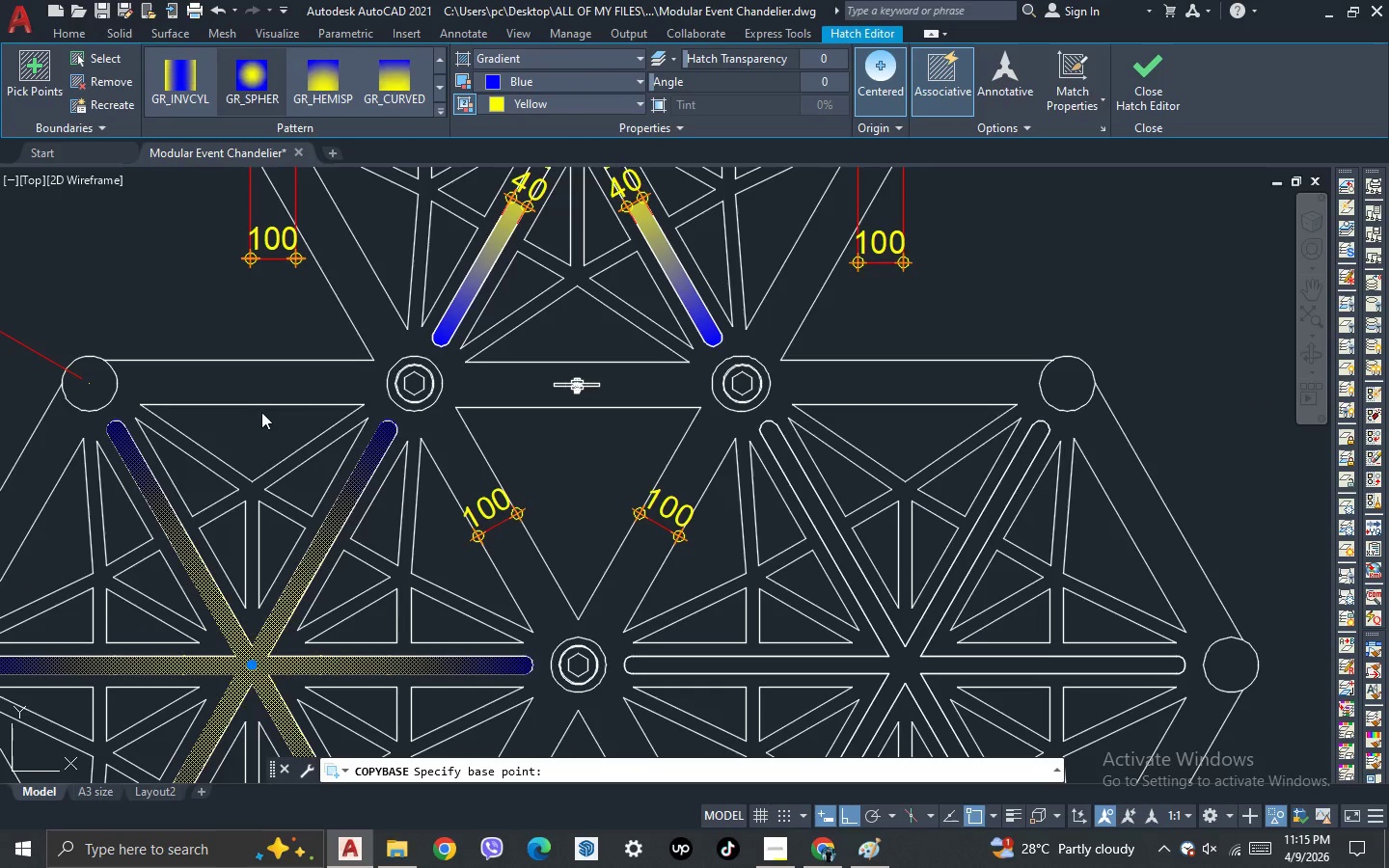 
scroll: coordinate [256, 409], scroll_direction: down, amount: 2.0
 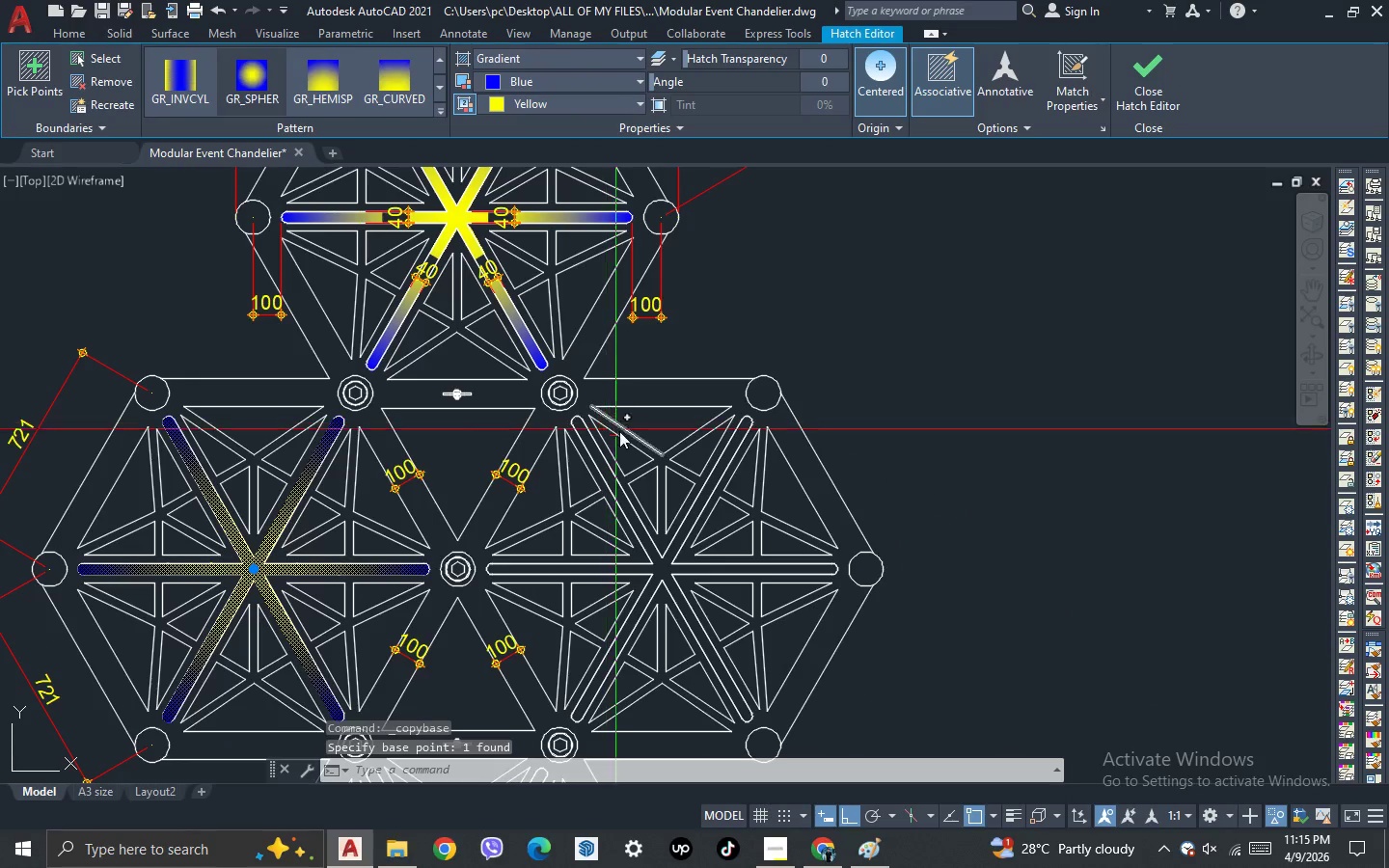 
key(Control+V)
 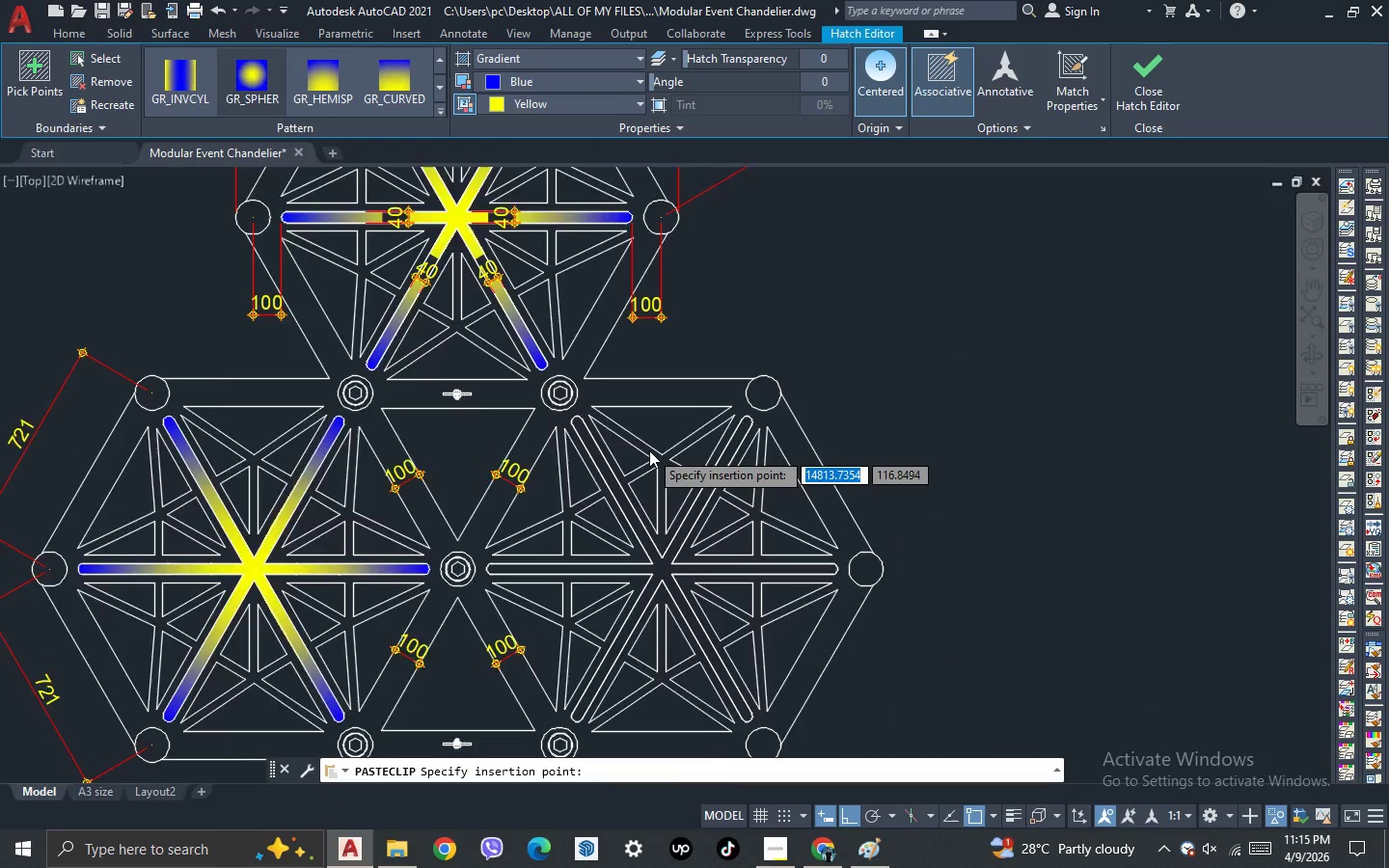 
scroll: coordinate [649, 450], scroll_direction: up, amount: 2.0
 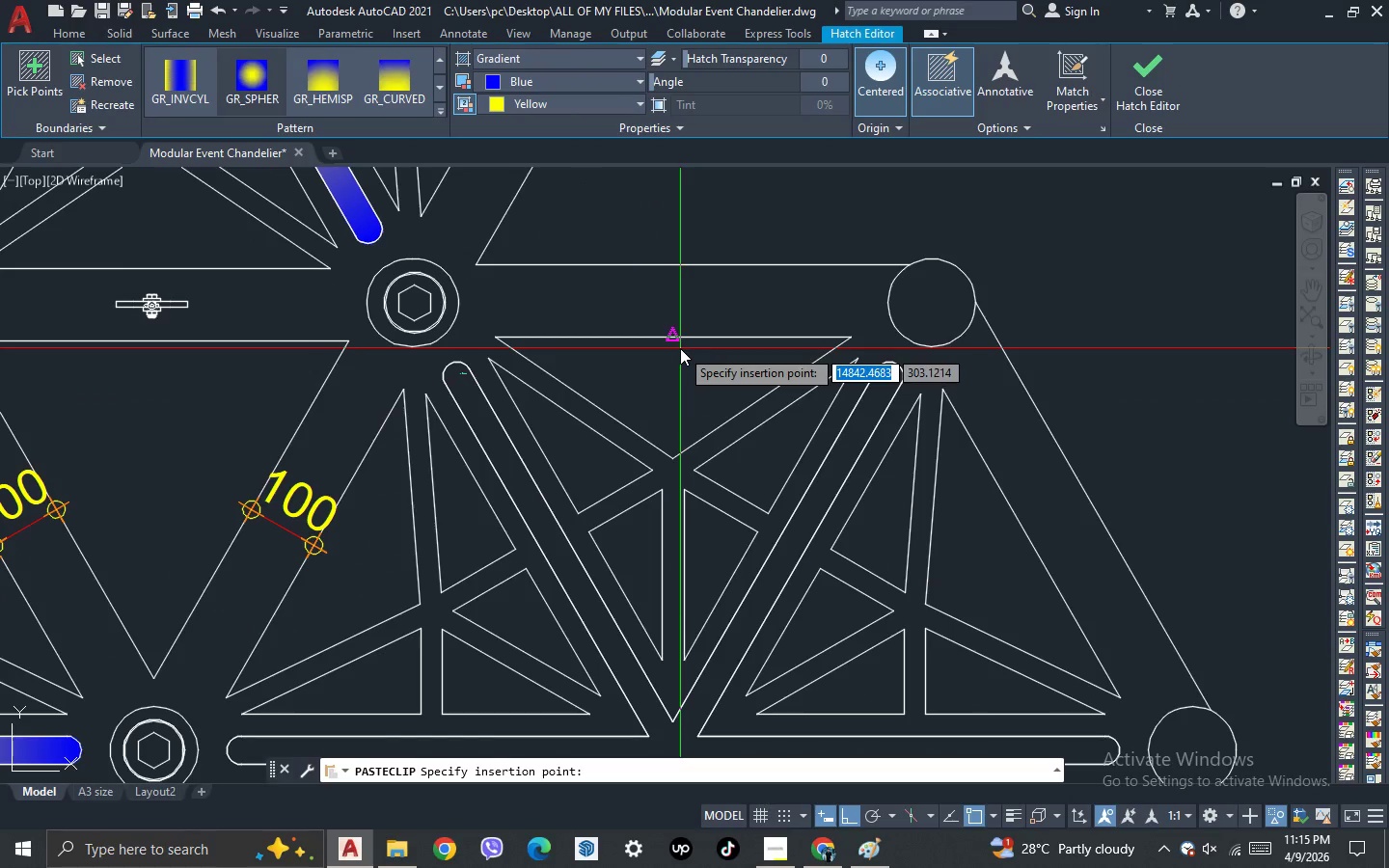 
left_click([680, 348])
 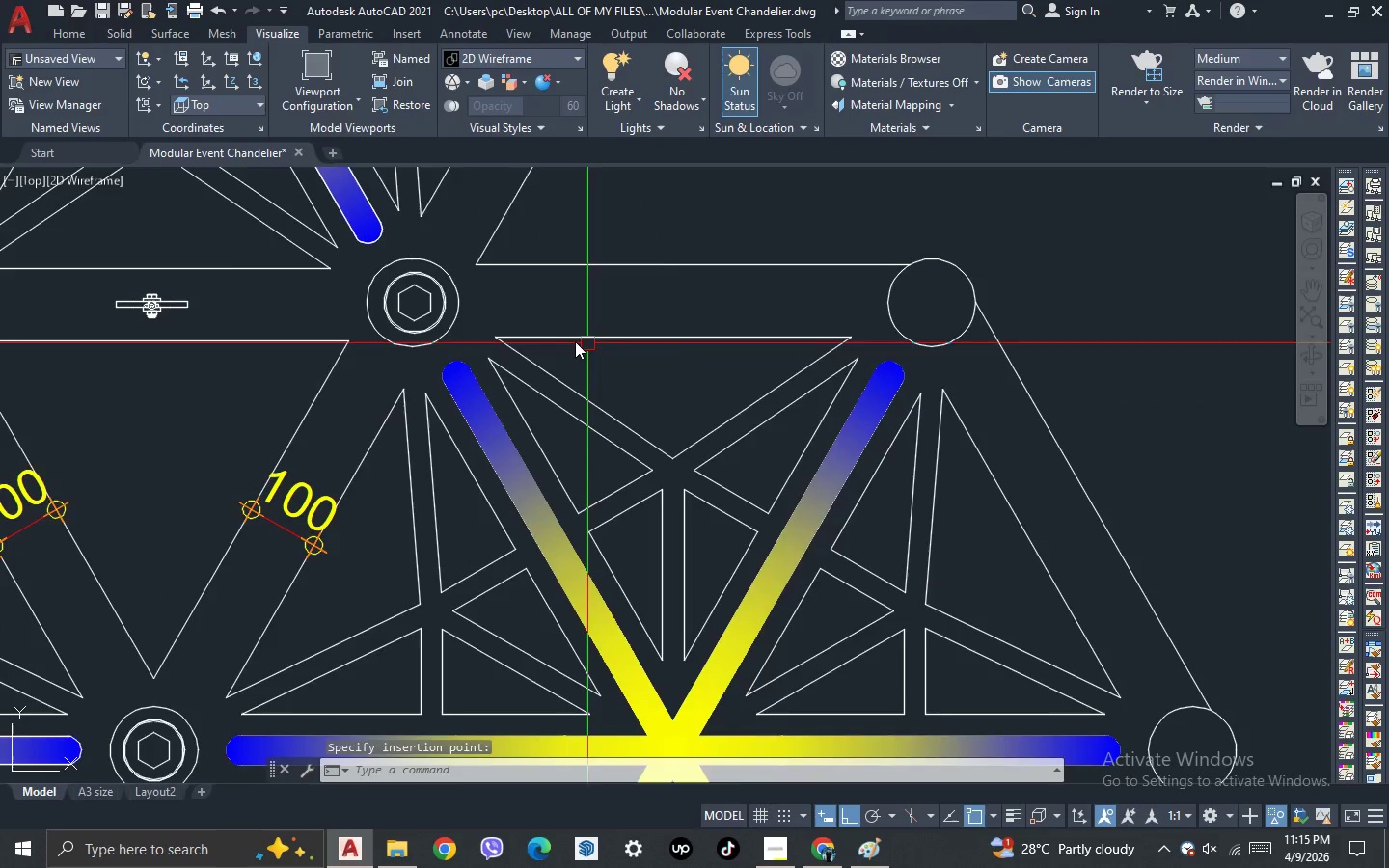 
scroll: coordinate [542, 328], scroll_direction: down, amount: 3.0
 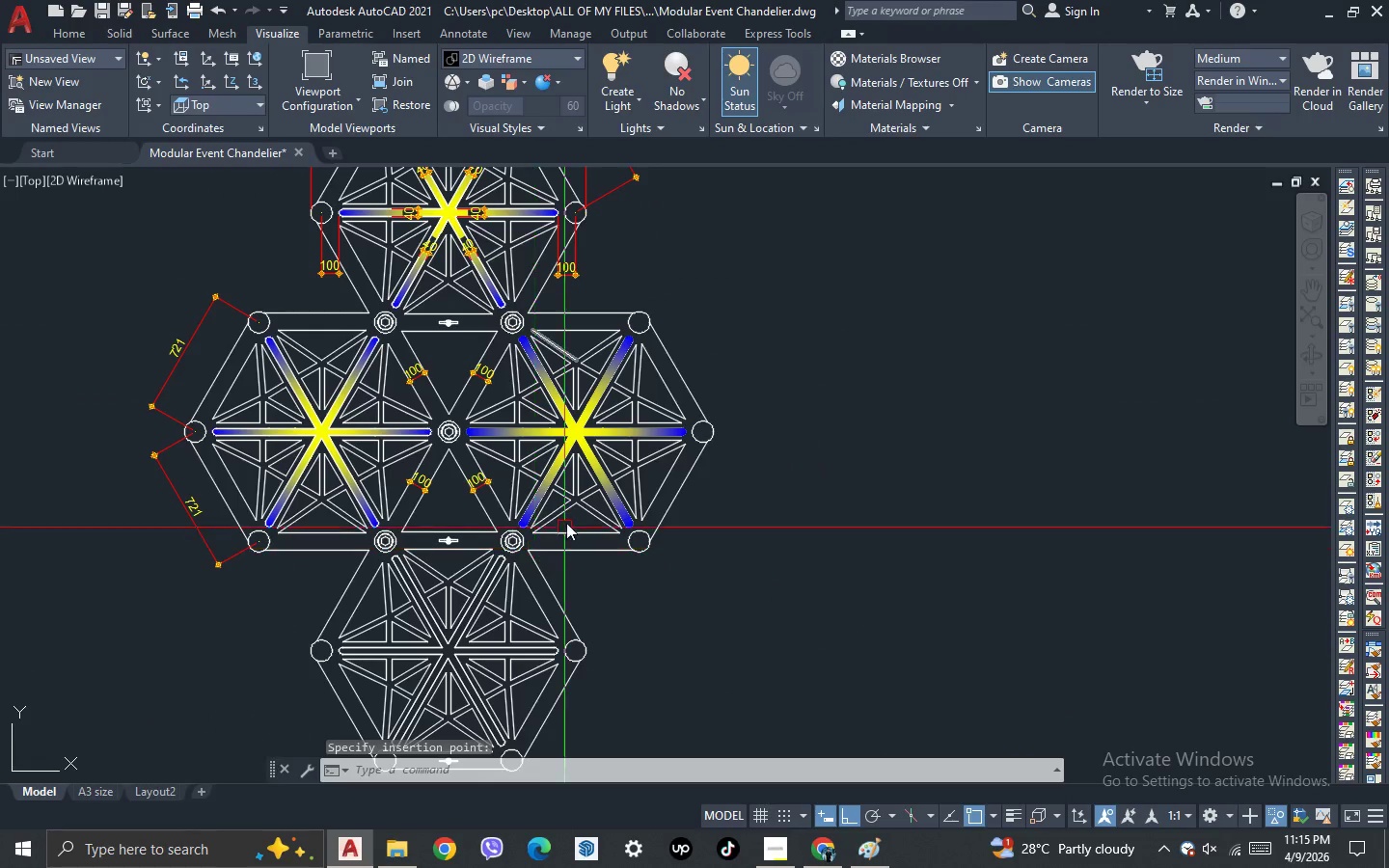 
hold_key(key=ControlLeft, duration=0.47)
 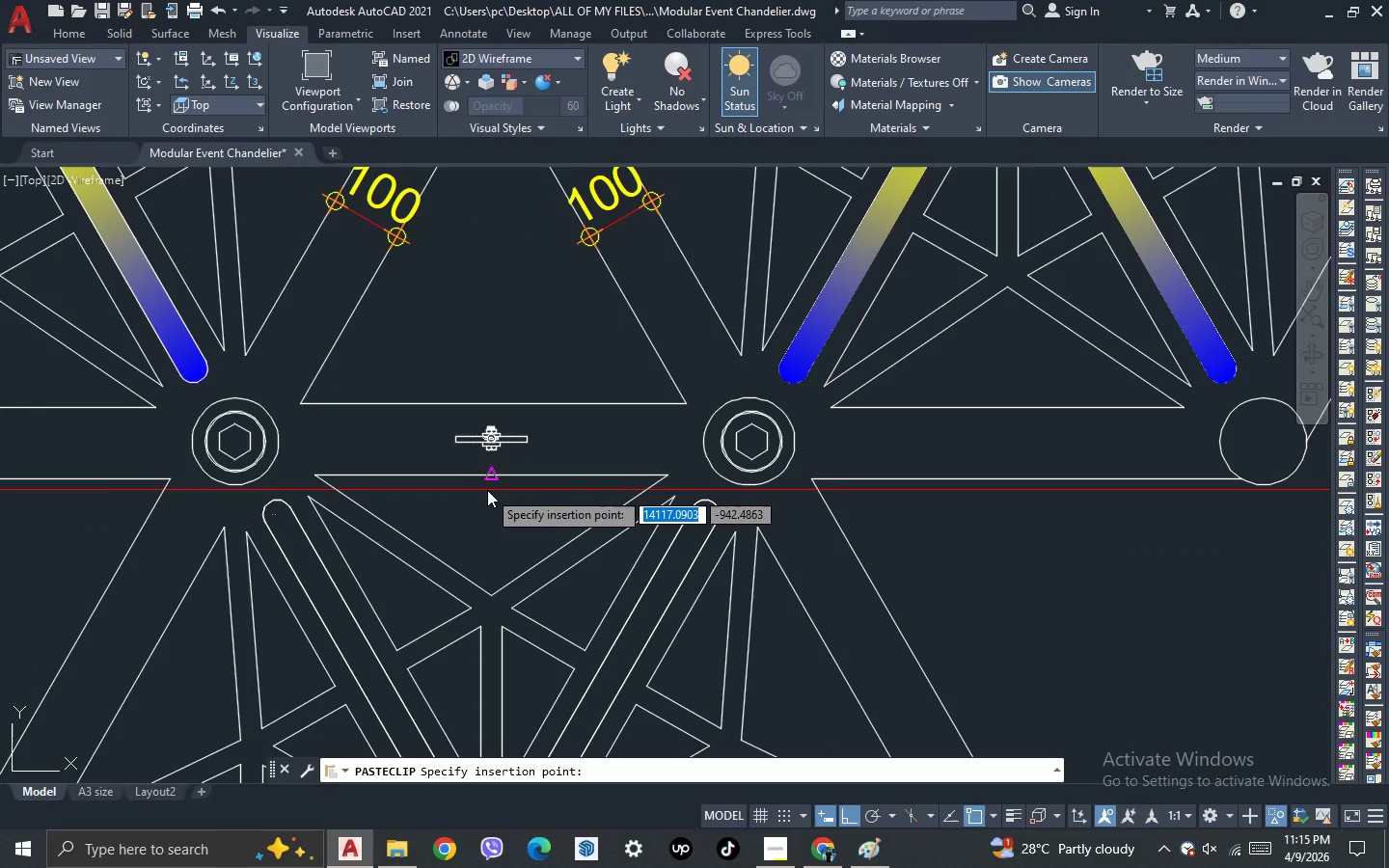 
scroll: coordinate [500, 568], scroll_direction: up, amount: 1.0
 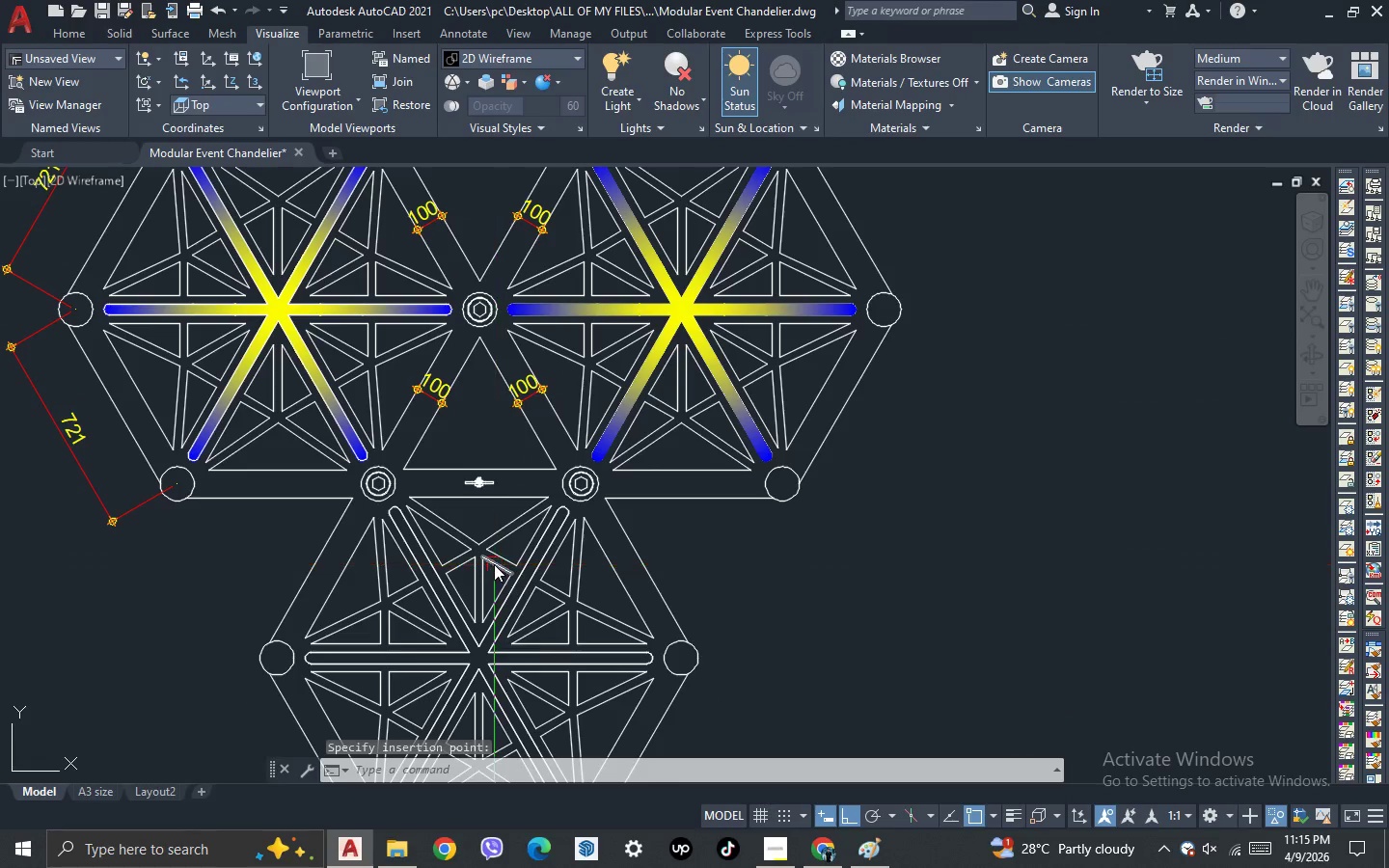 
key(V)
 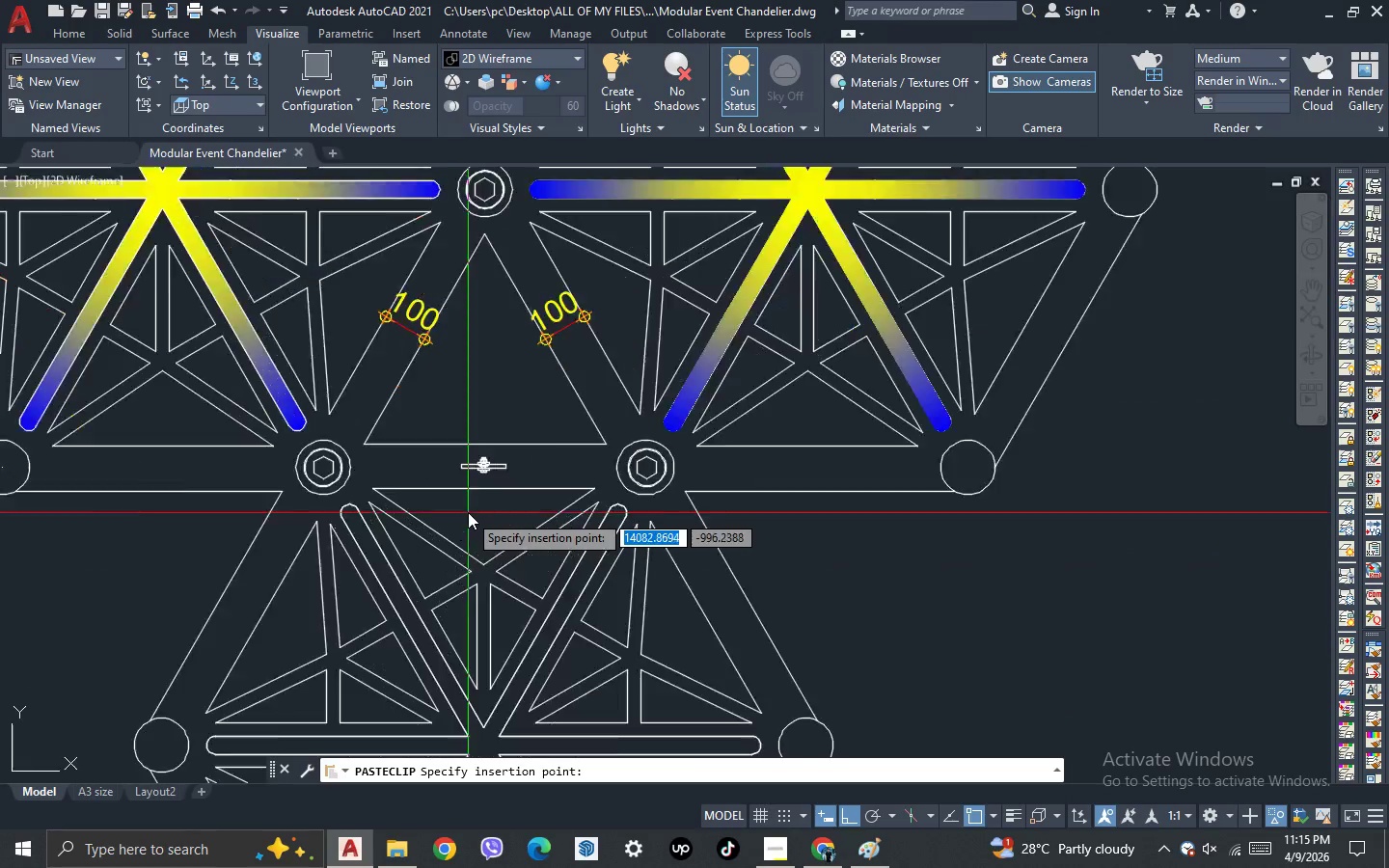 
scroll: coordinate [468, 512], scroll_direction: up, amount: 2.0
 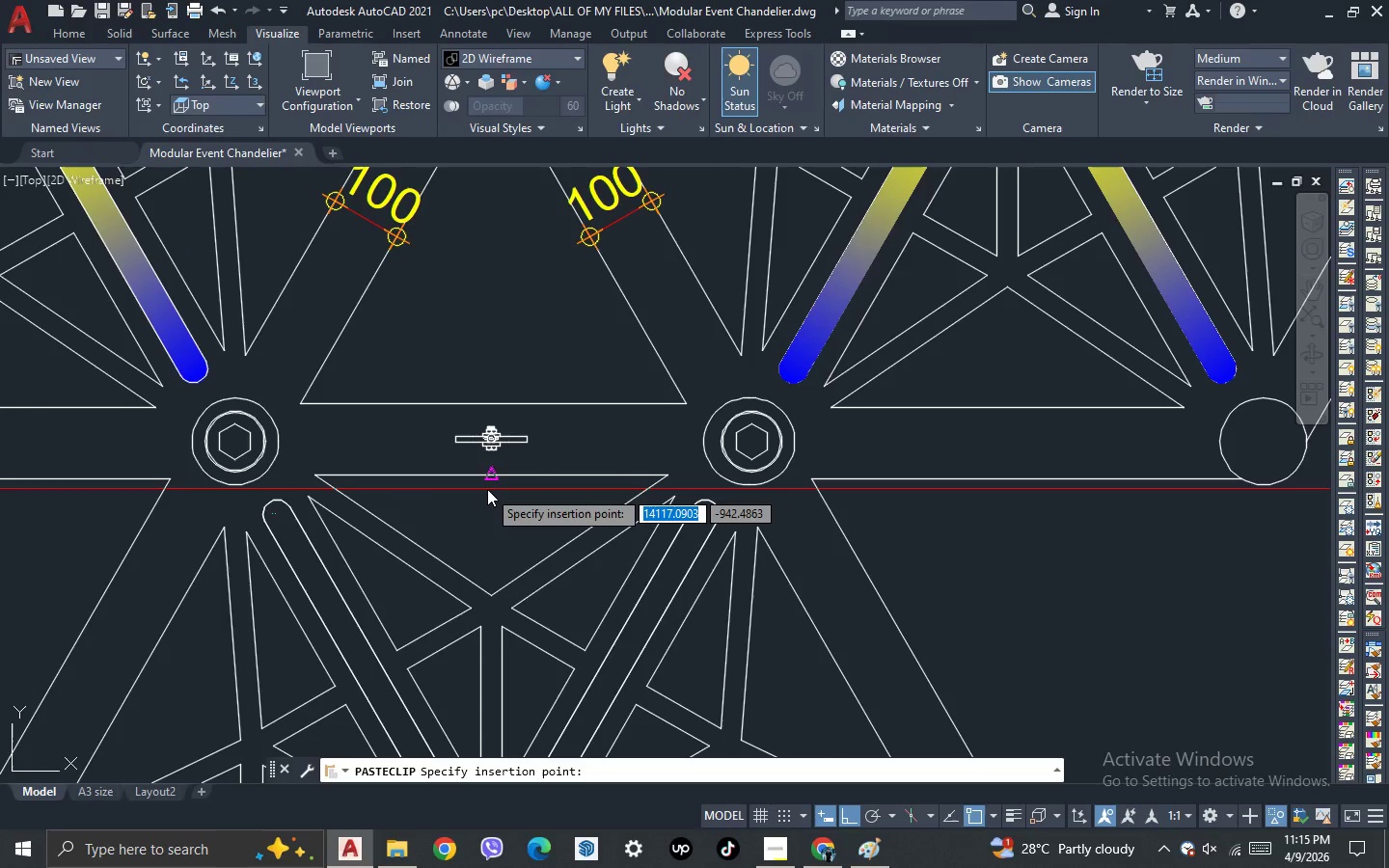 
left_click([487, 489])
 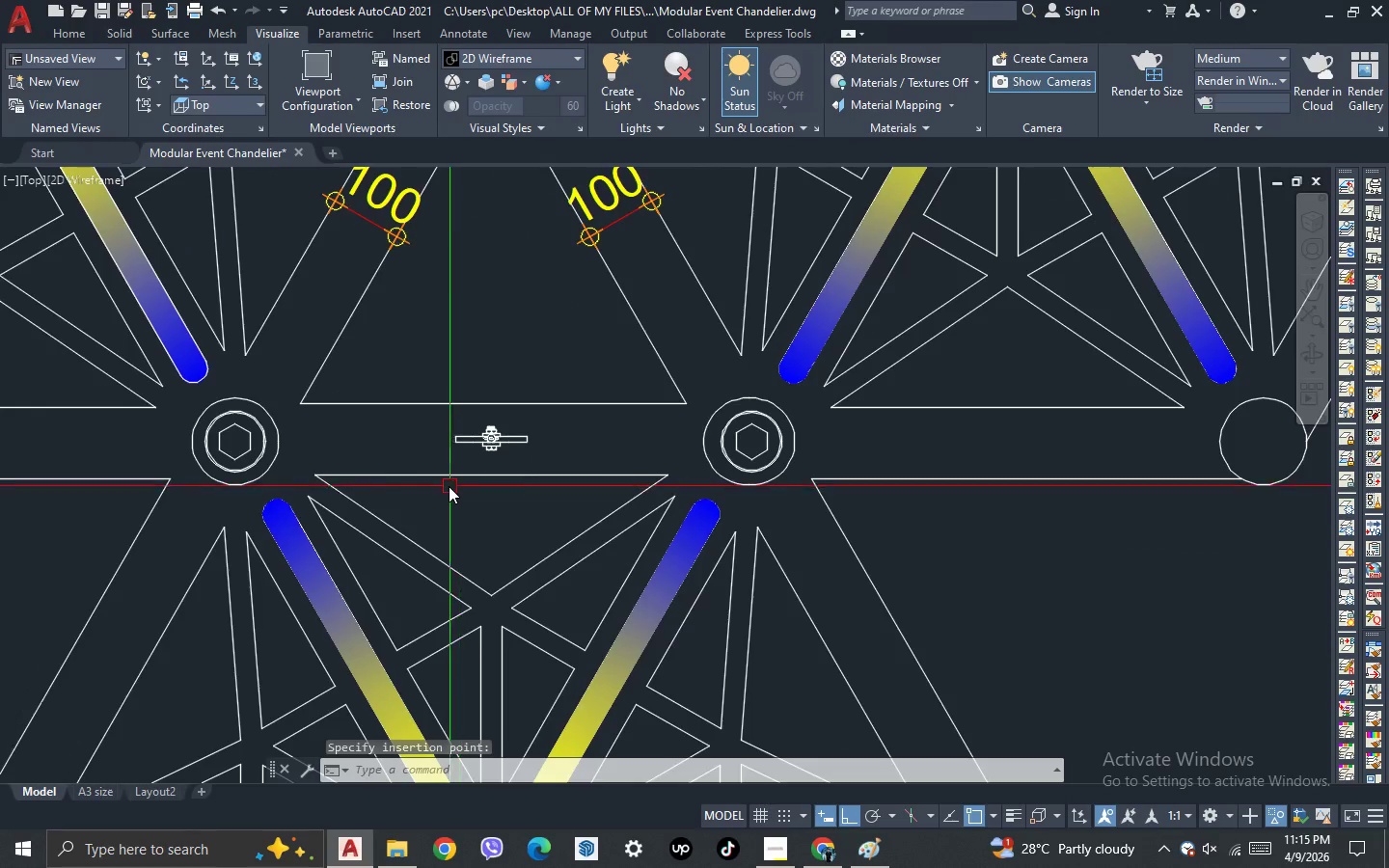 
scroll: coordinate [445, 508], scroll_direction: down, amount: 4.0
 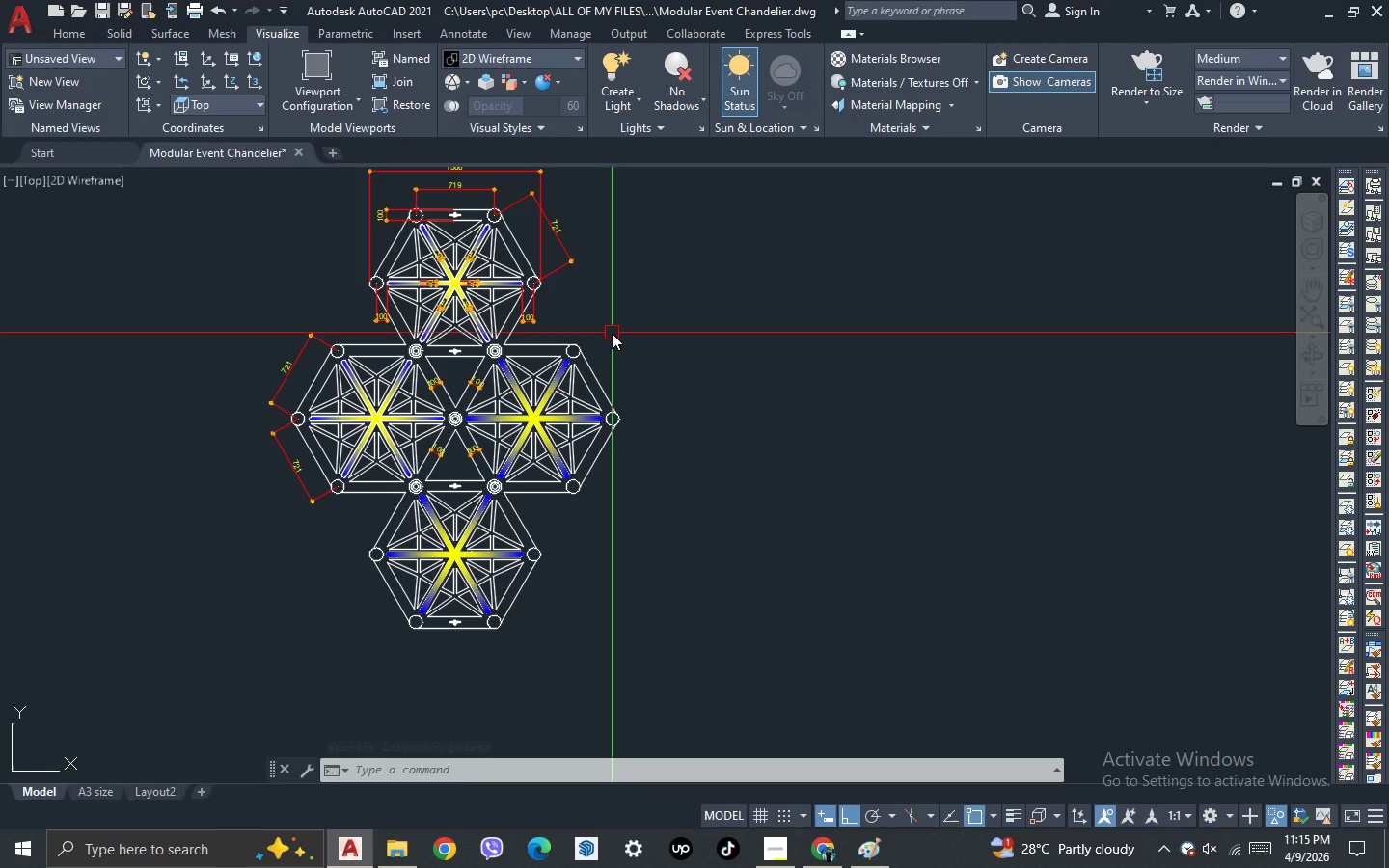 
wait(6.33)
 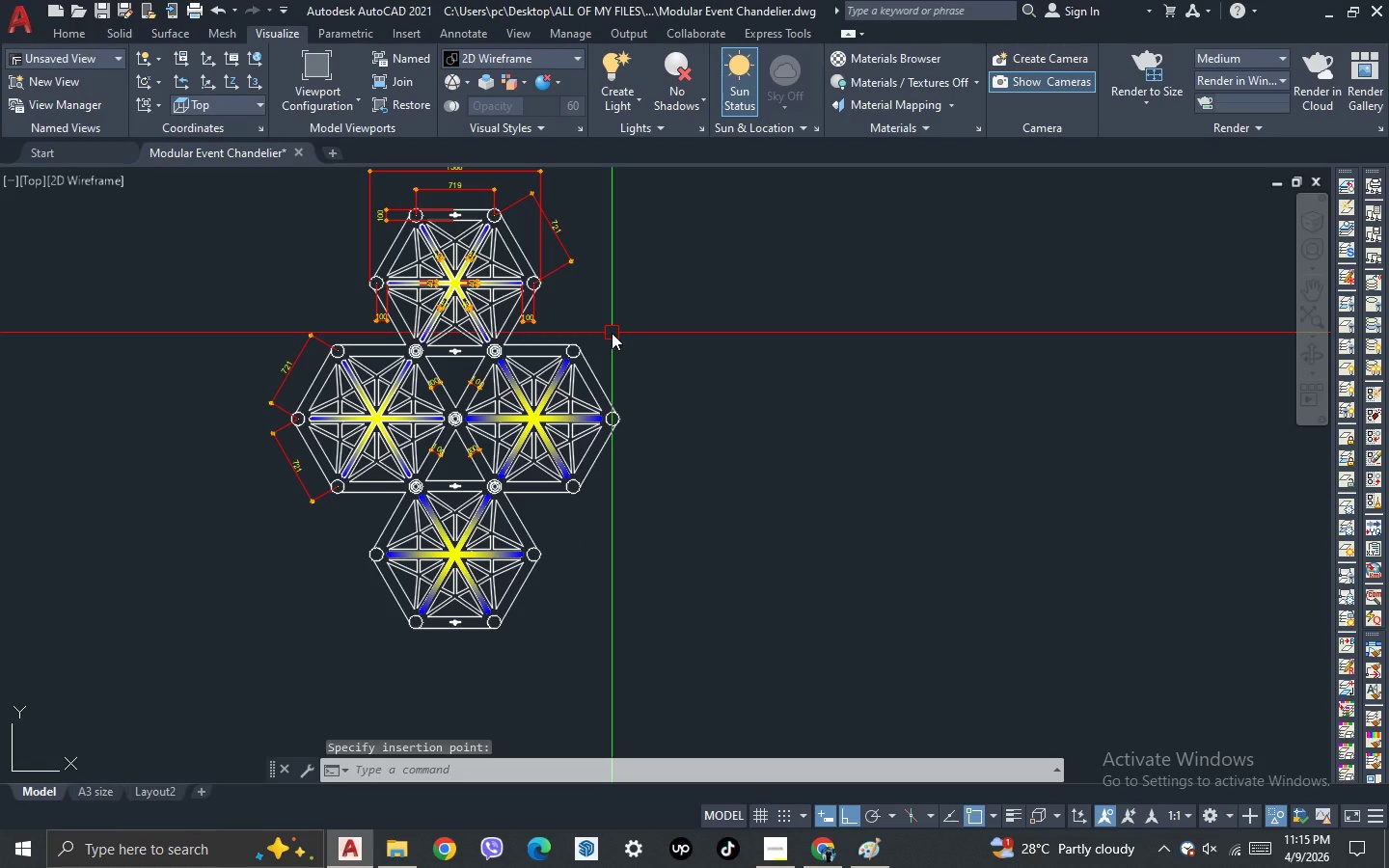 
scroll: coordinate [257, 414], scroll_direction: up, amount: 1.0
 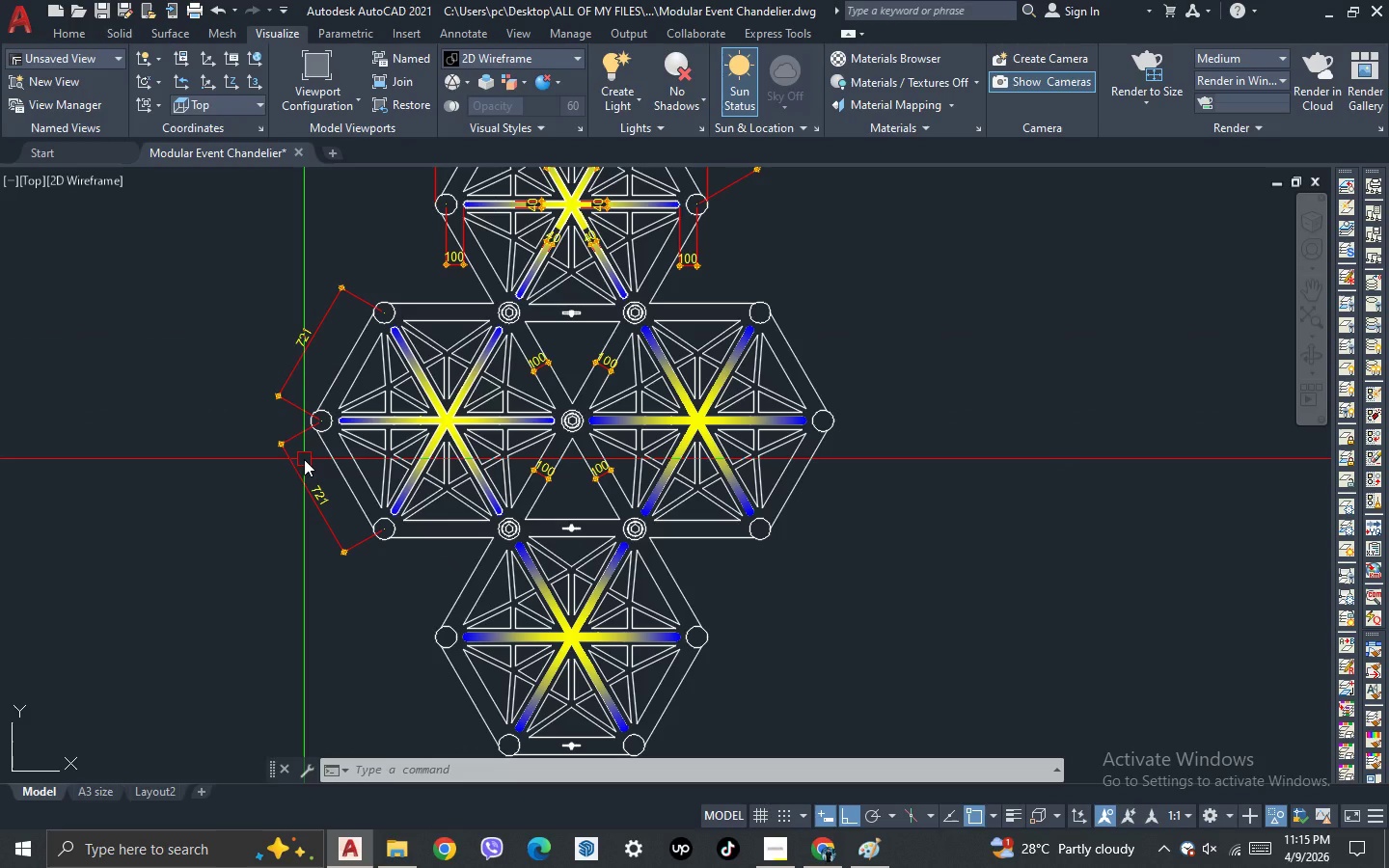 
type(DLI)
 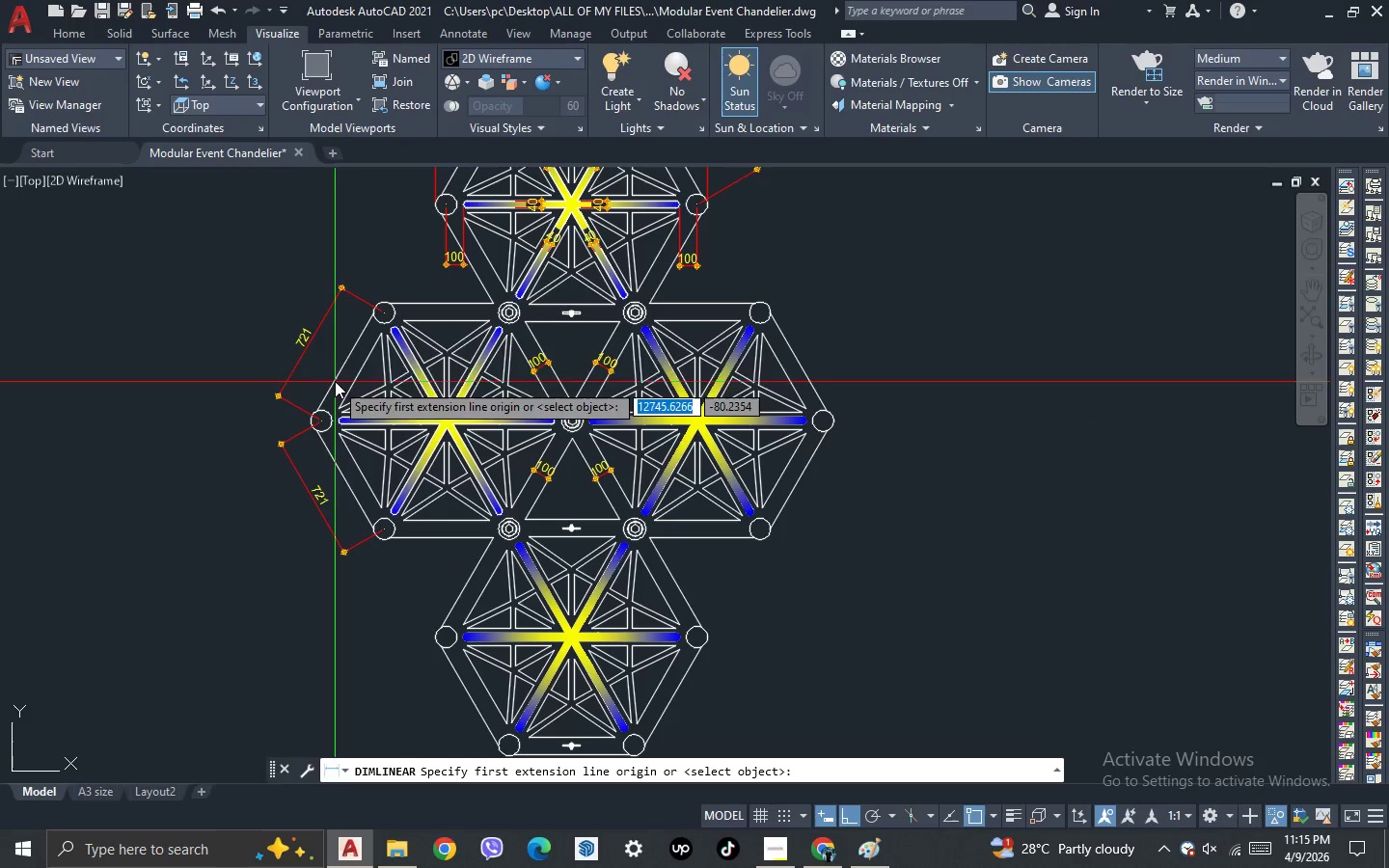 
key(Space)
 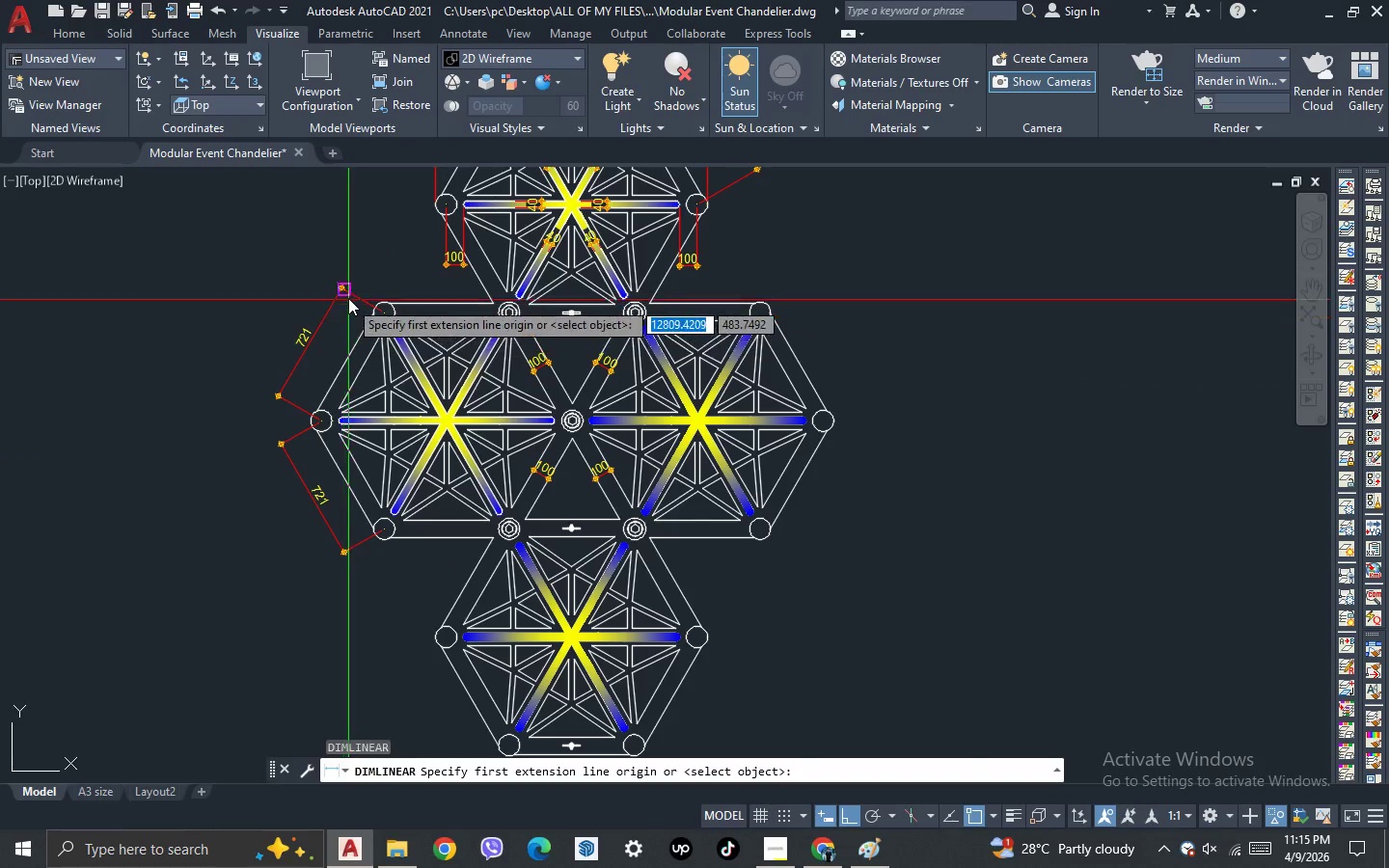 
scroll: coordinate [349, 298], scroll_direction: up, amount: 3.0
 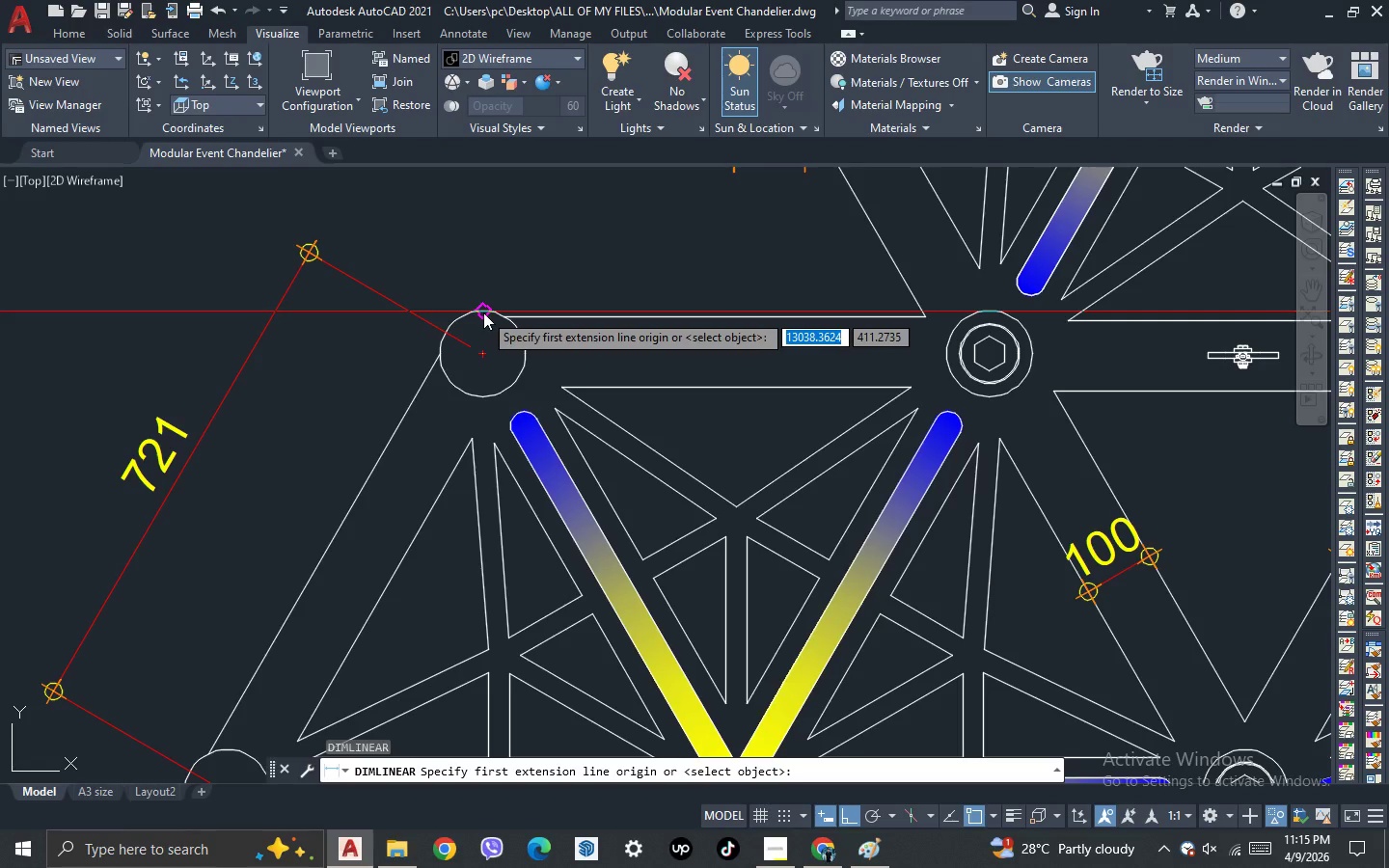 
left_click([483, 312])
 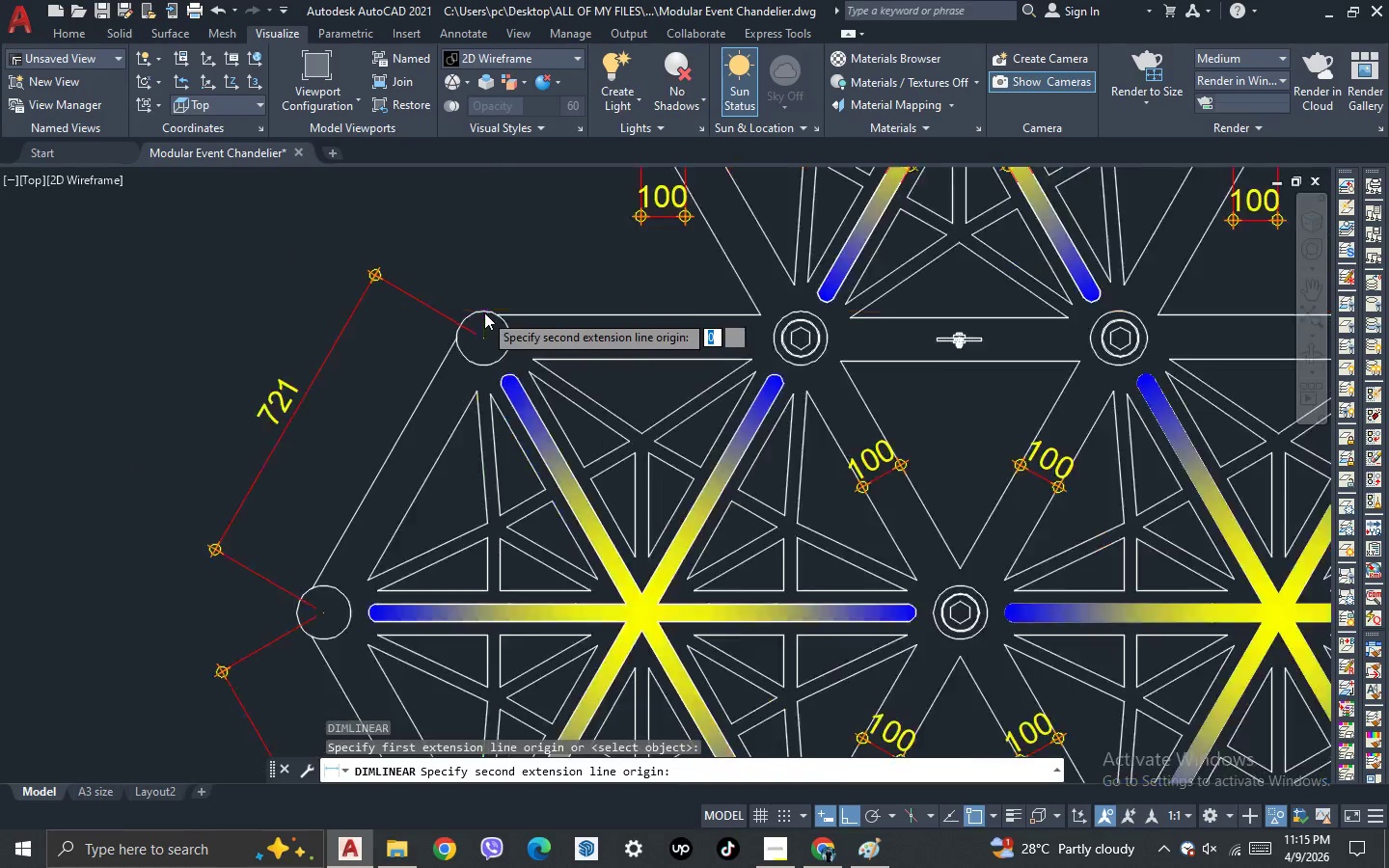 
scroll: coordinate [483, 312], scroll_direction: down, amount: 2.0
 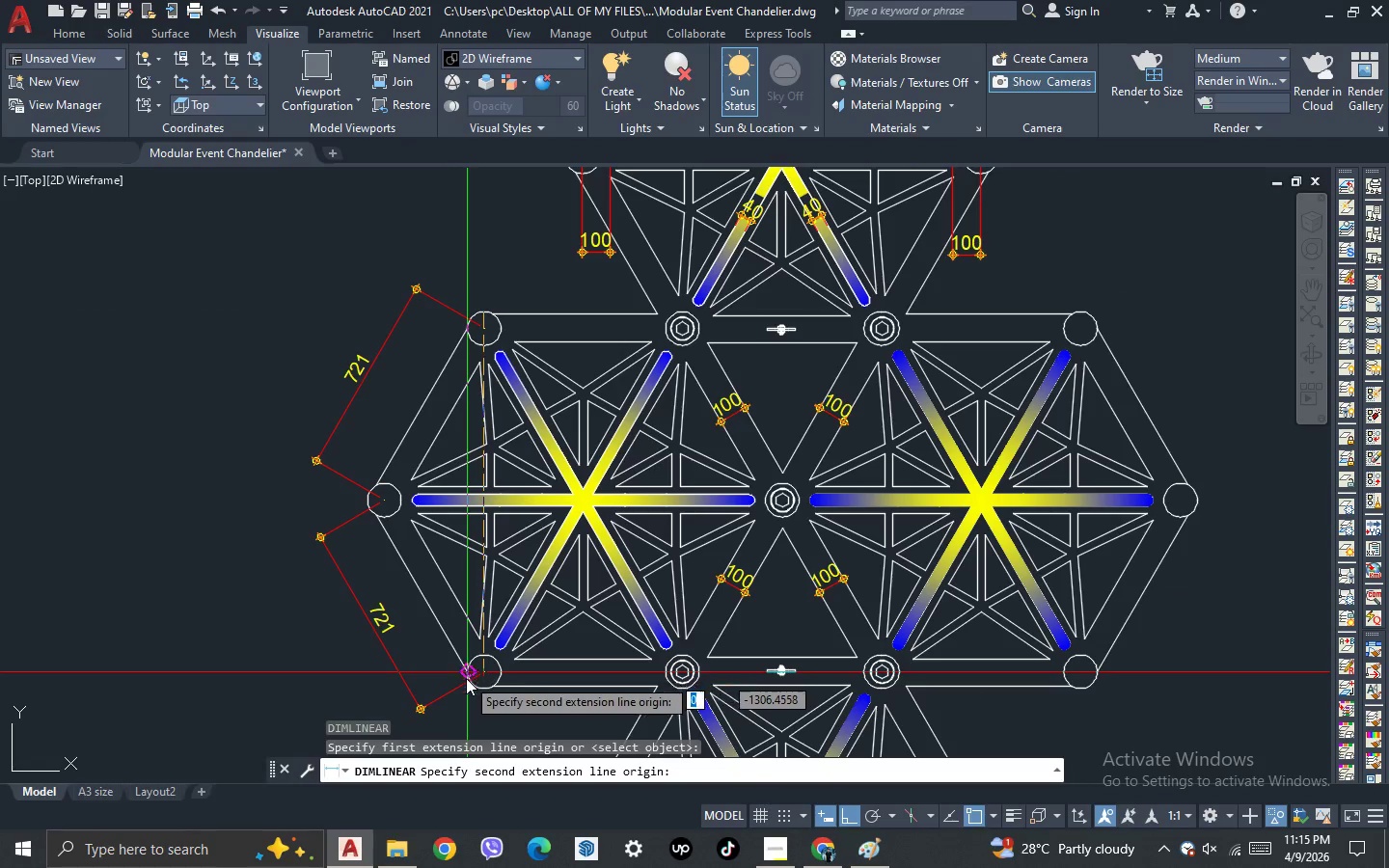 
scroll: coordinate [468, 686], scroll_direction: up, amount: 1.0
 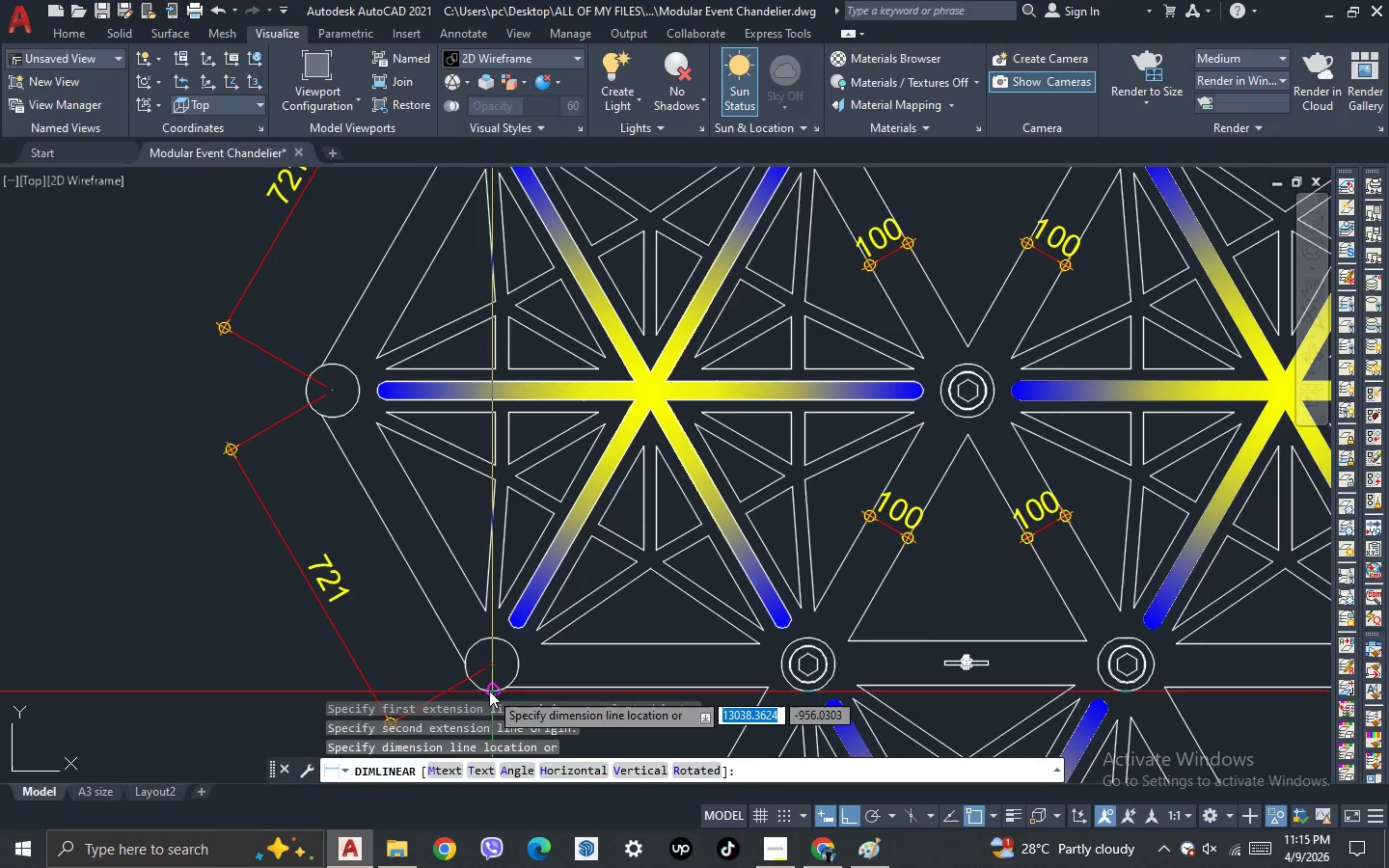 
scroll: coordinate [485, 672], scroll_direction: down, amount: 1.0
 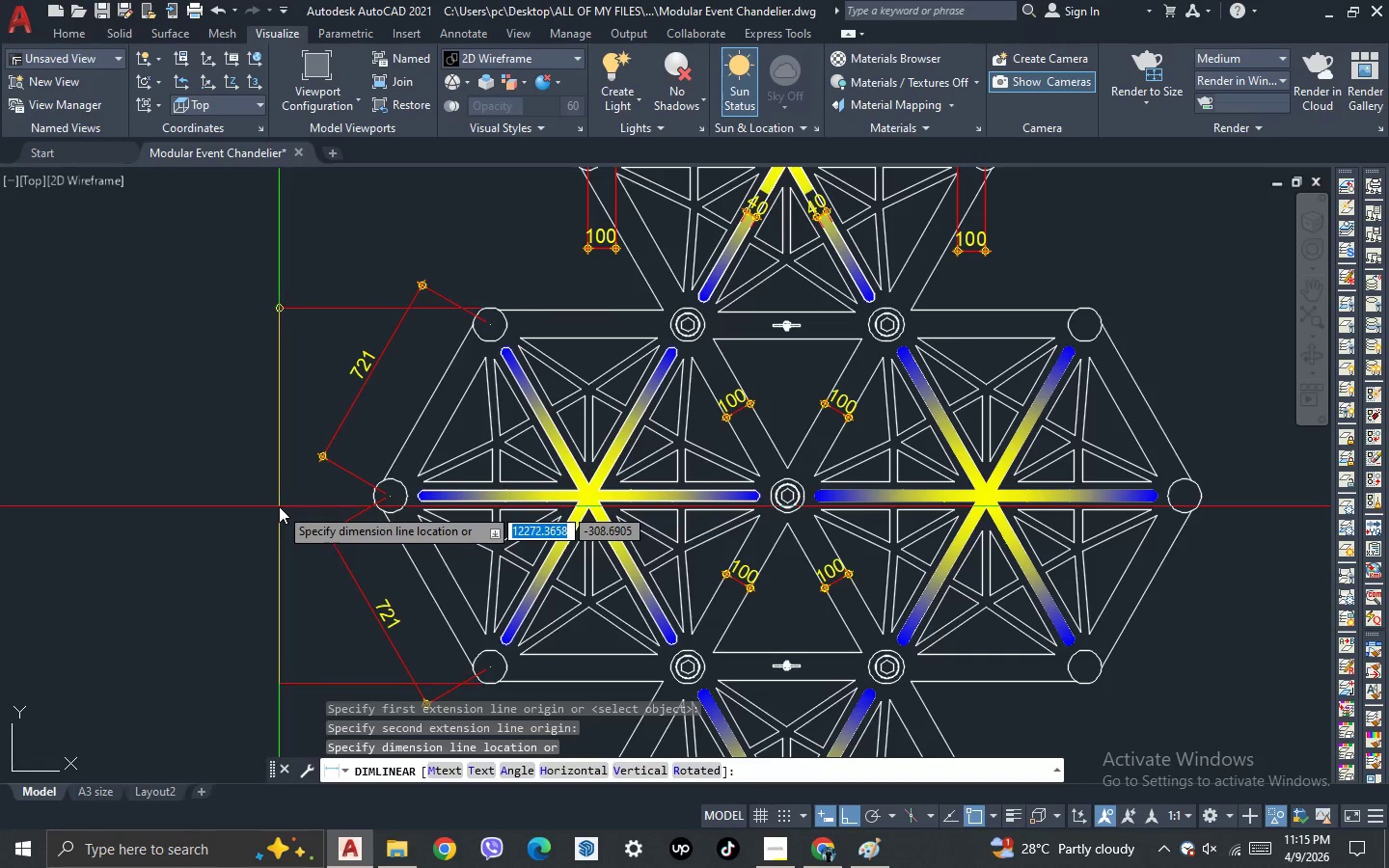 
left_click([279, 506])
 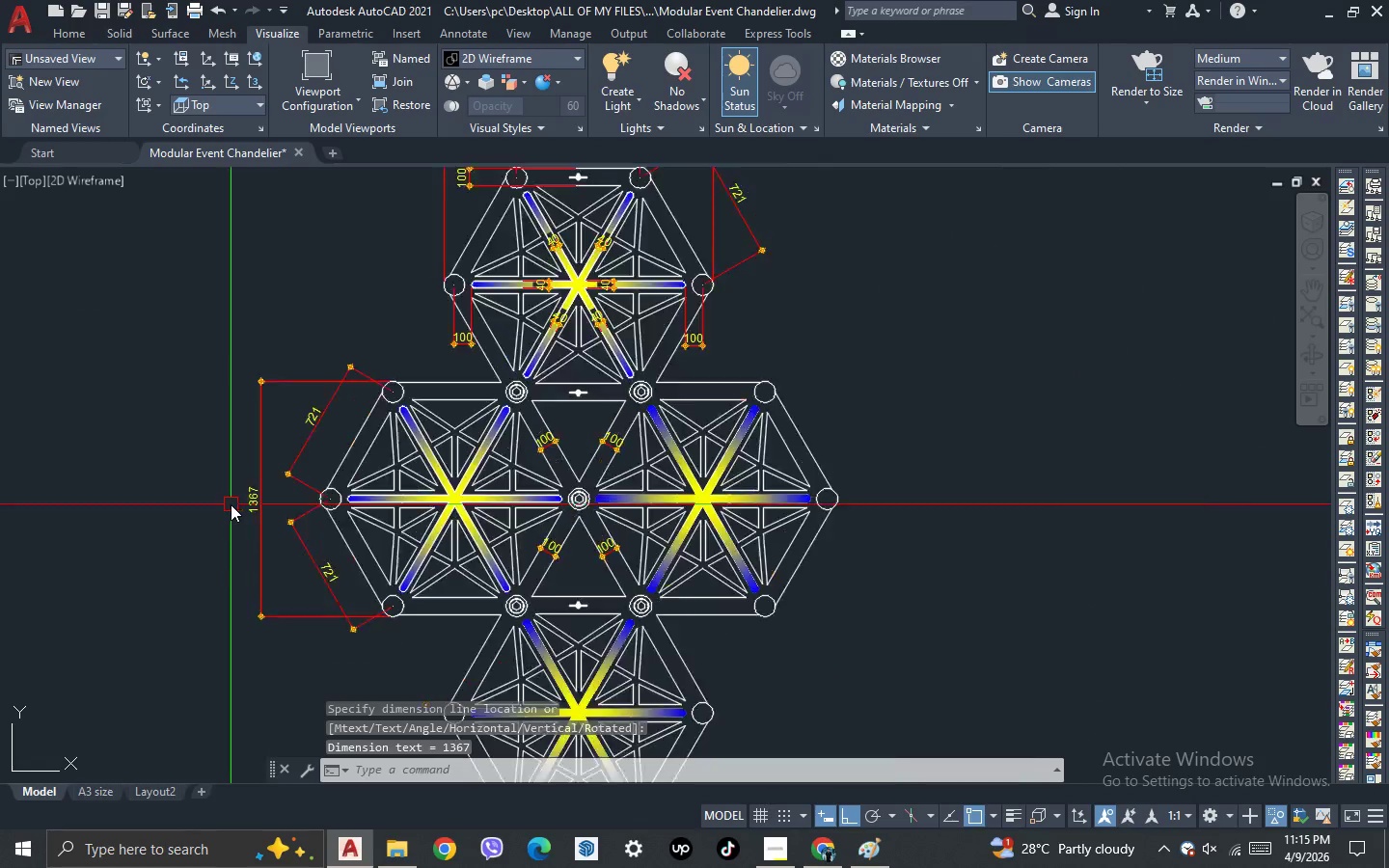 
scroll: coordinate [231, 504], scroll_direction: down, amount: 2.0
 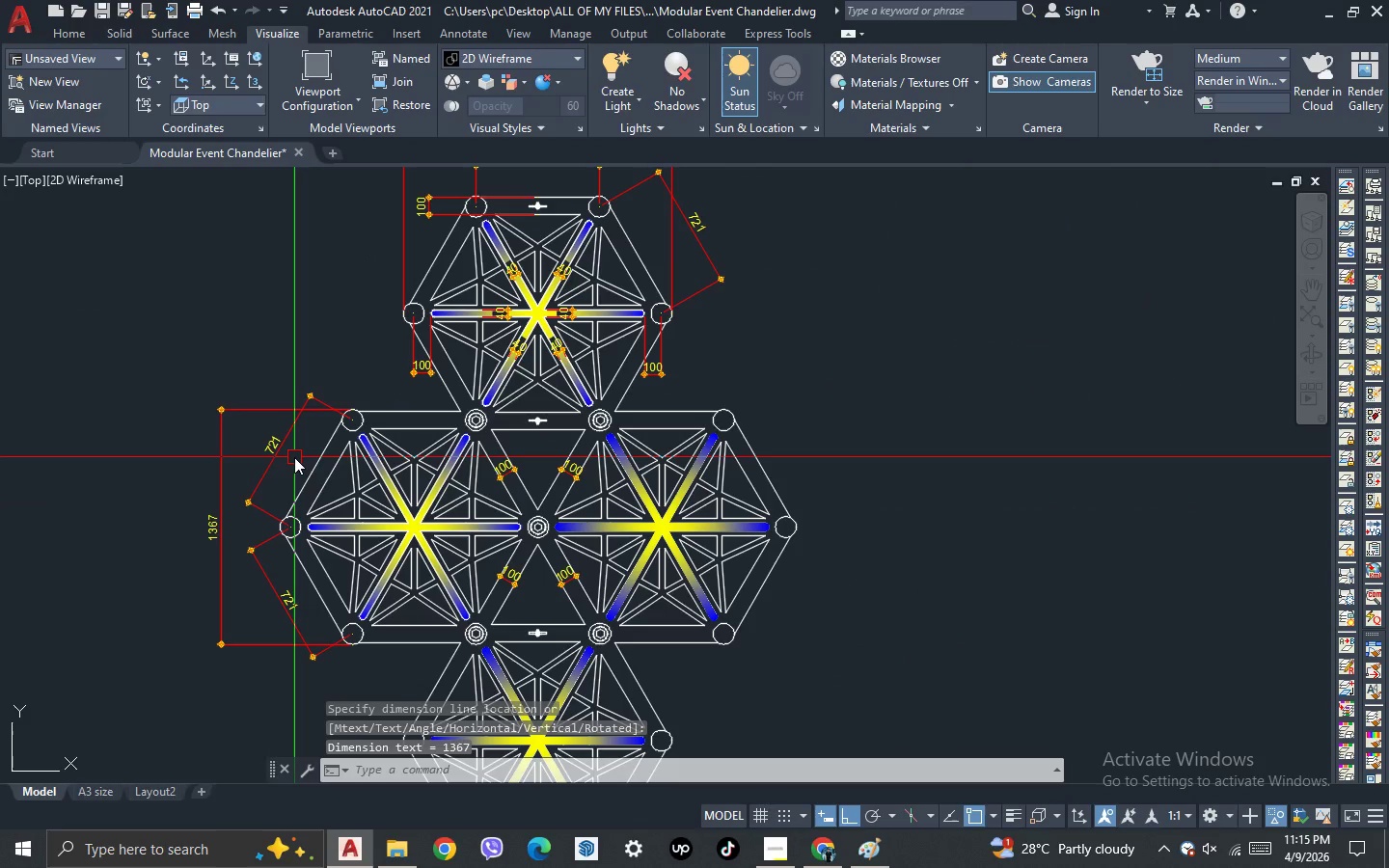 
scroll: coordinate [294, 457], scroll_direction: up, amount: 1.0
 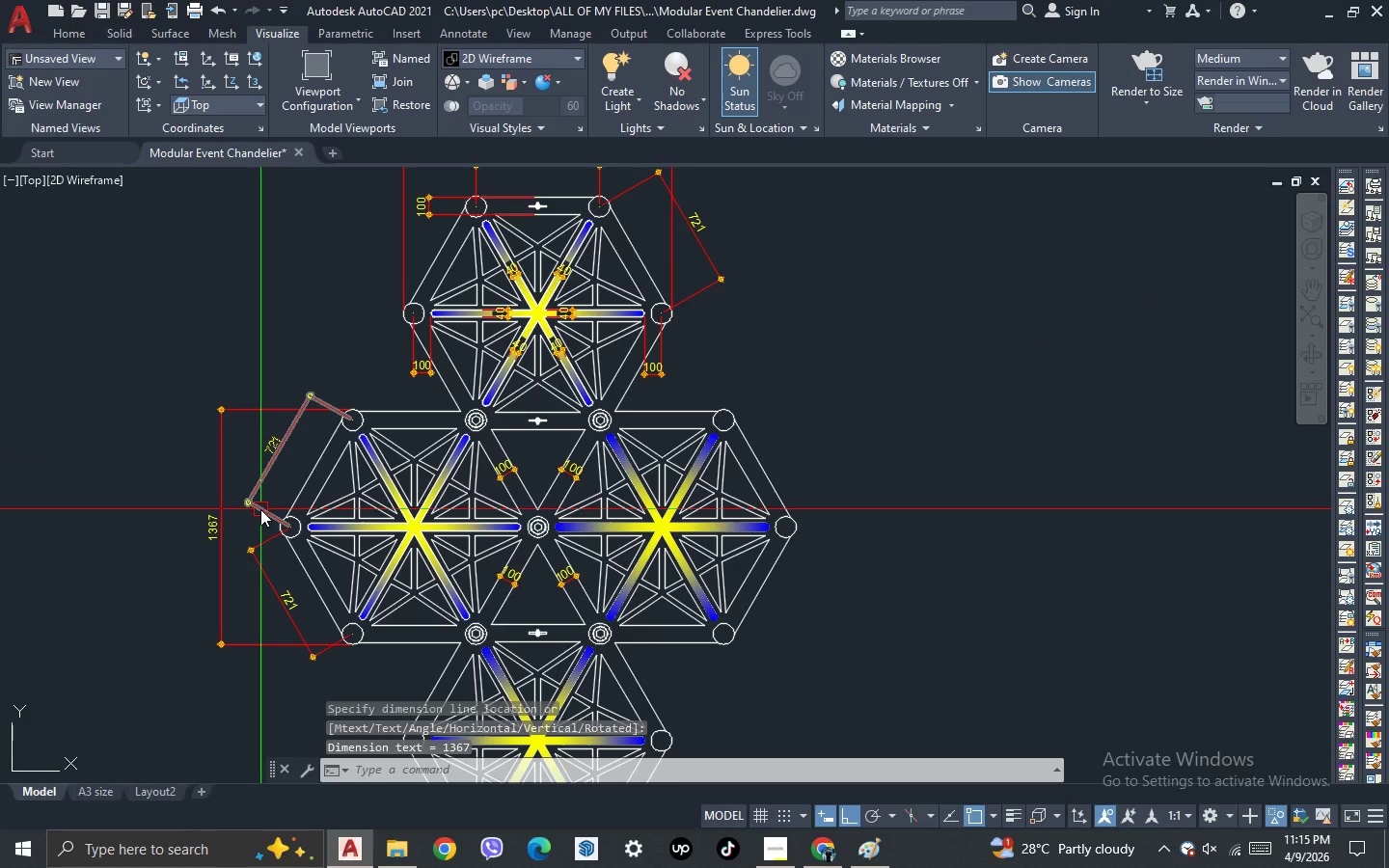 
scroll: coordinate [260, 509], scroll_direction: down, amount: 1.0
 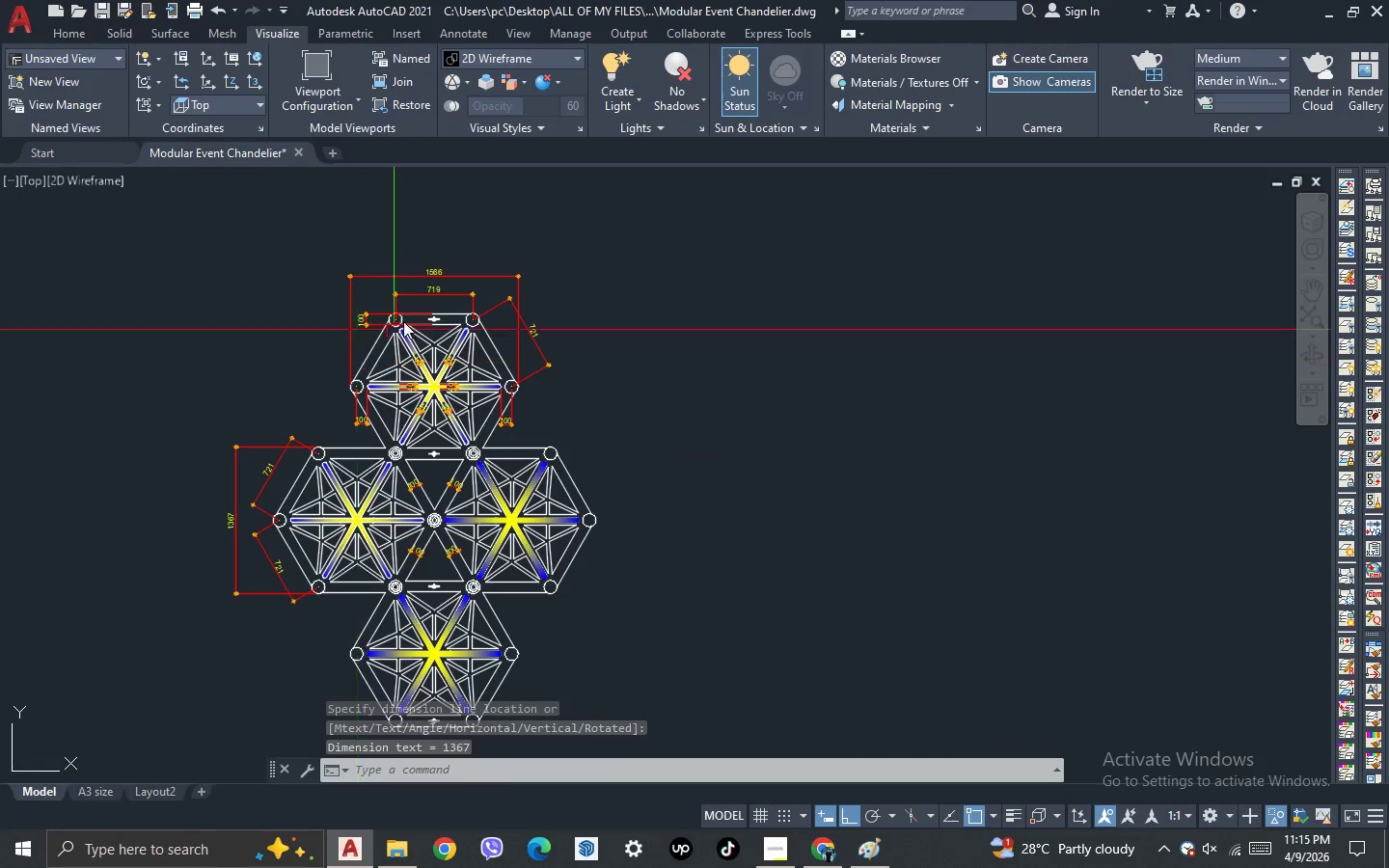 
scroll: coordinate [418, 306], scroll_direction: up, amount: 2.0
 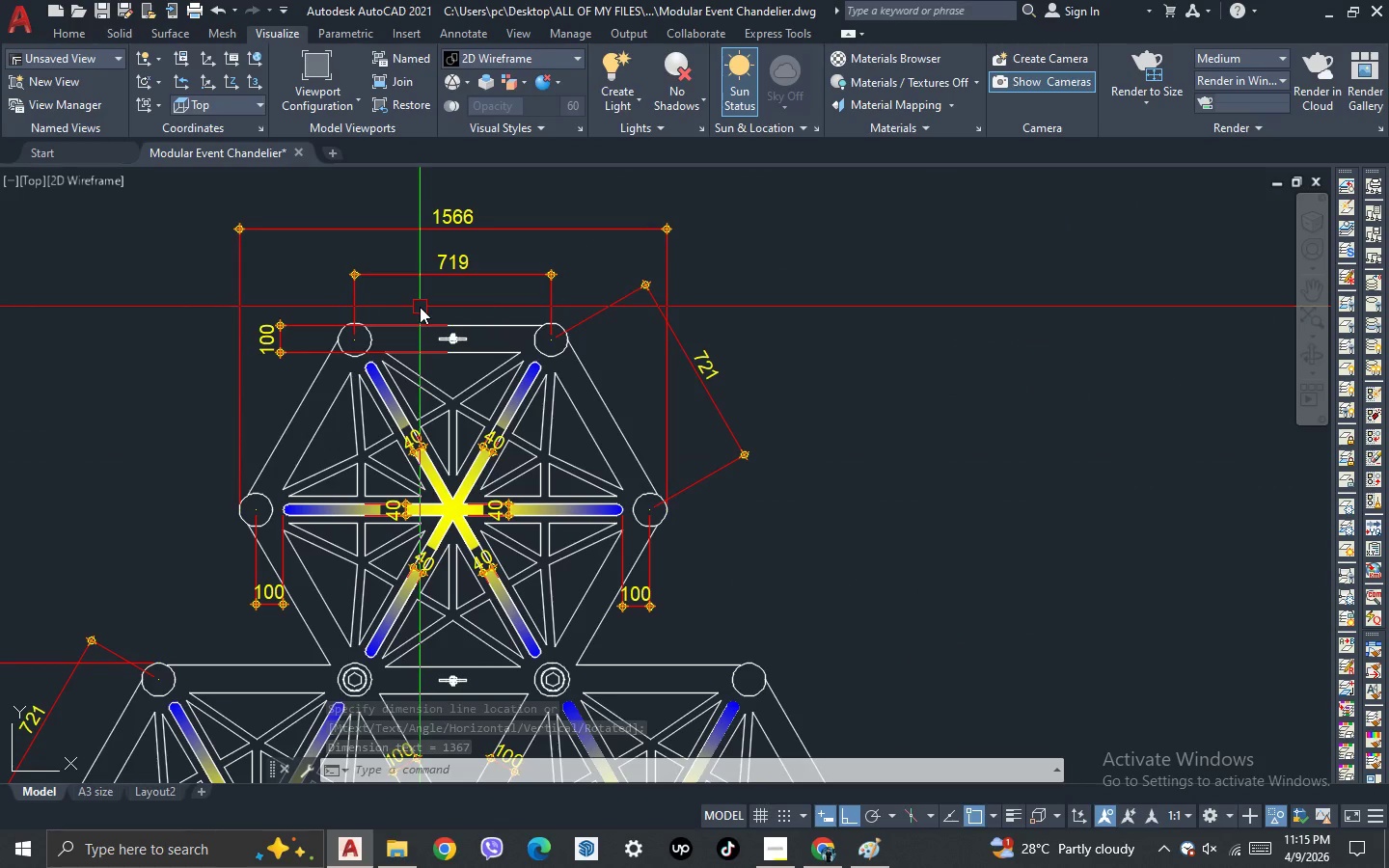 
scroll: coordinate [432, 315], scroll_direction: down, amount: 2.0
 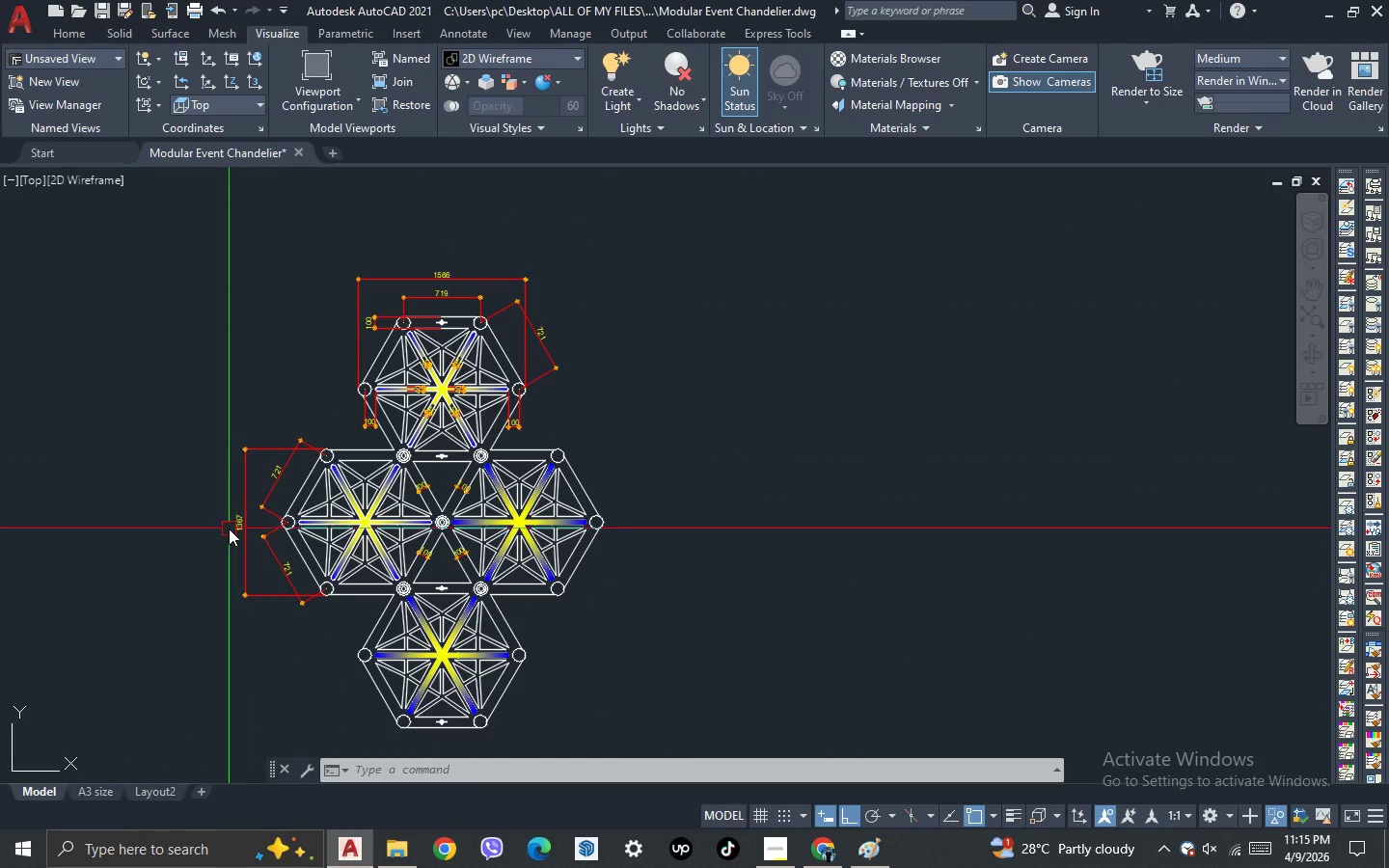 
scroll: coordinate [229, 529], scroll_direction: up, amount: 1.0
 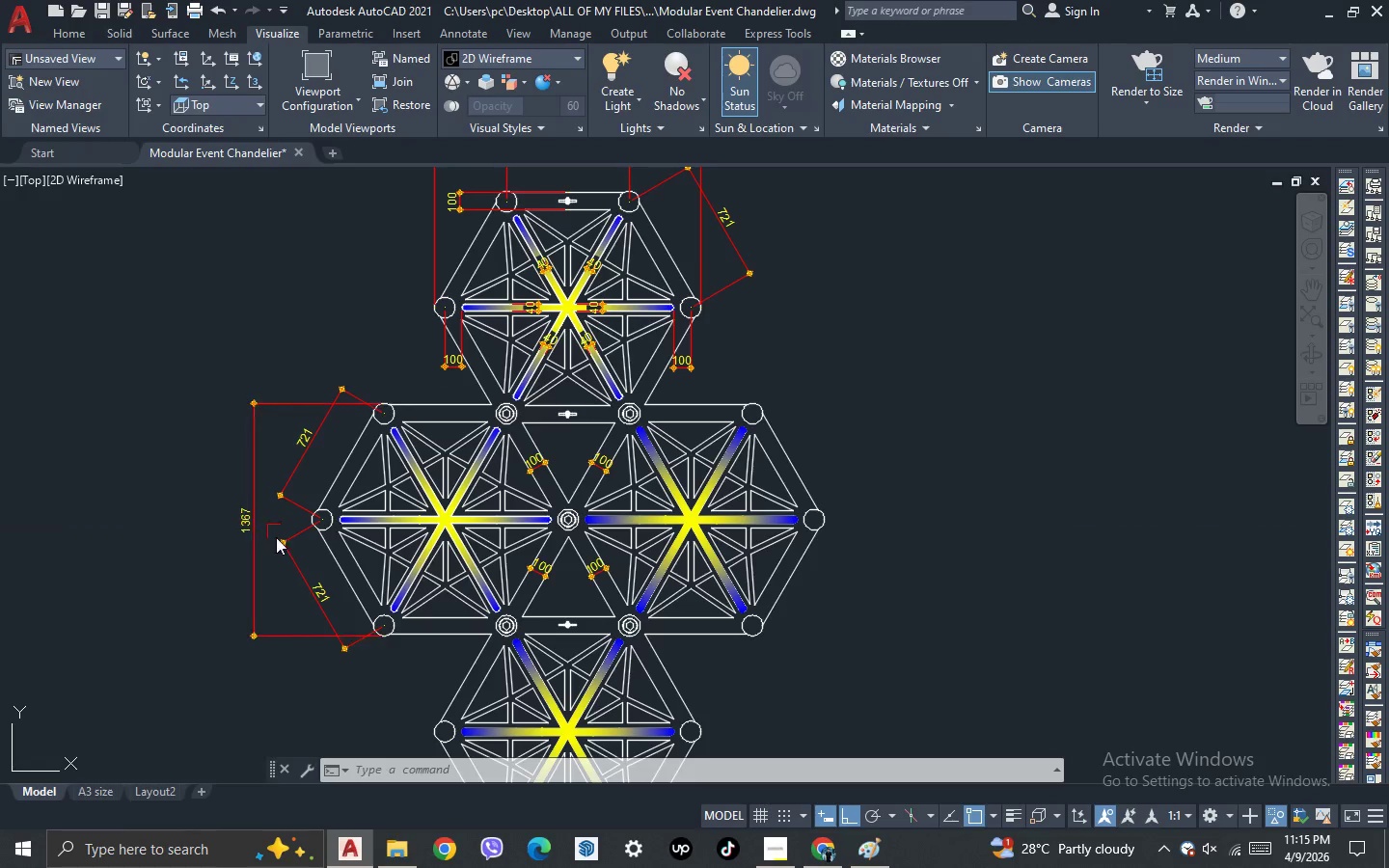 
left_click_drag(start_coordinate=[316, 541], to_coordinate=[308, 529])
 